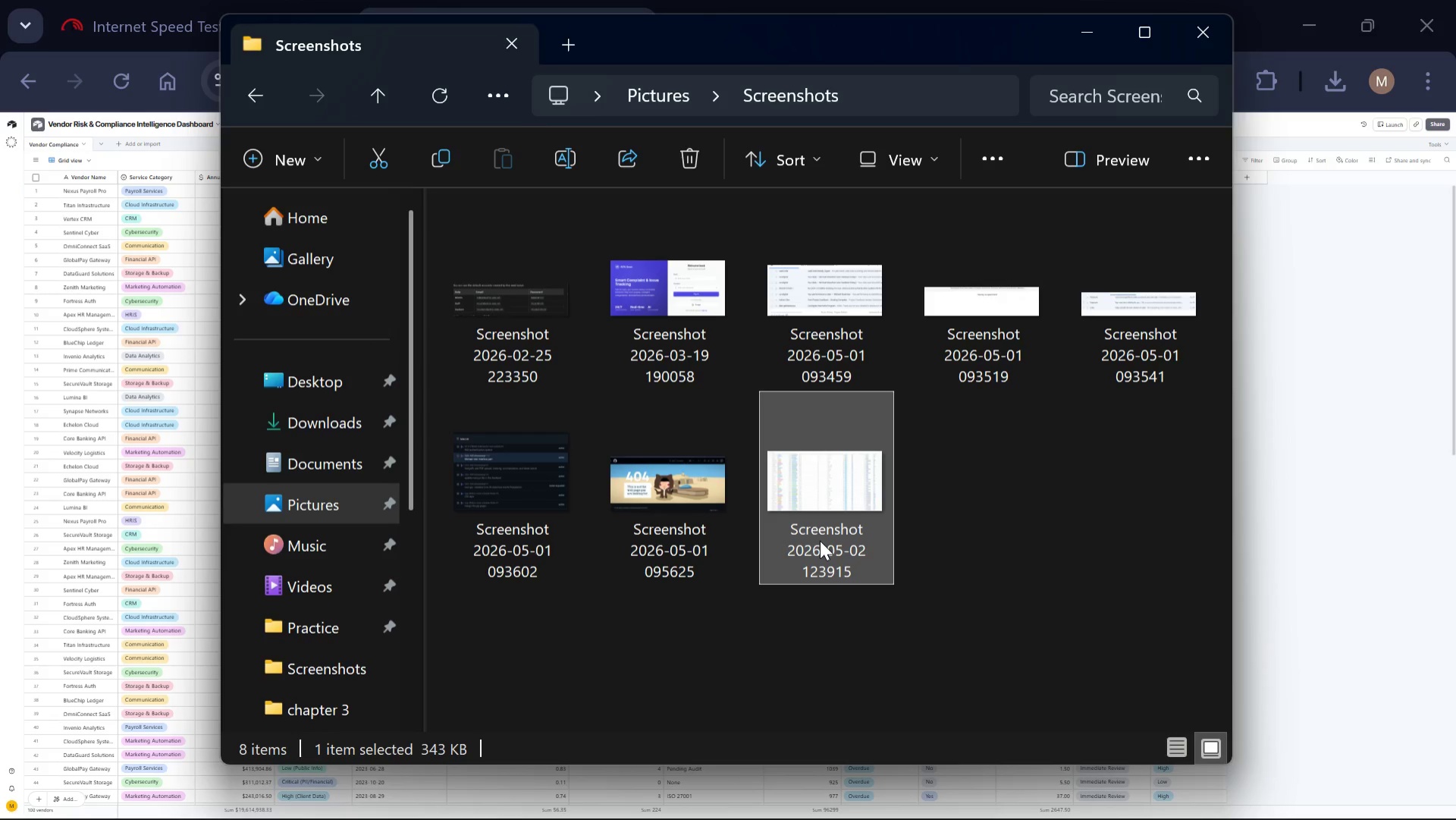 
left_click([820, 540])
 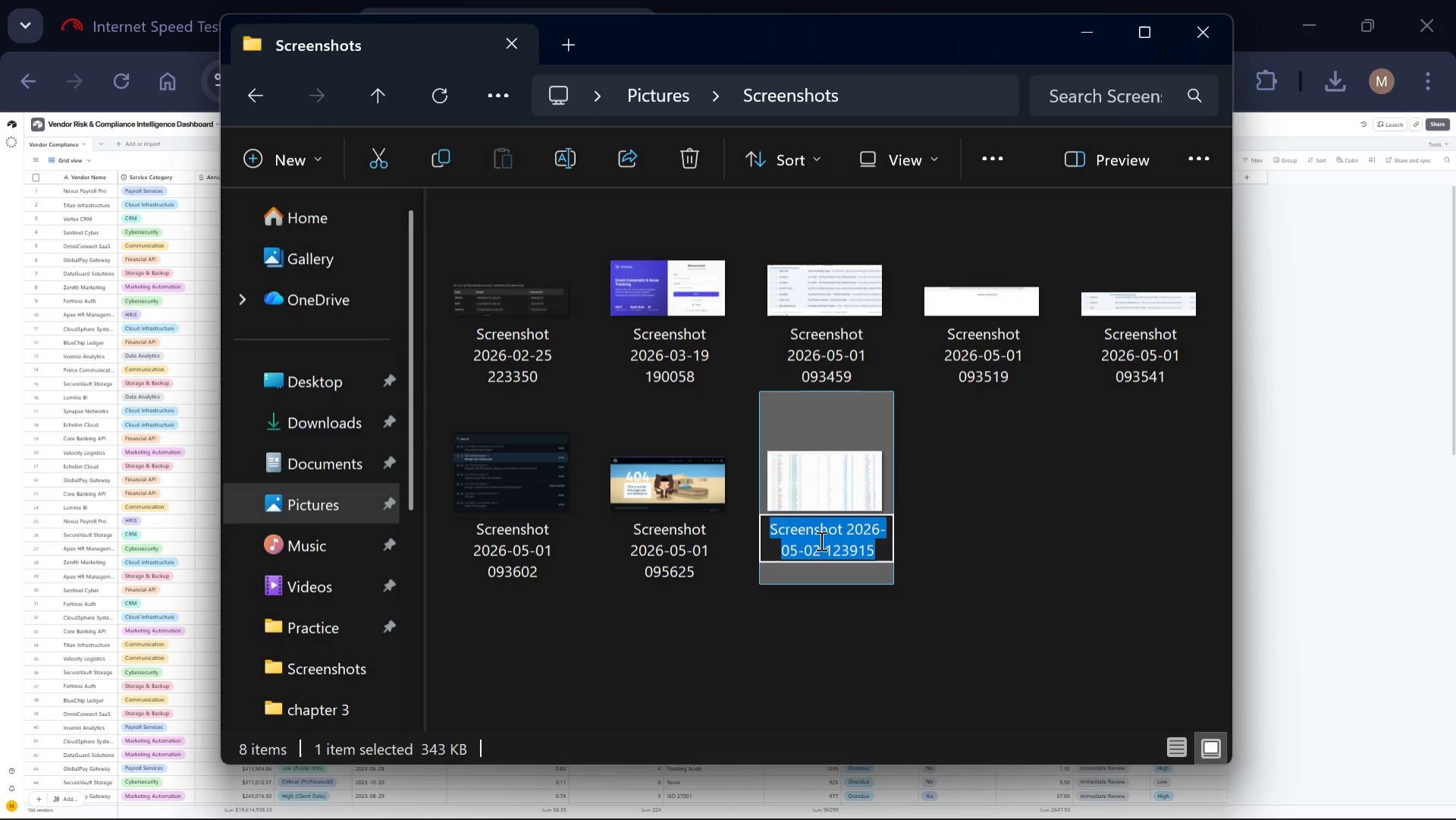 
key(Backspace)
type(page 1)
 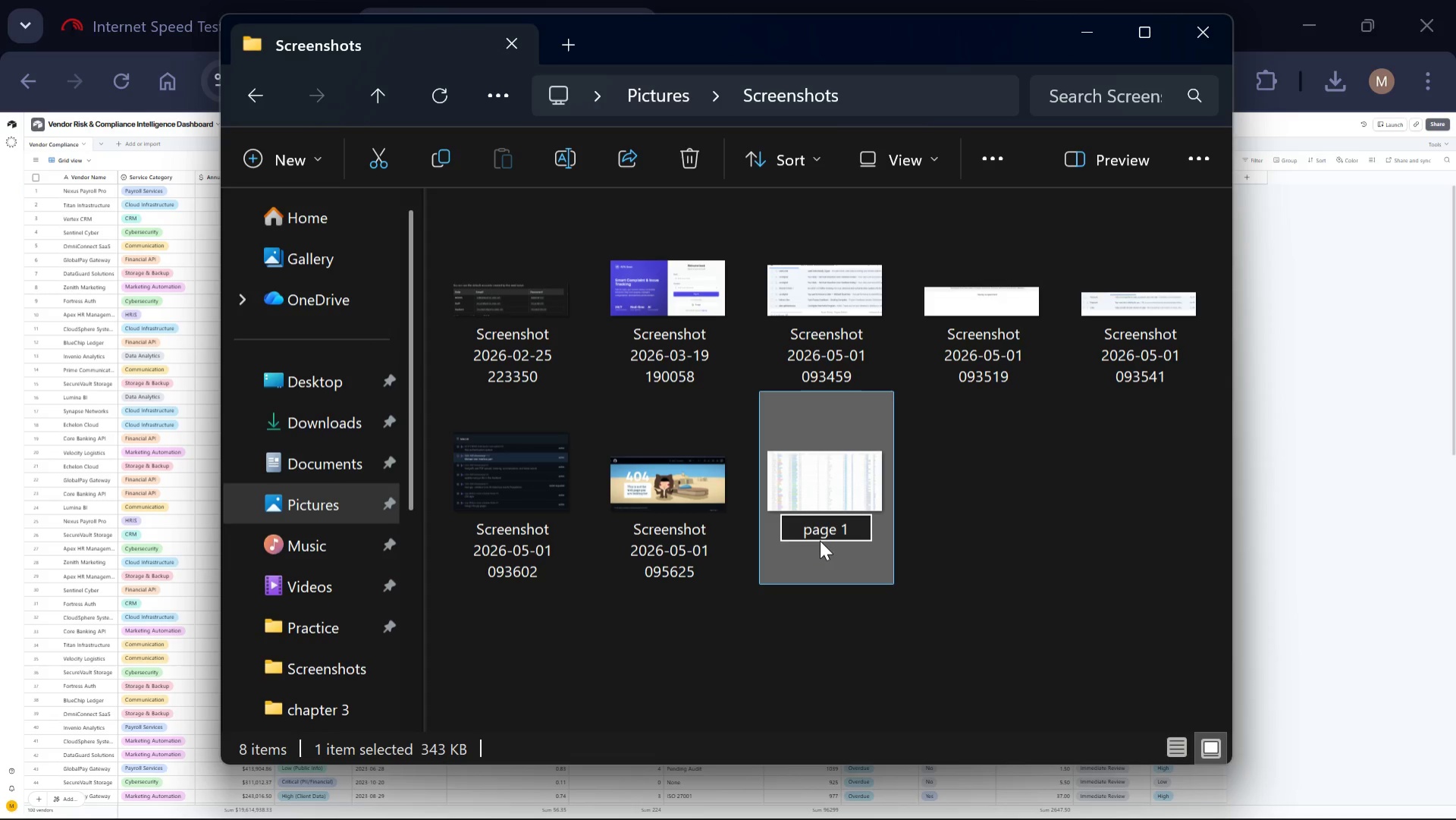 
key(Enter)
 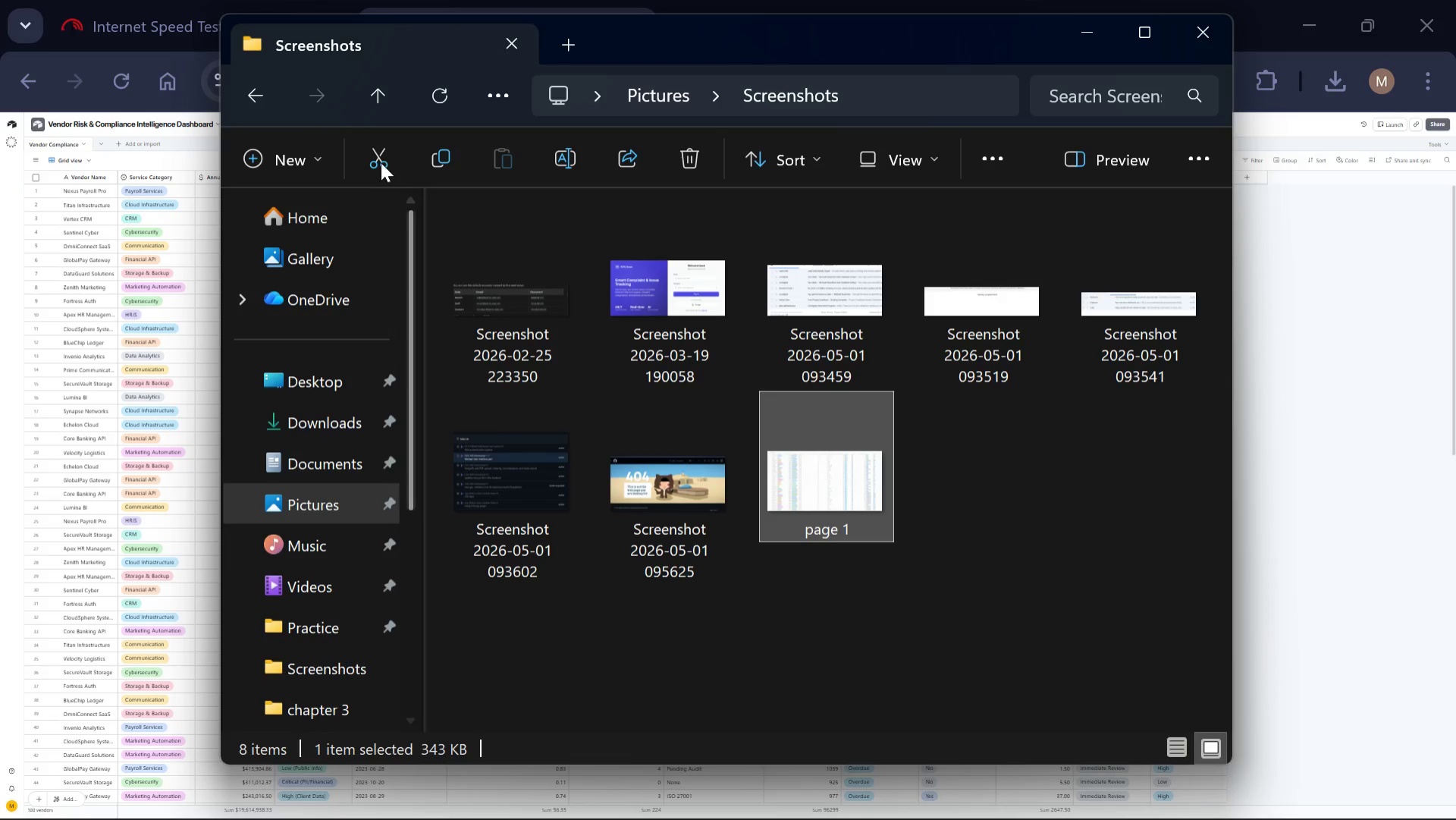 
left_click([378, 159])
 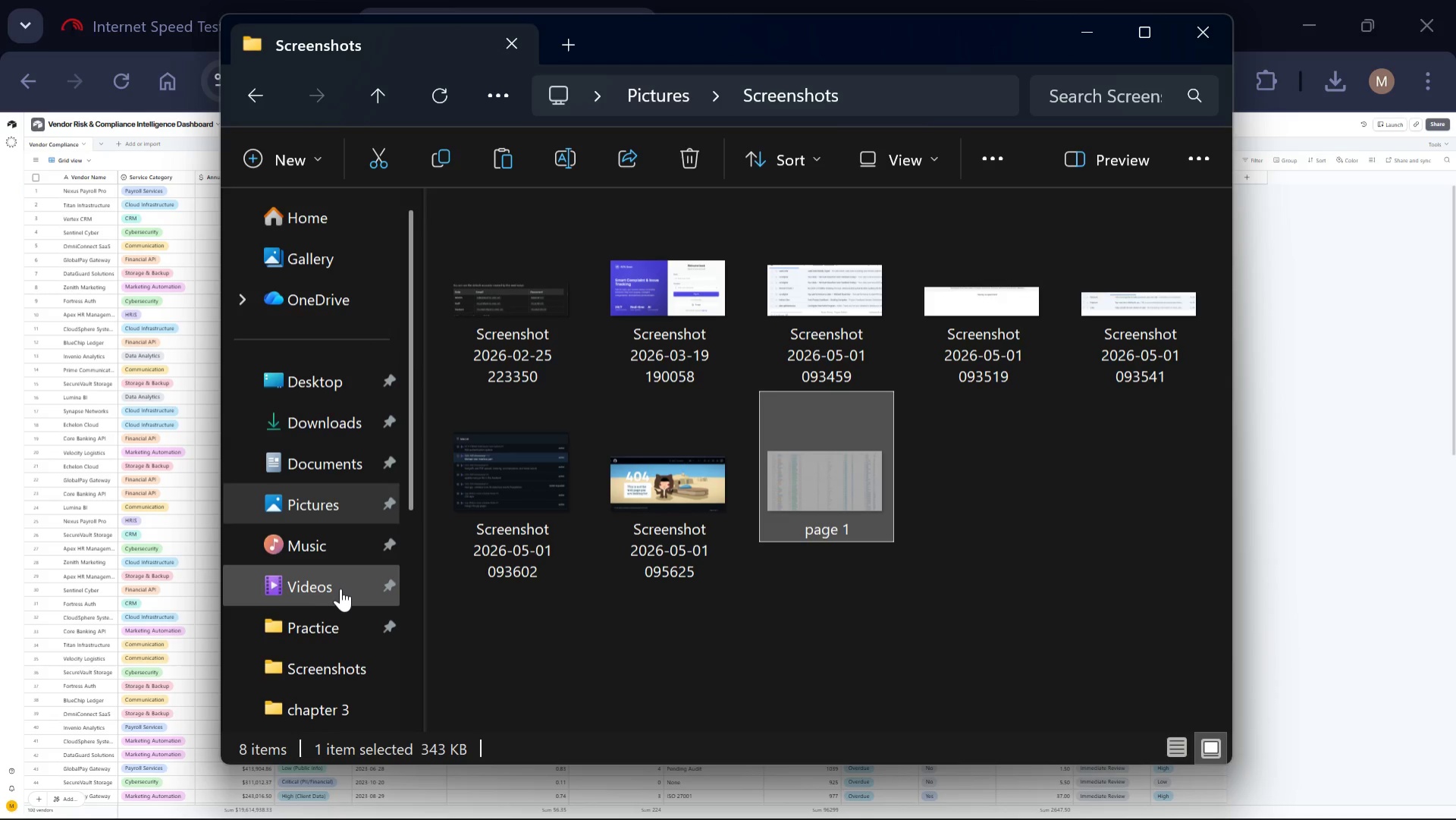 
wait(11.25)
 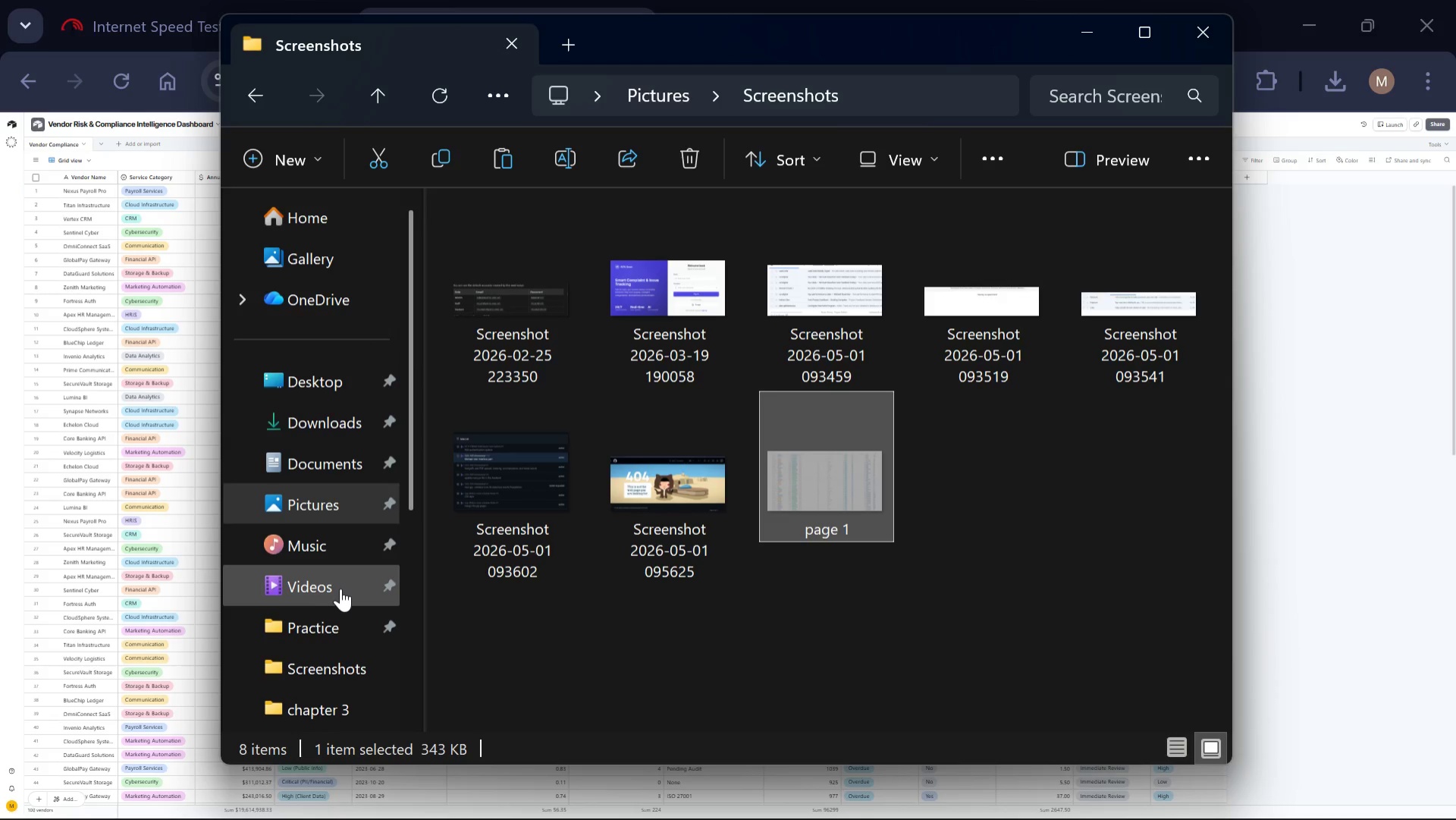 
left_click([350, 419])
 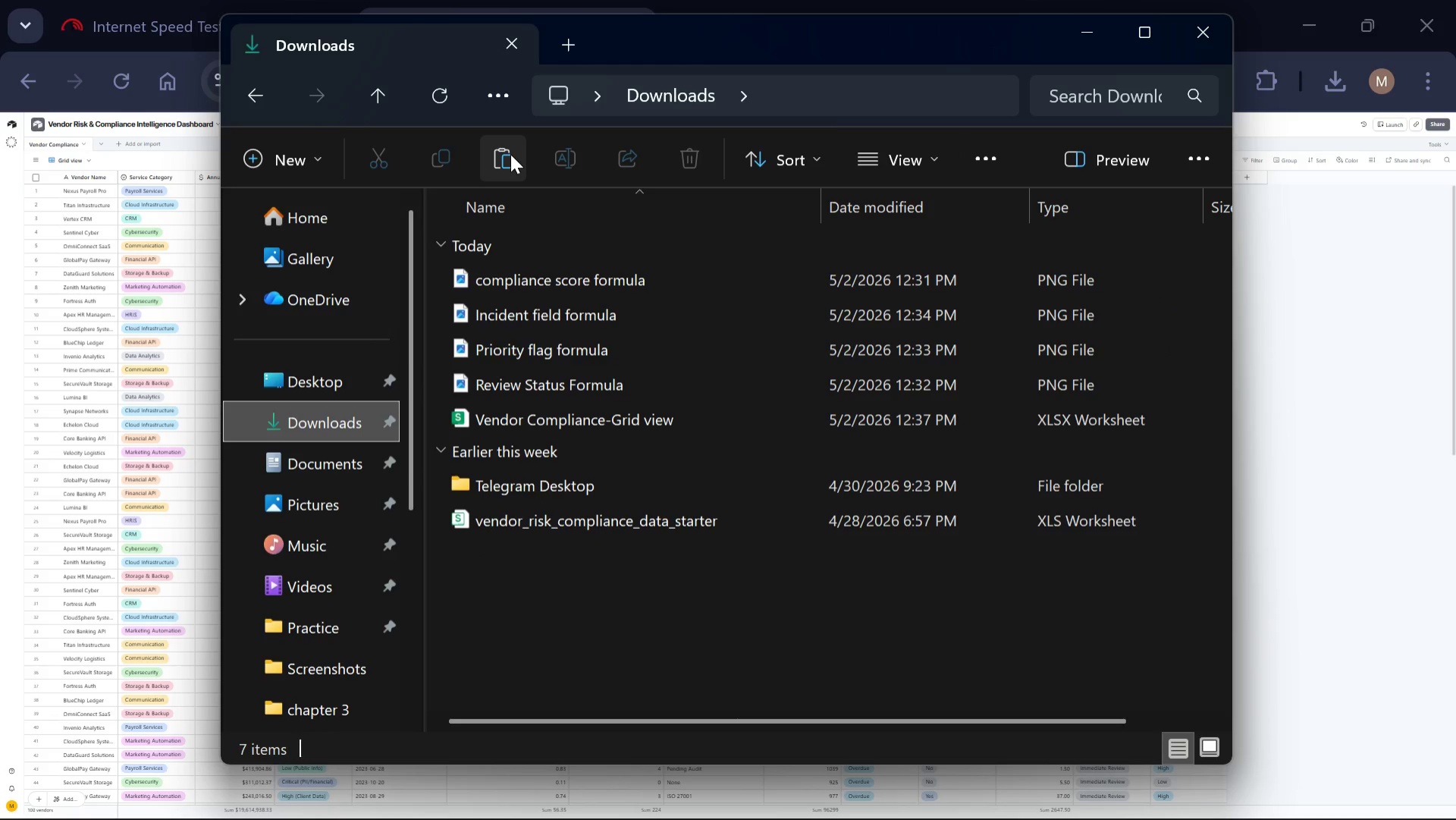 
left_click([510, 154])
 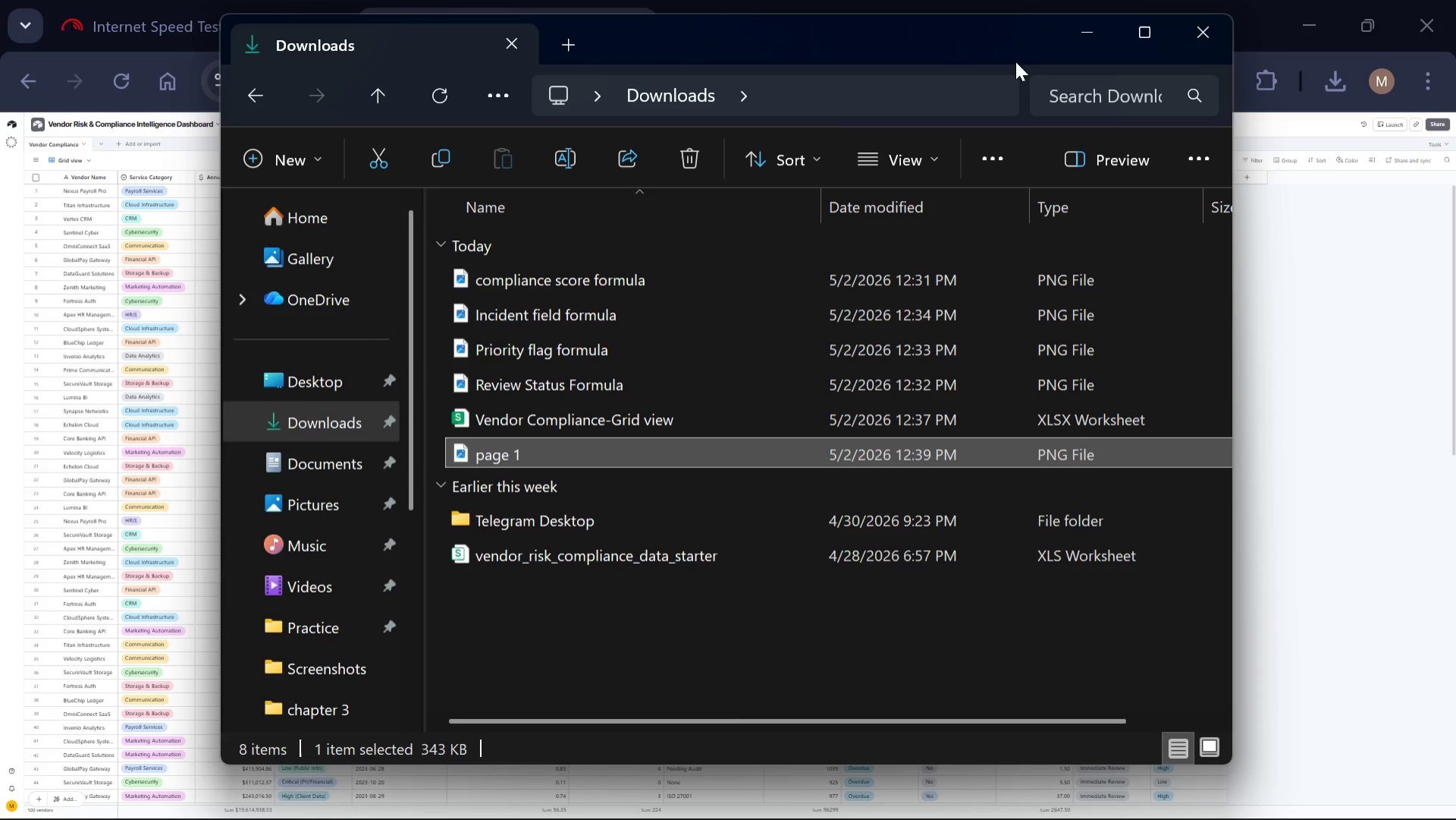 
left_click([1092, 26])
 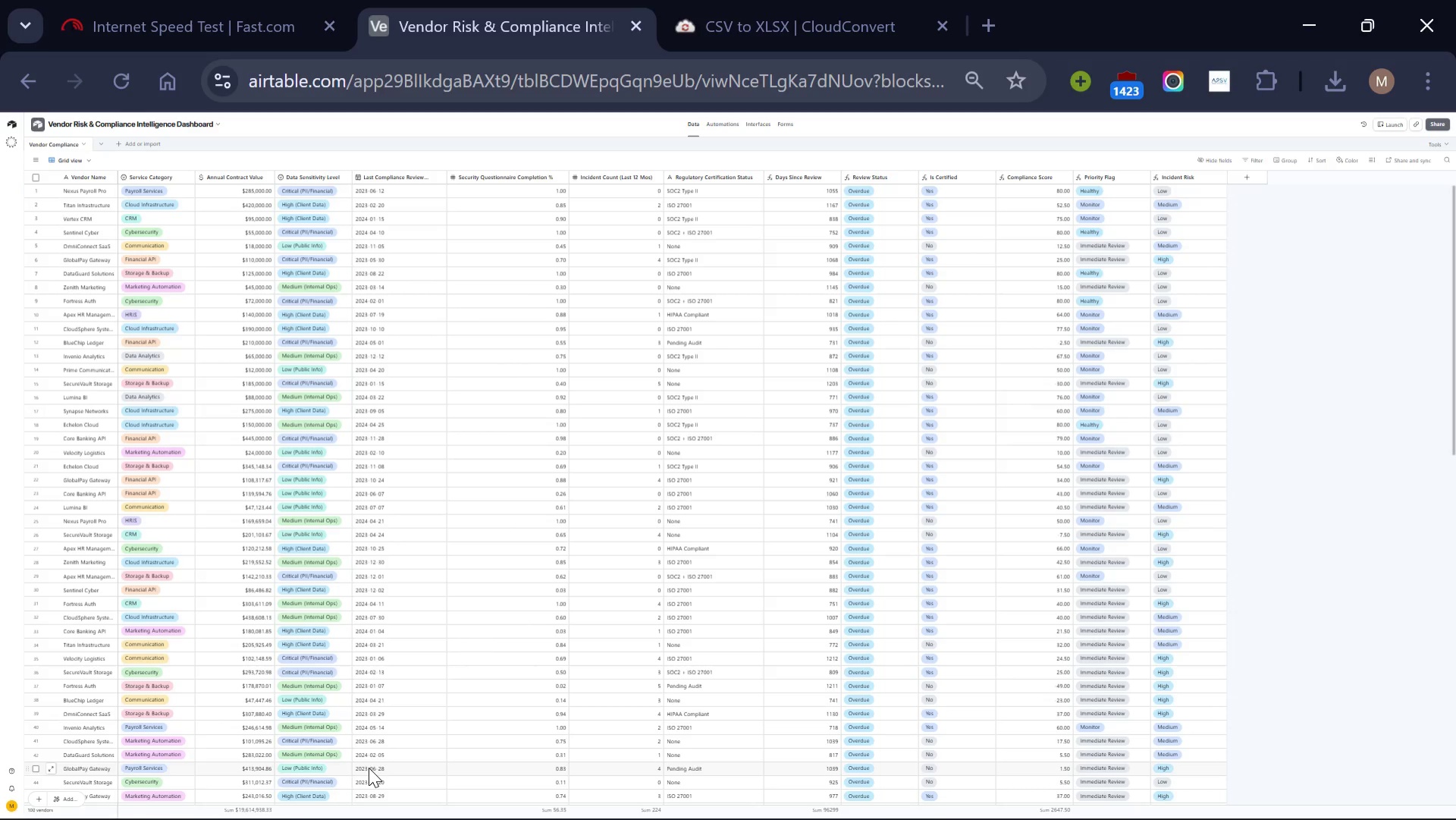 
scroll: coordinate [369, 767], scroll_direction: none, amount: 0.0
 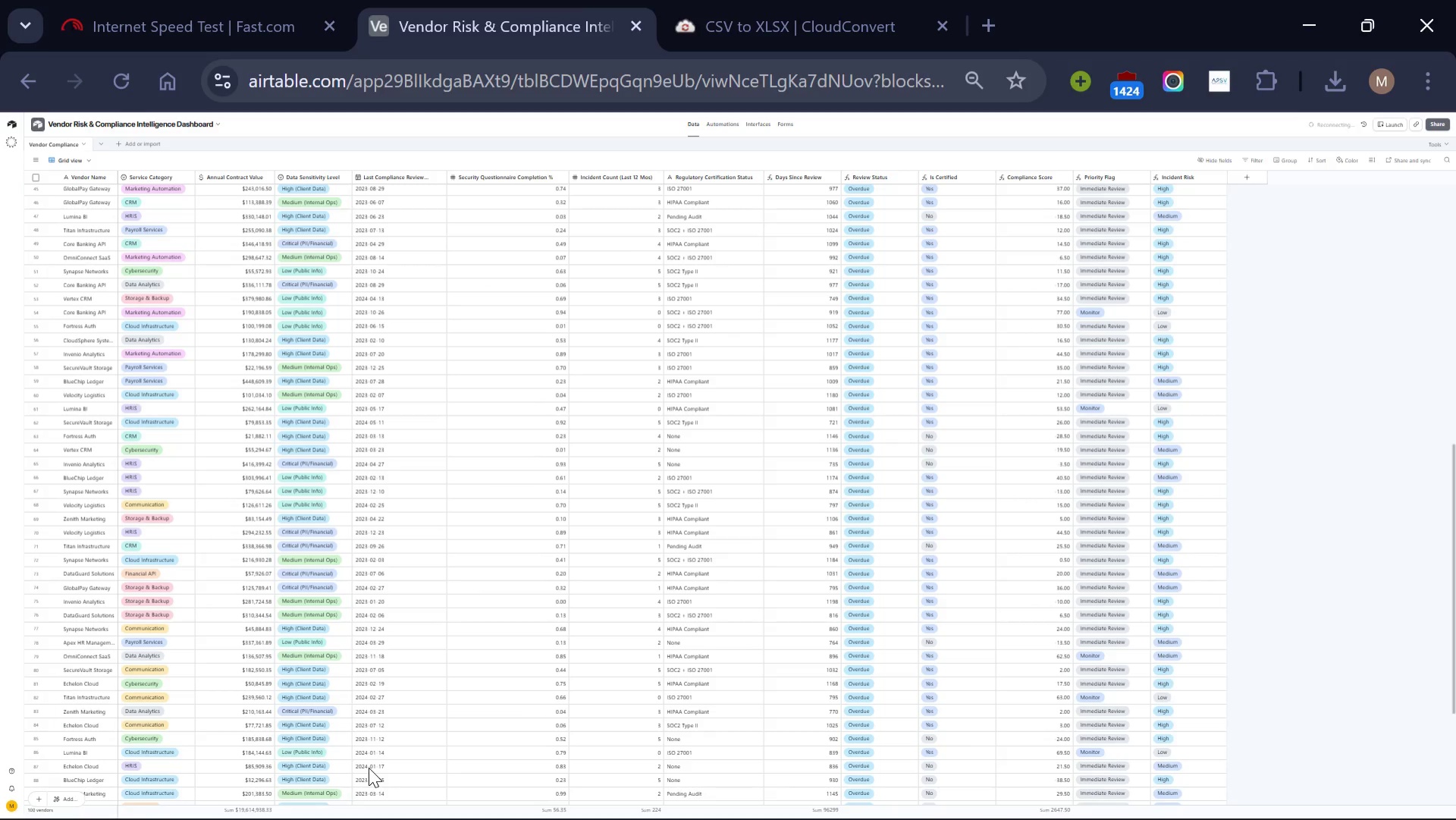 
wait(12.58)
 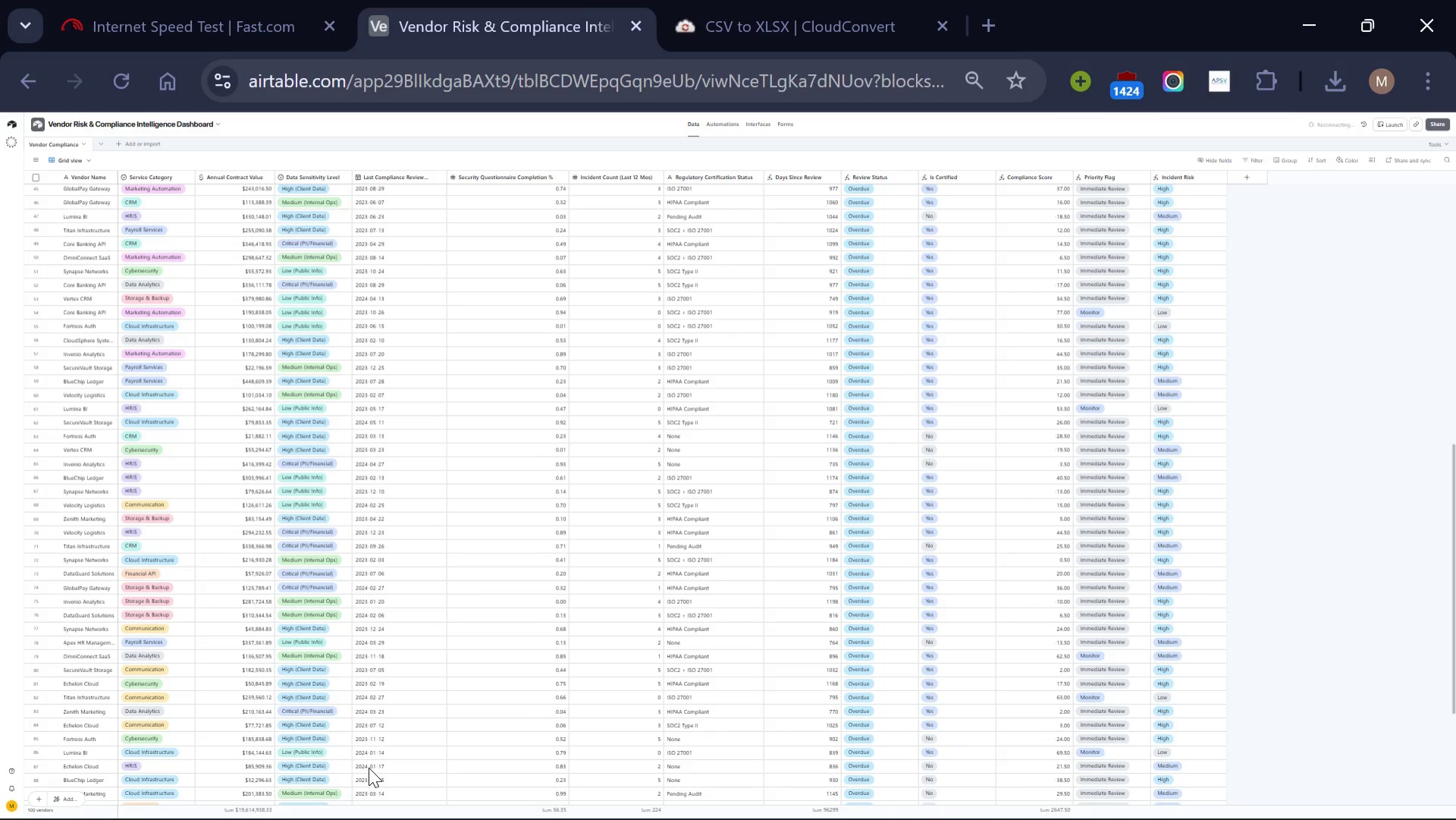 
scroll: coordinate [369, 767], scroll_direction: none, amount: 0.0
 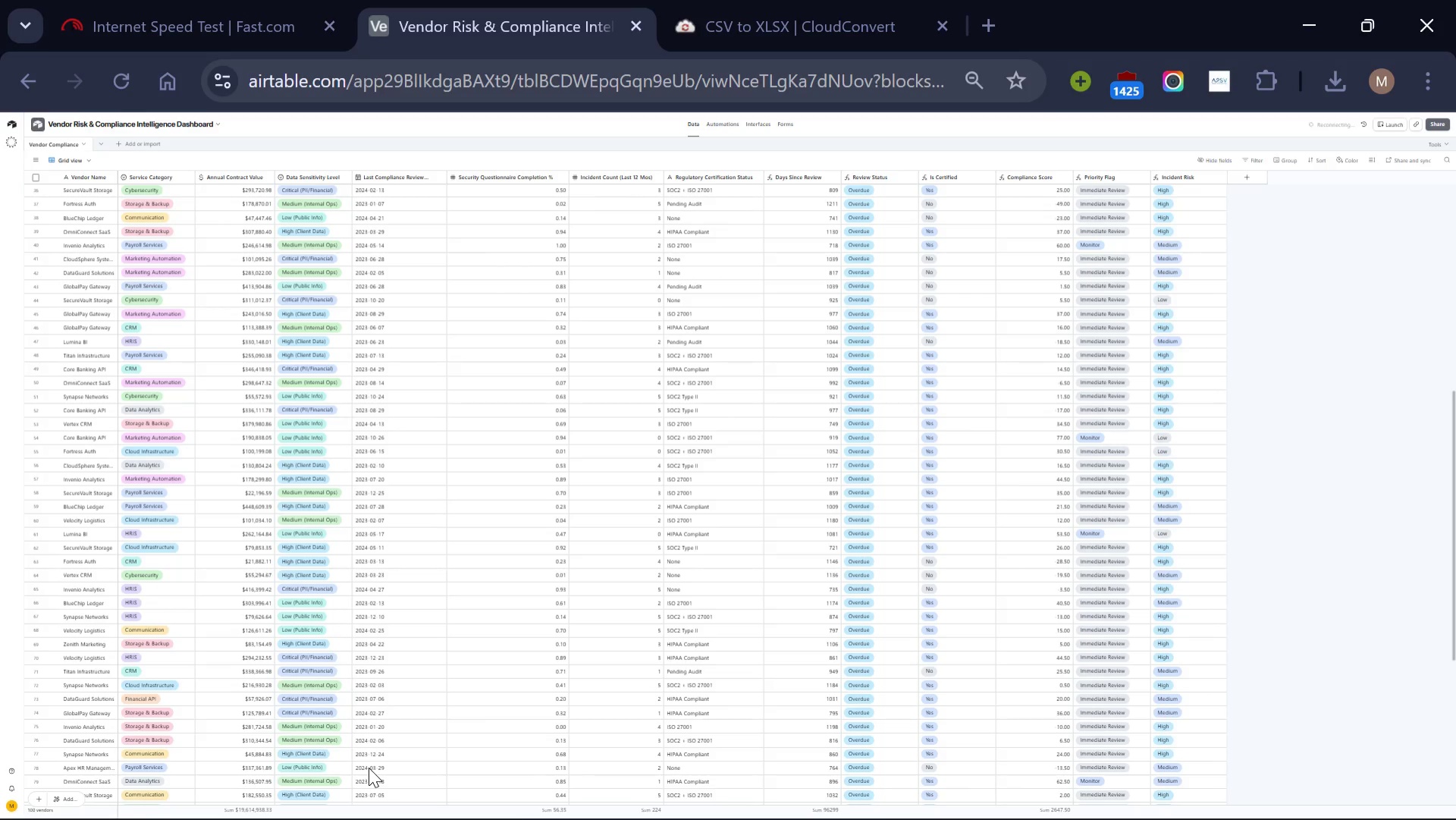 
key(PrintScreen)
 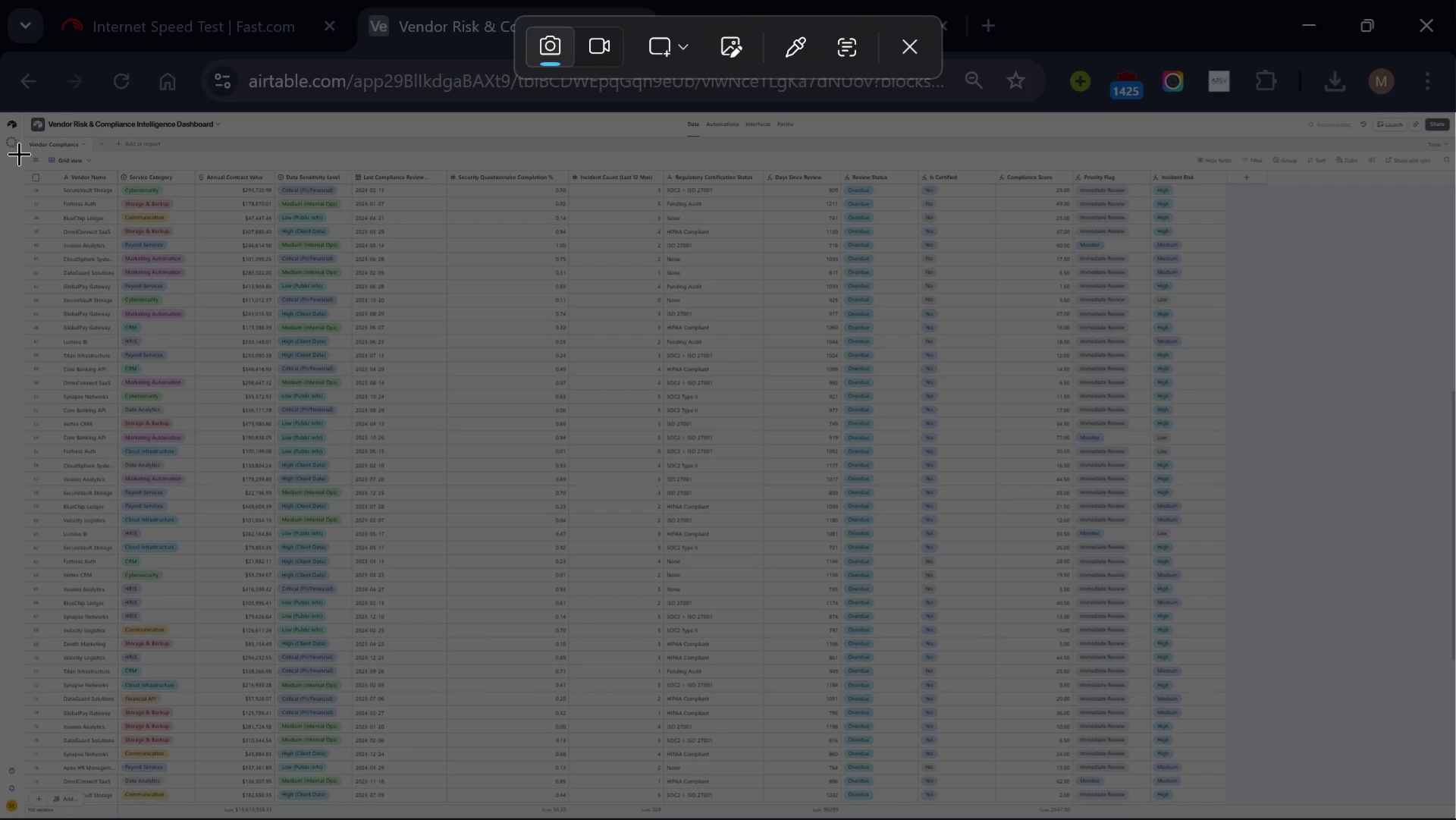 
wait(6.12)
 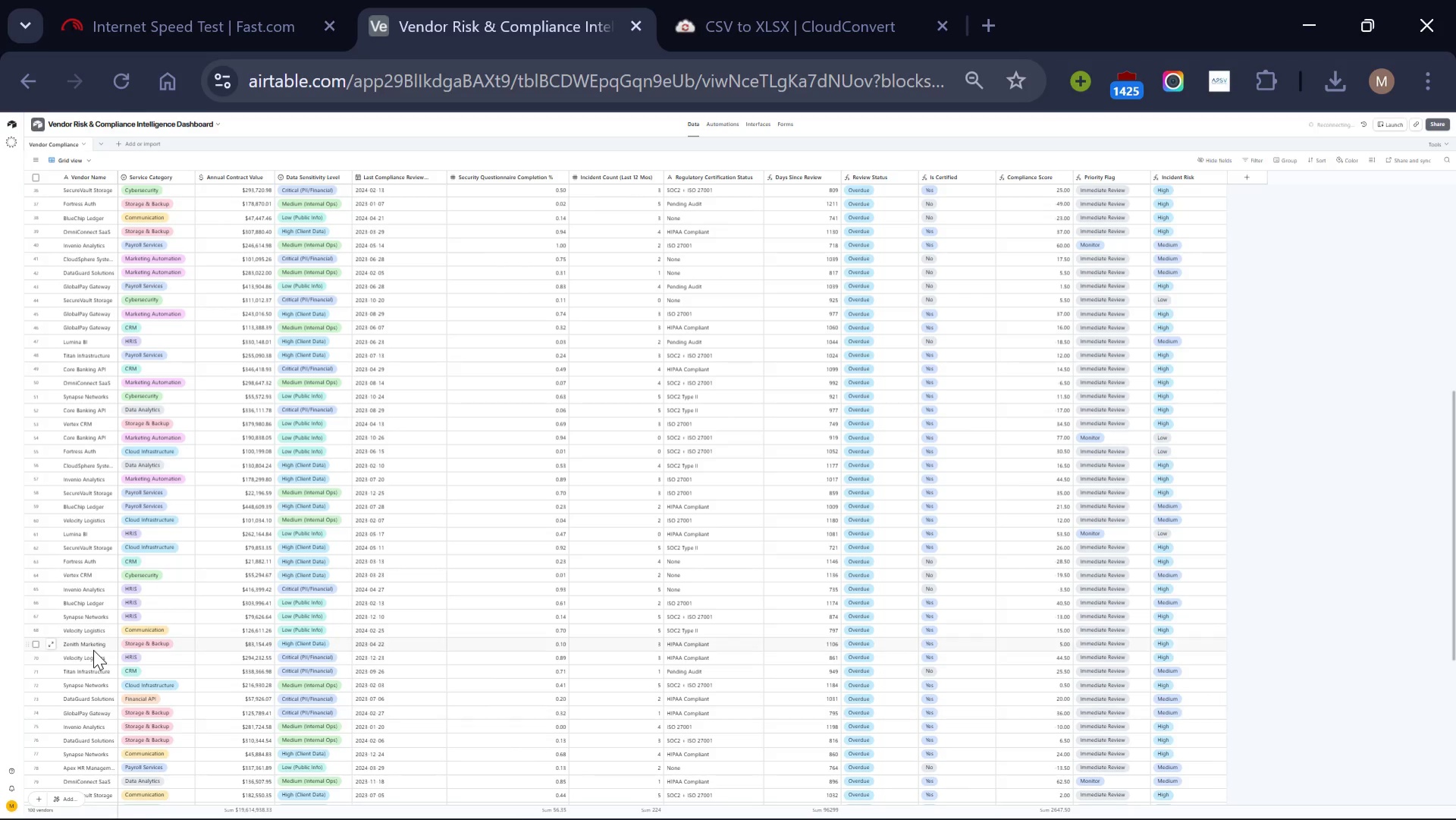 
left_click_drag(start_coordinate=[25, 159], to_coordinate=[1260, 797])
 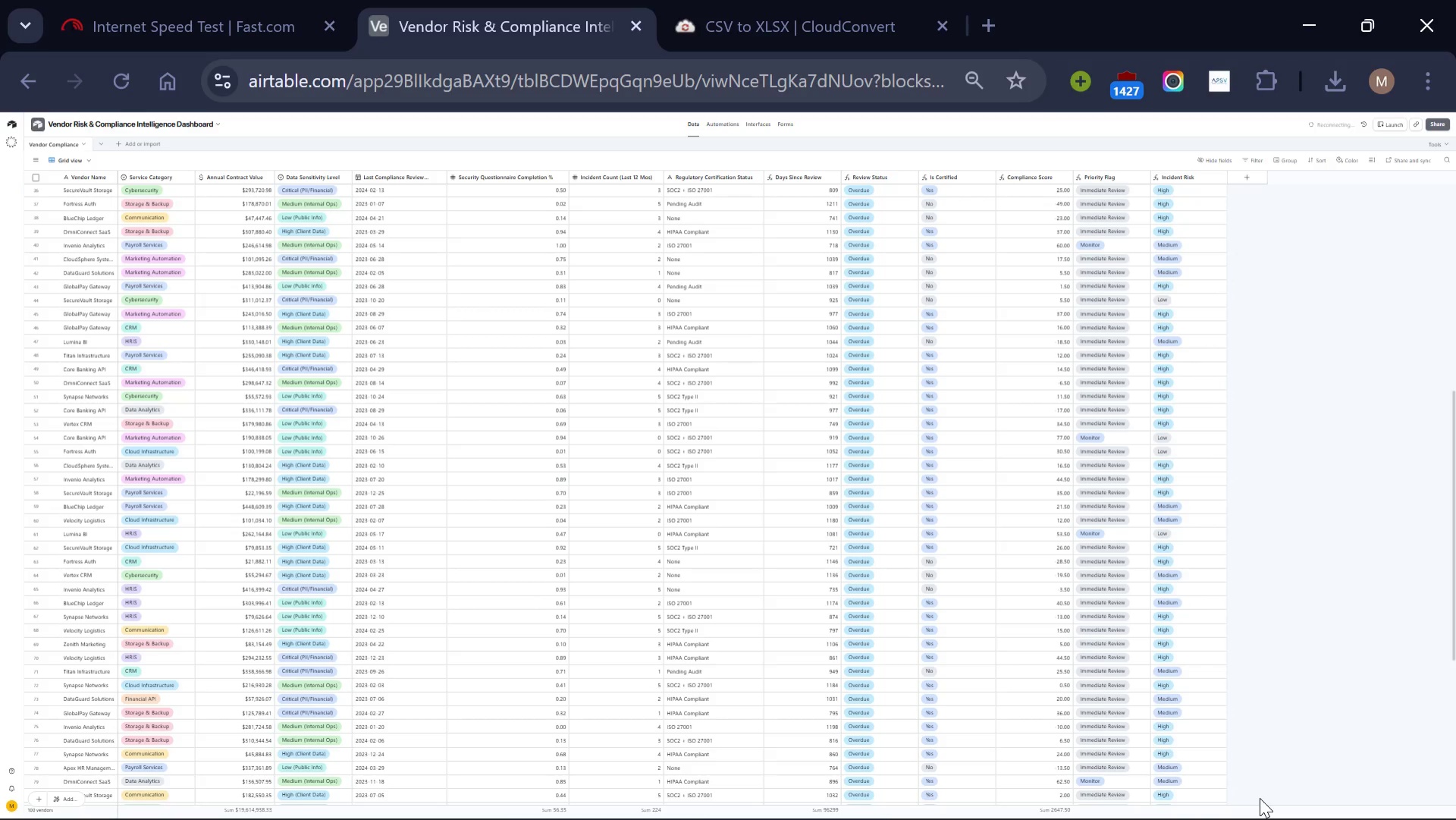 
wait(10.14)
 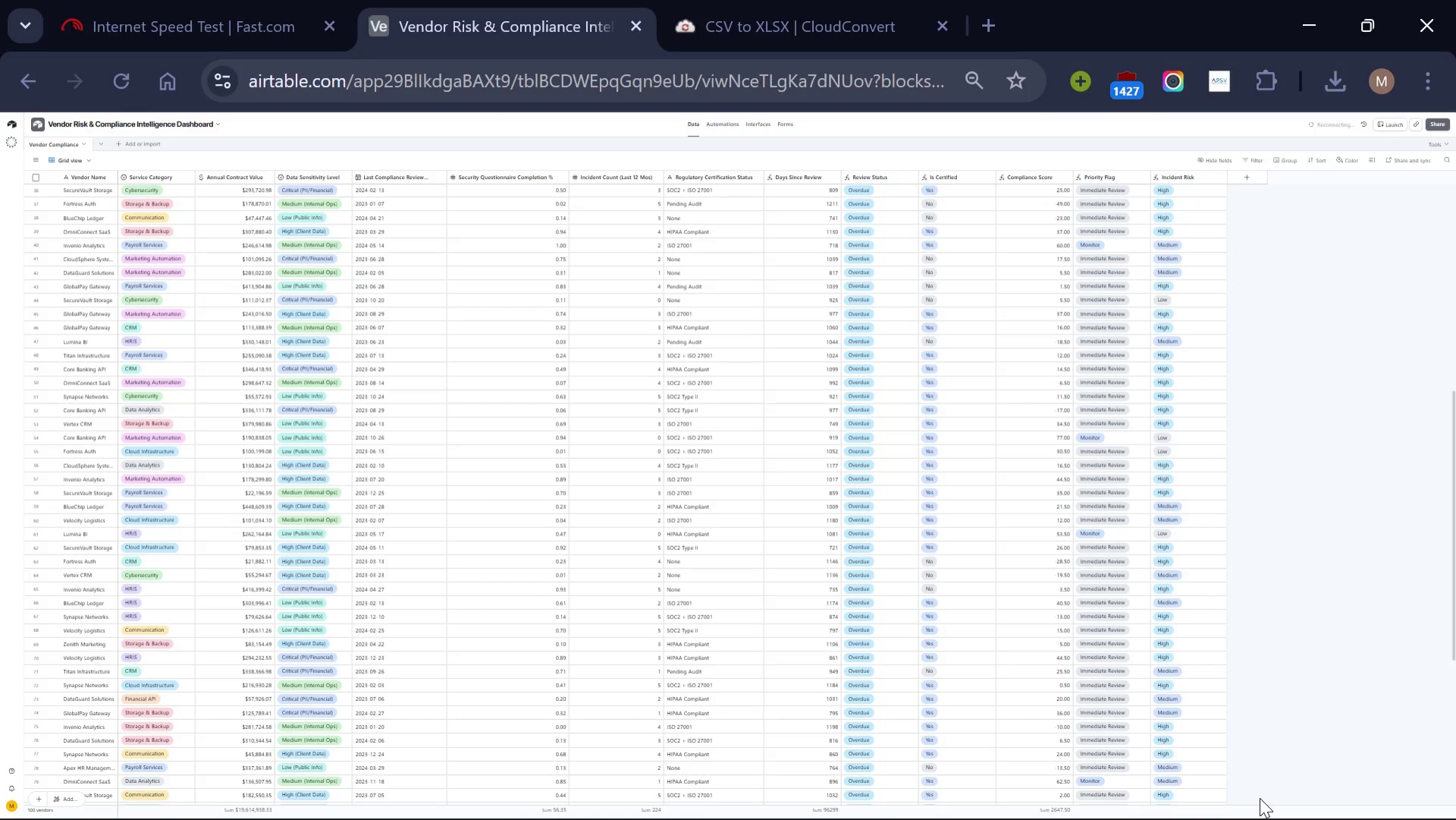 
left_click([717, 798])
 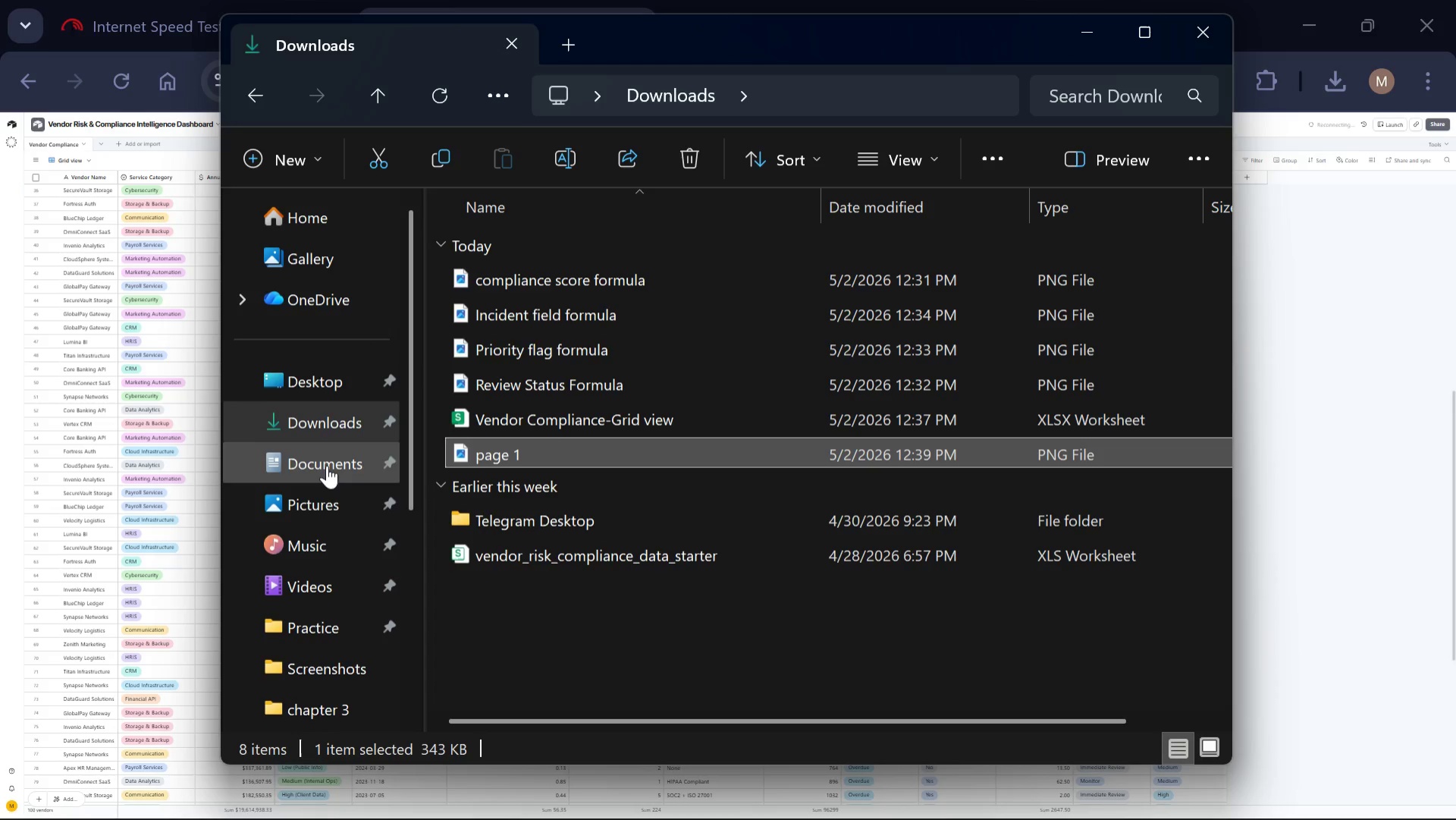 
left_click([324, 511])
 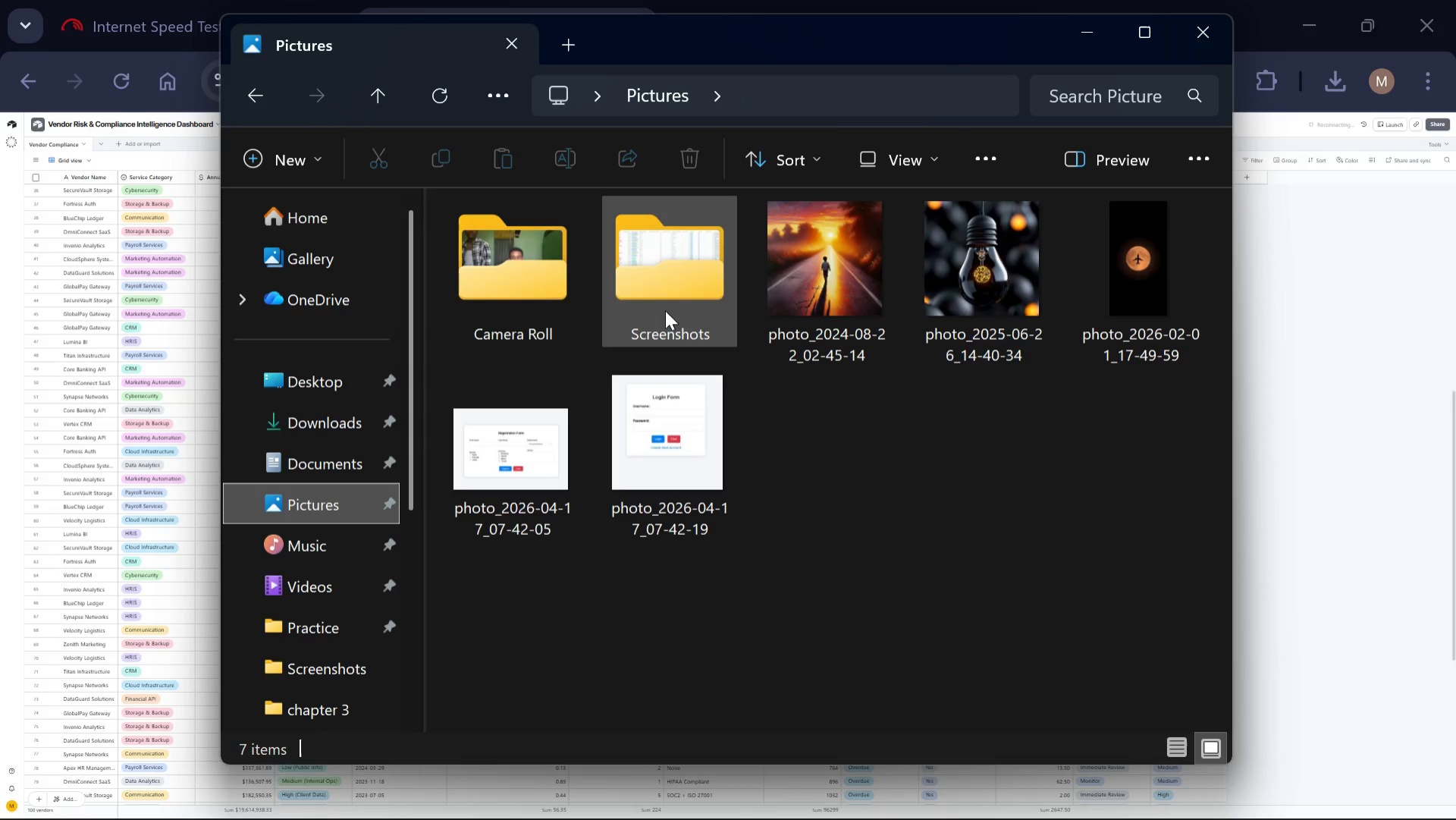 
double_click([665, 310])
 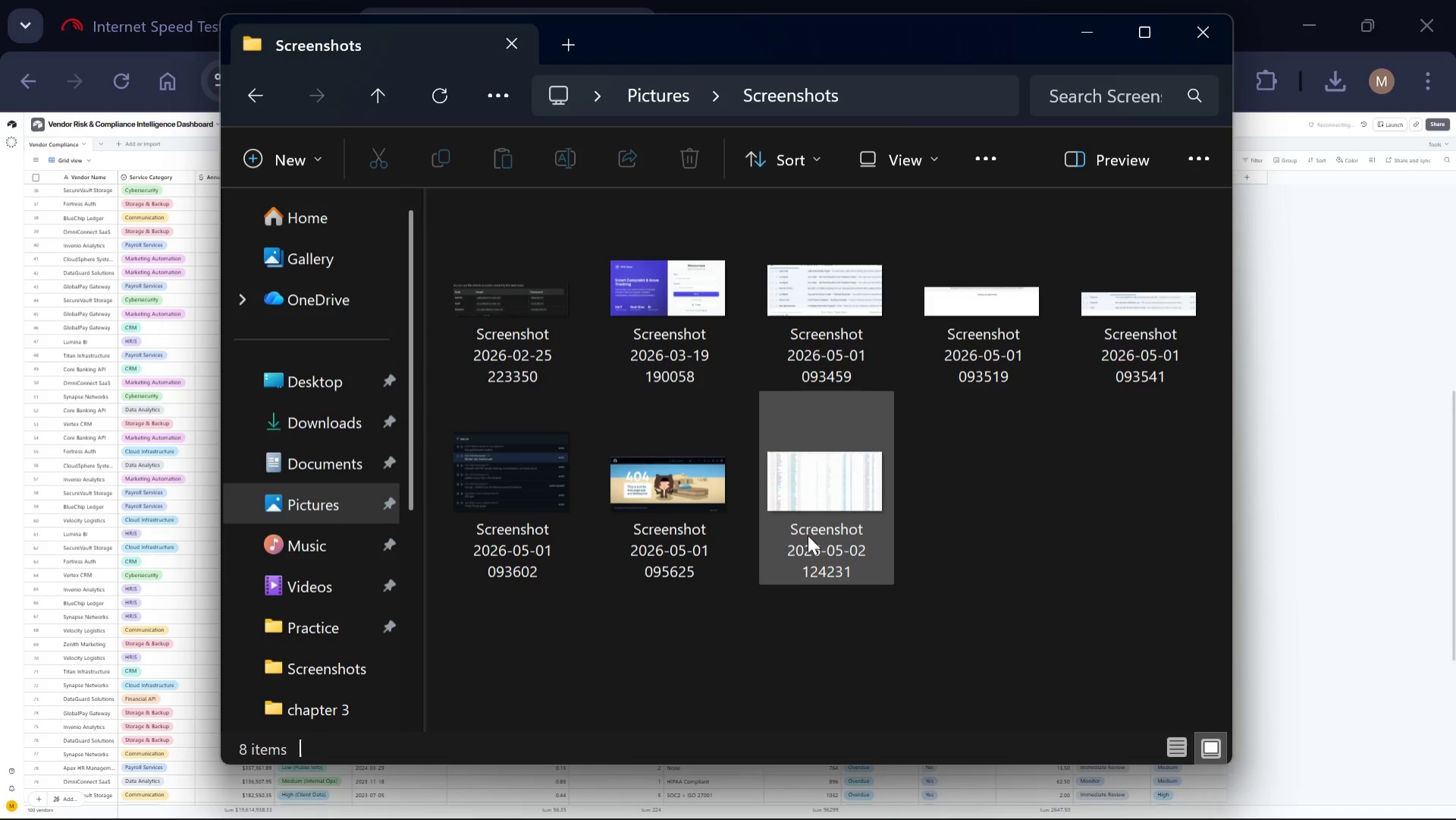 
left_click([808, 541])
 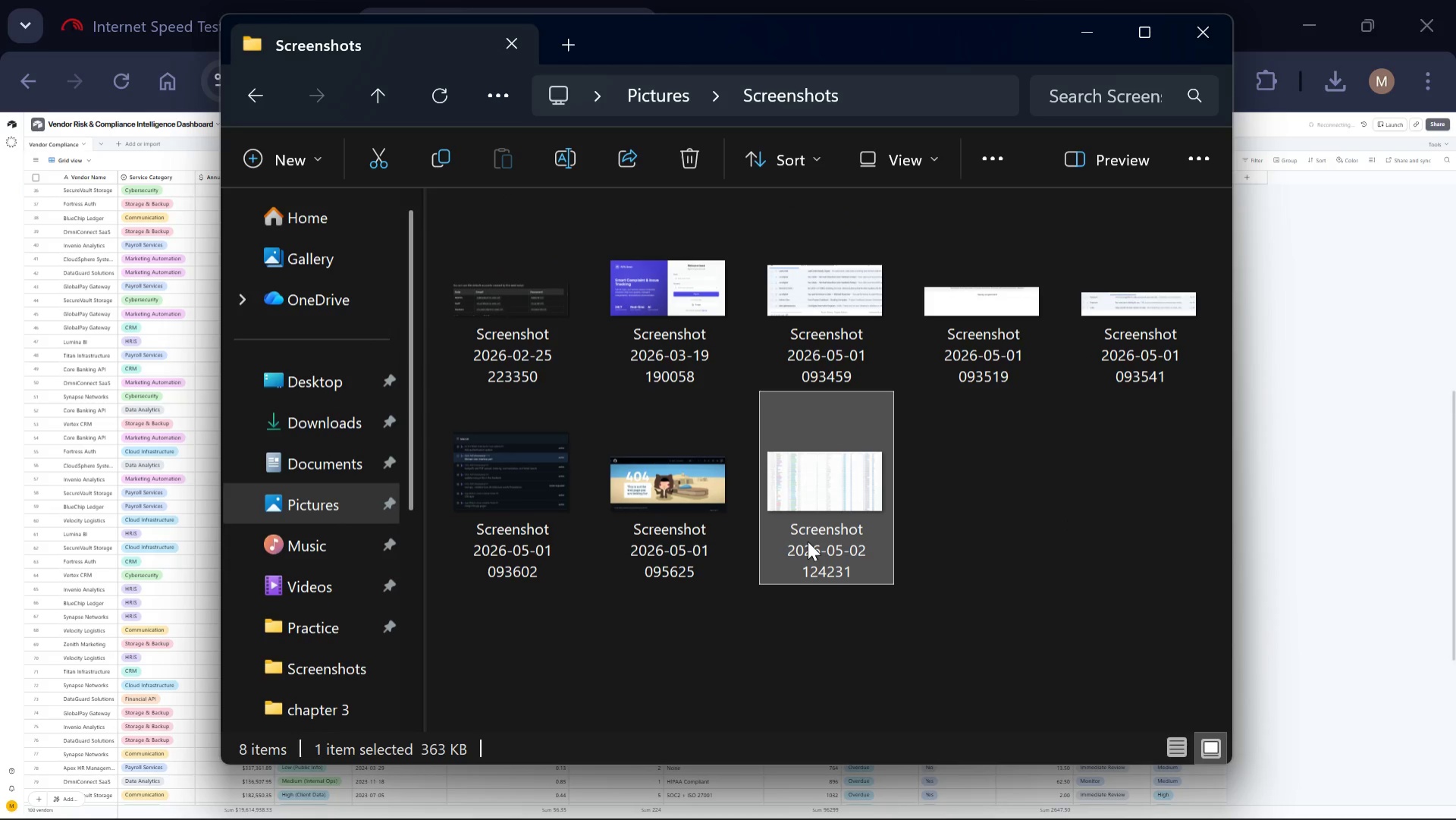 
left_click([808, 541])
 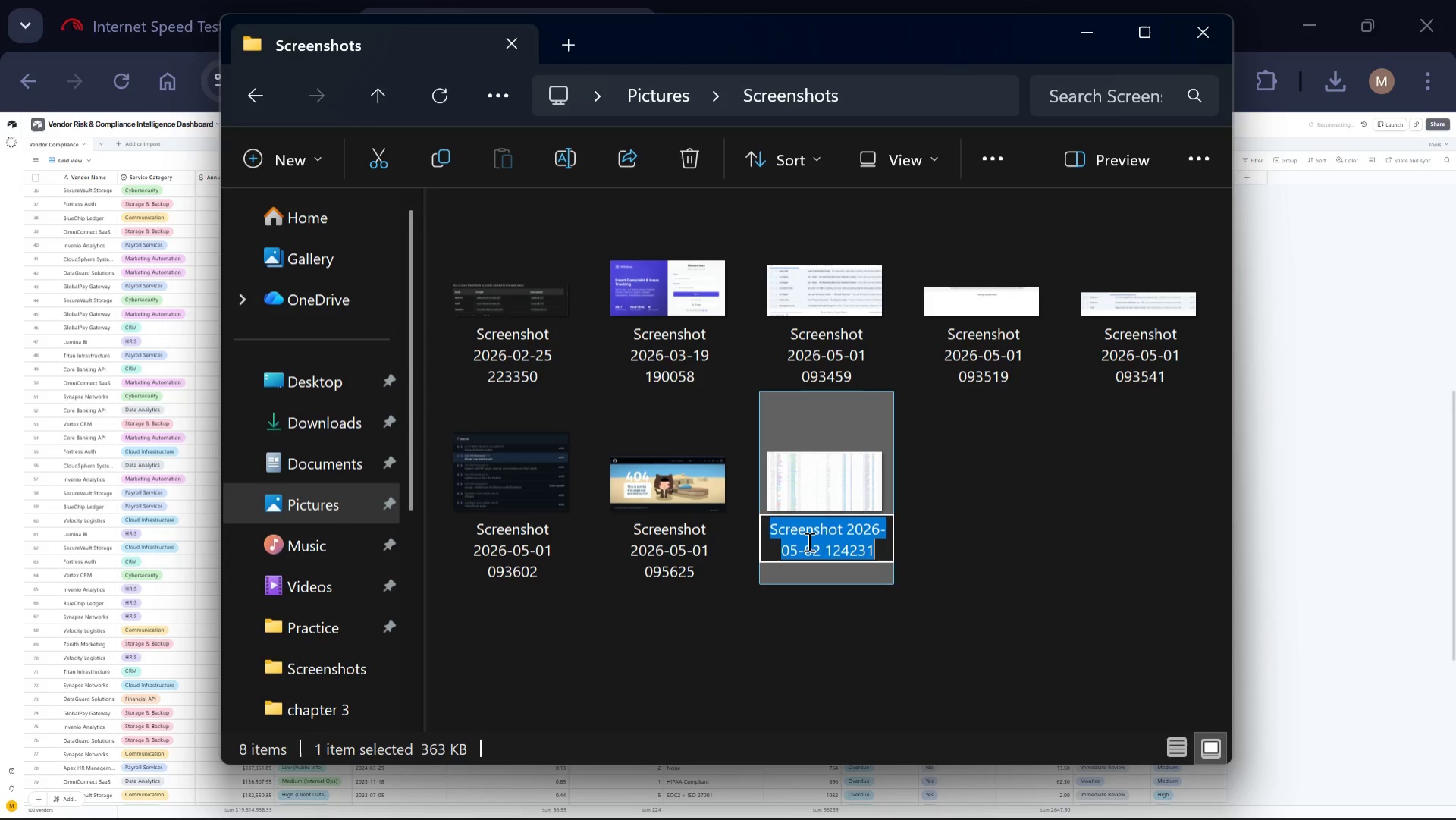 
key(Backspace)
type(page 2)
 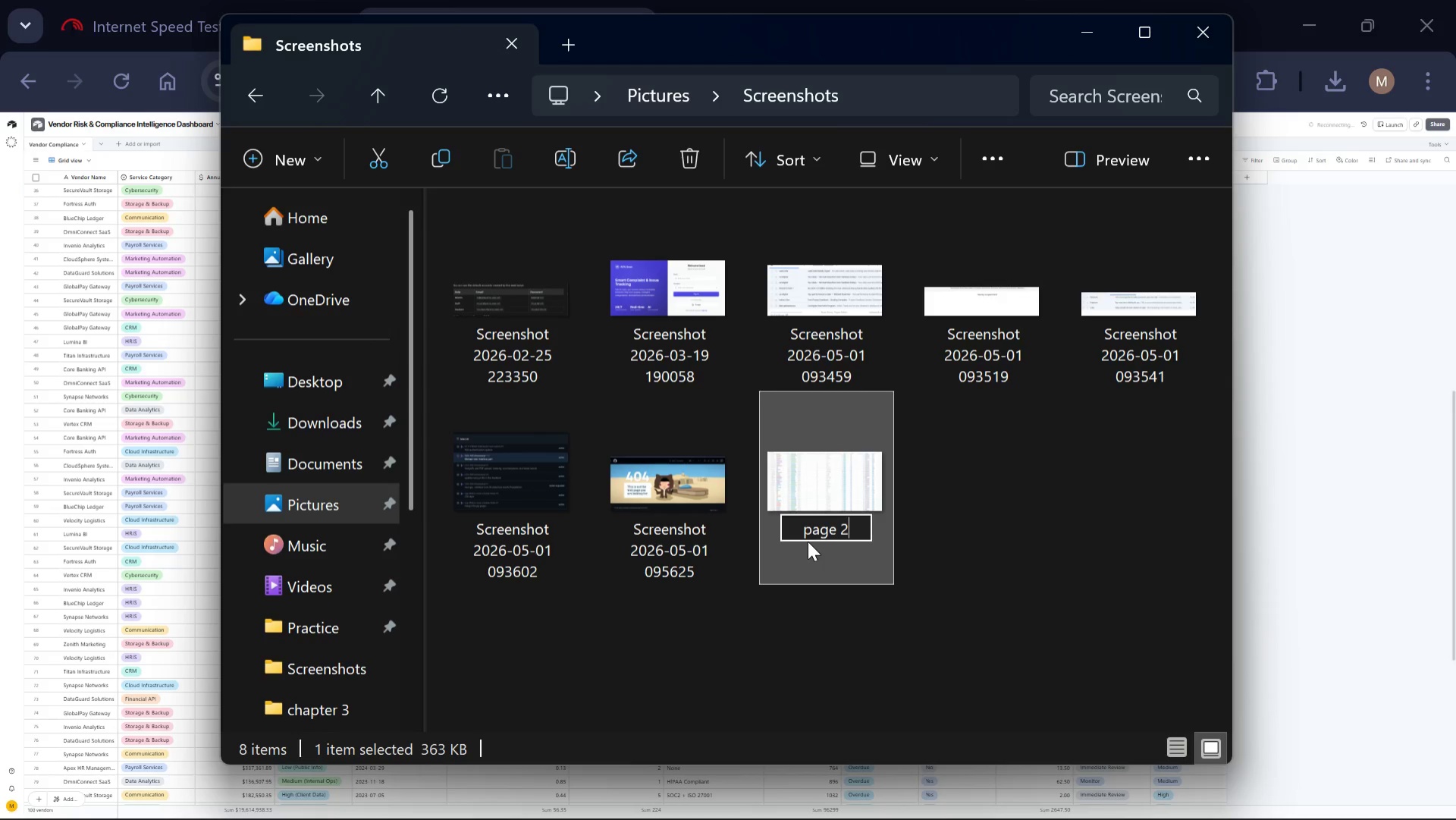 
key(Enter)
 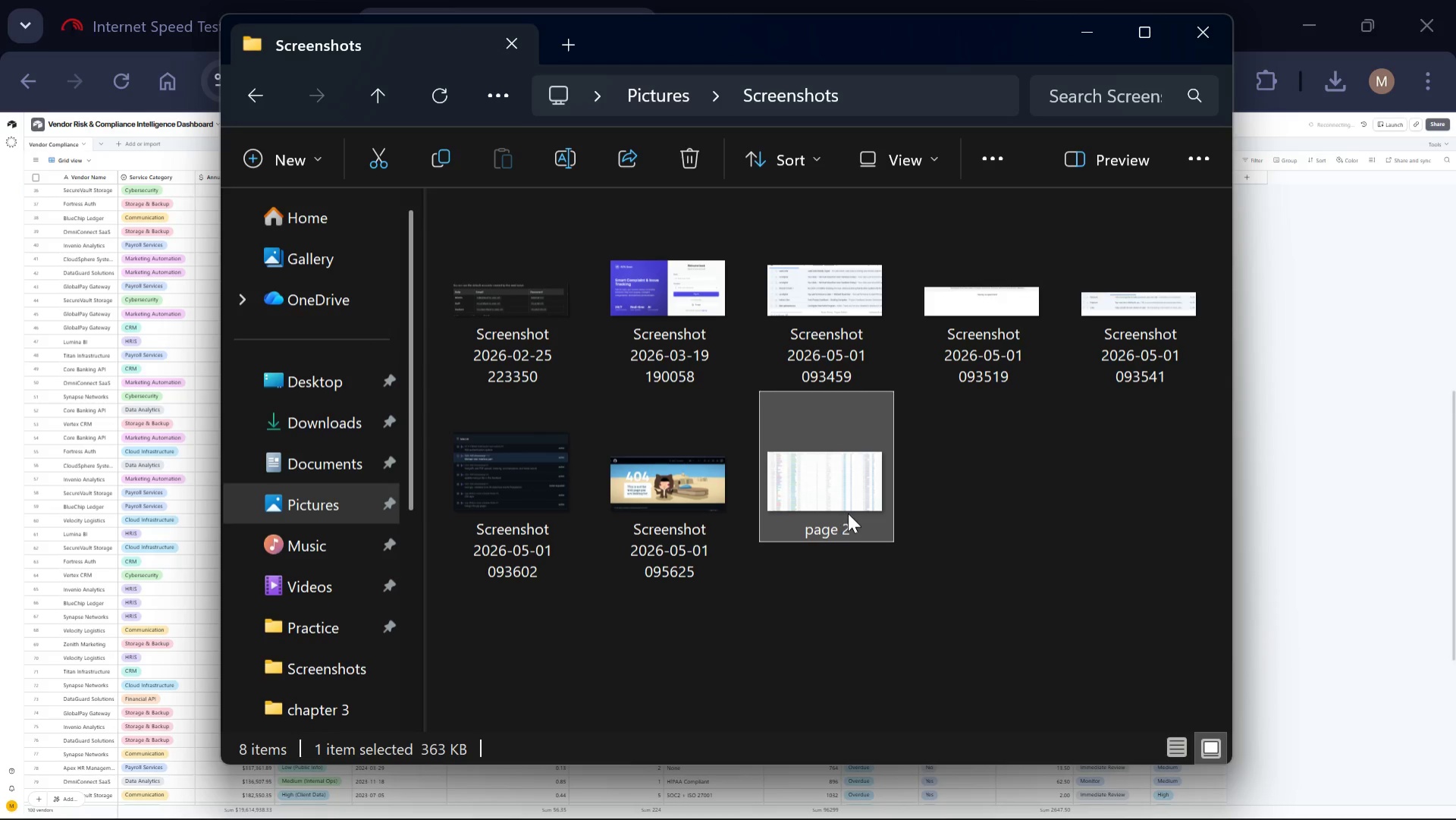 
right_click([848, 513])
 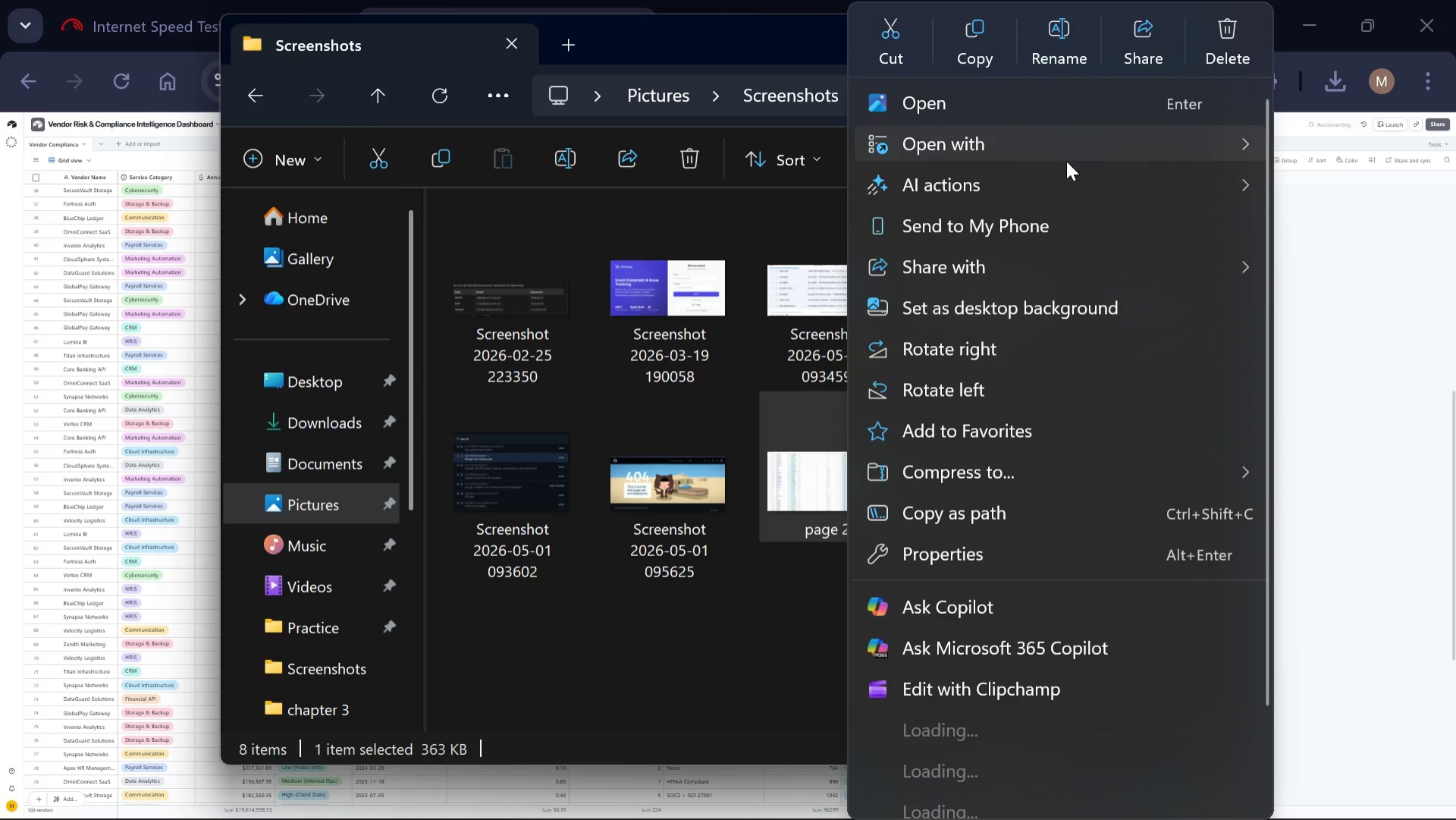 
left_click([1075, 145])
 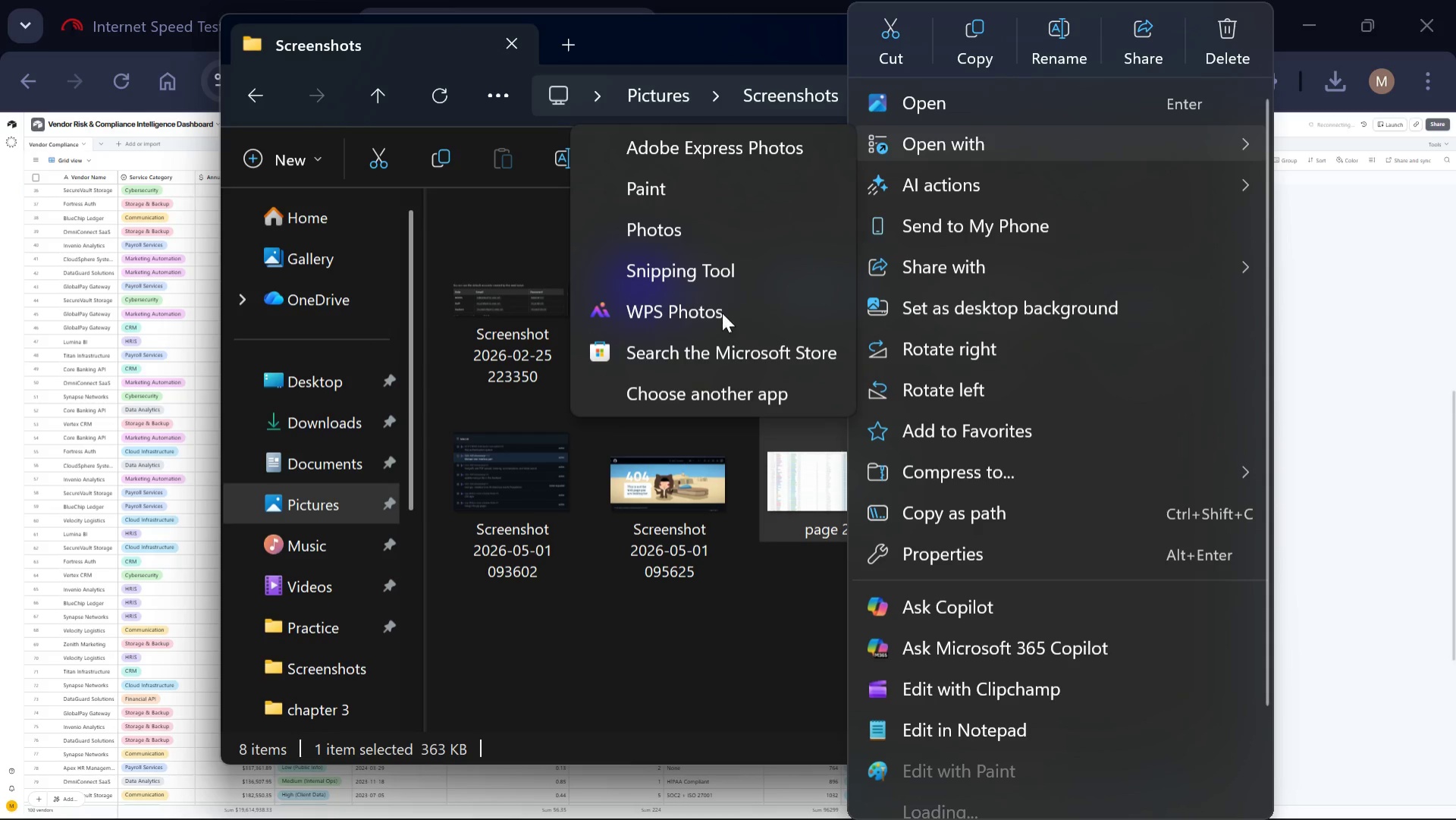 
left_click([720, 313])
 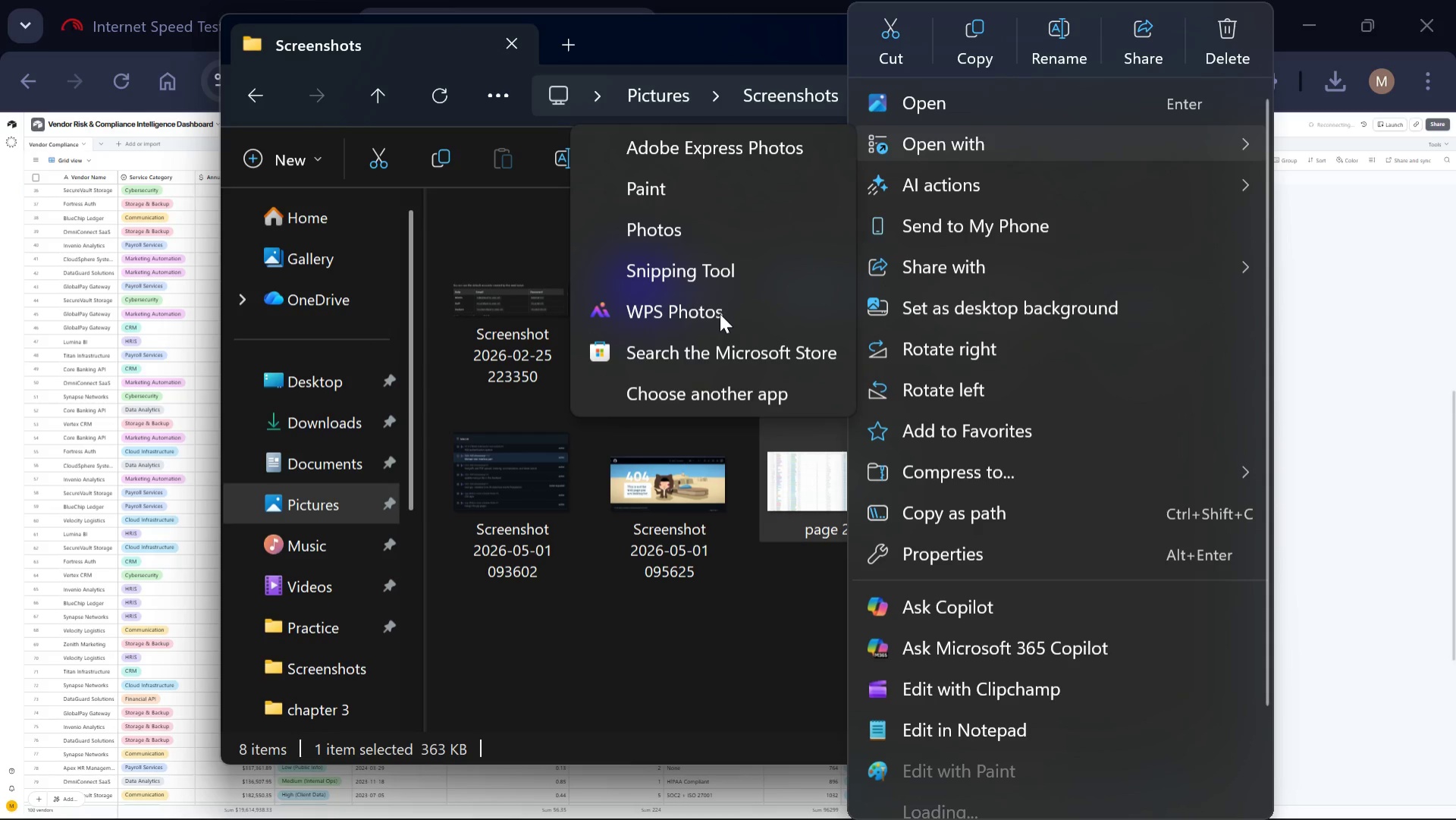 
double_click([720, 313])
 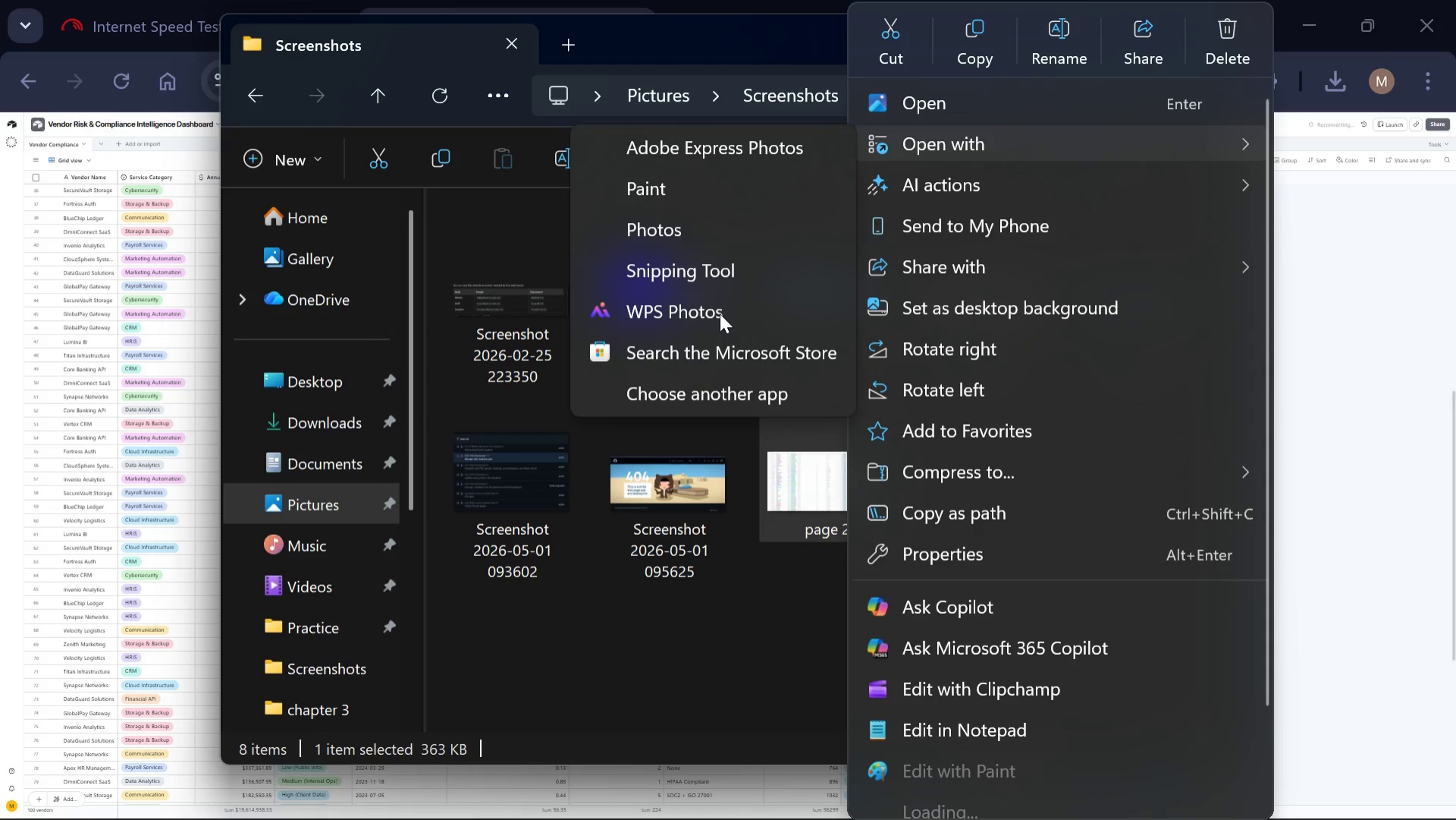 
triple_click([720, 313])
 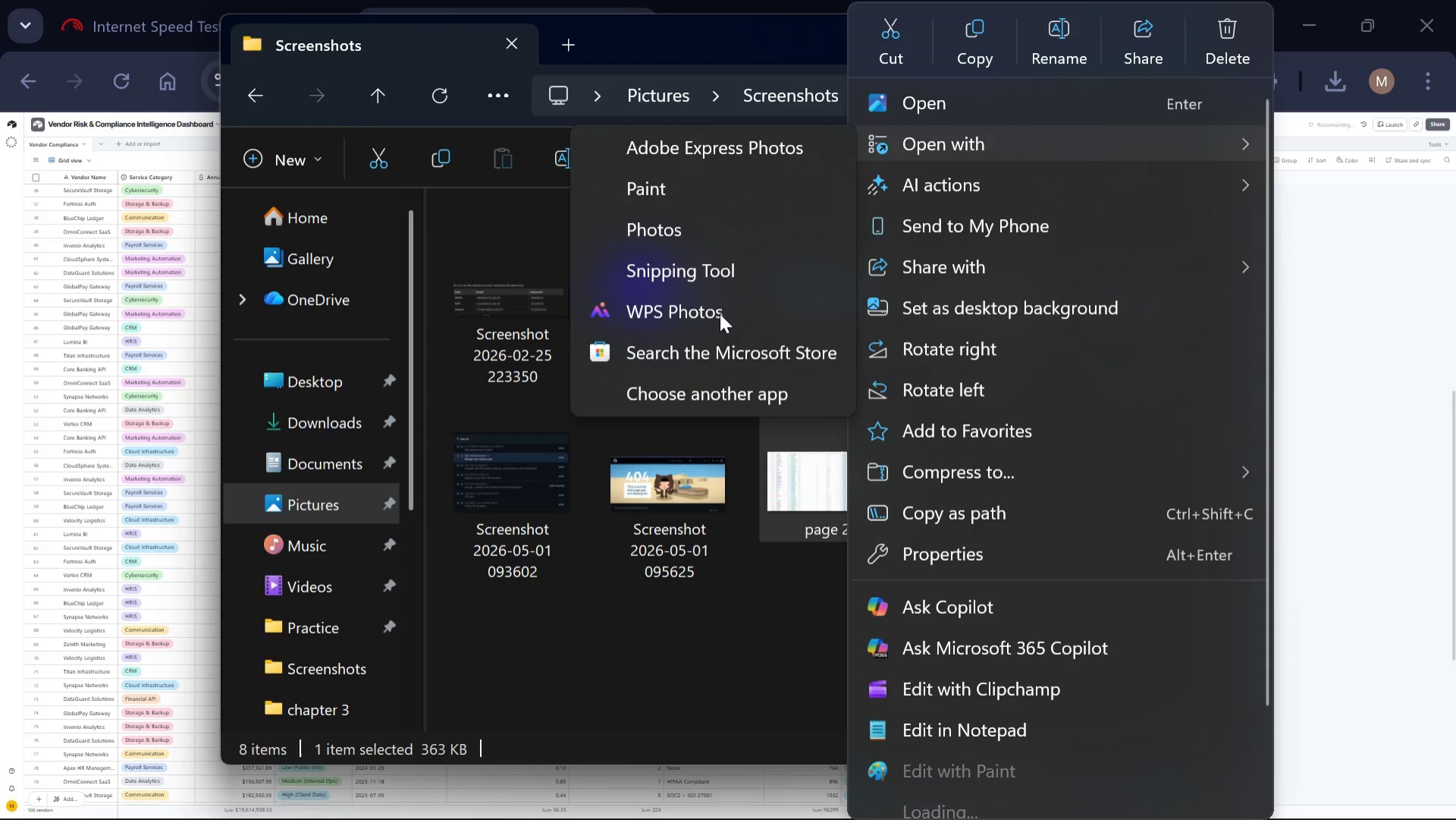 
triple_click([720, 313])
 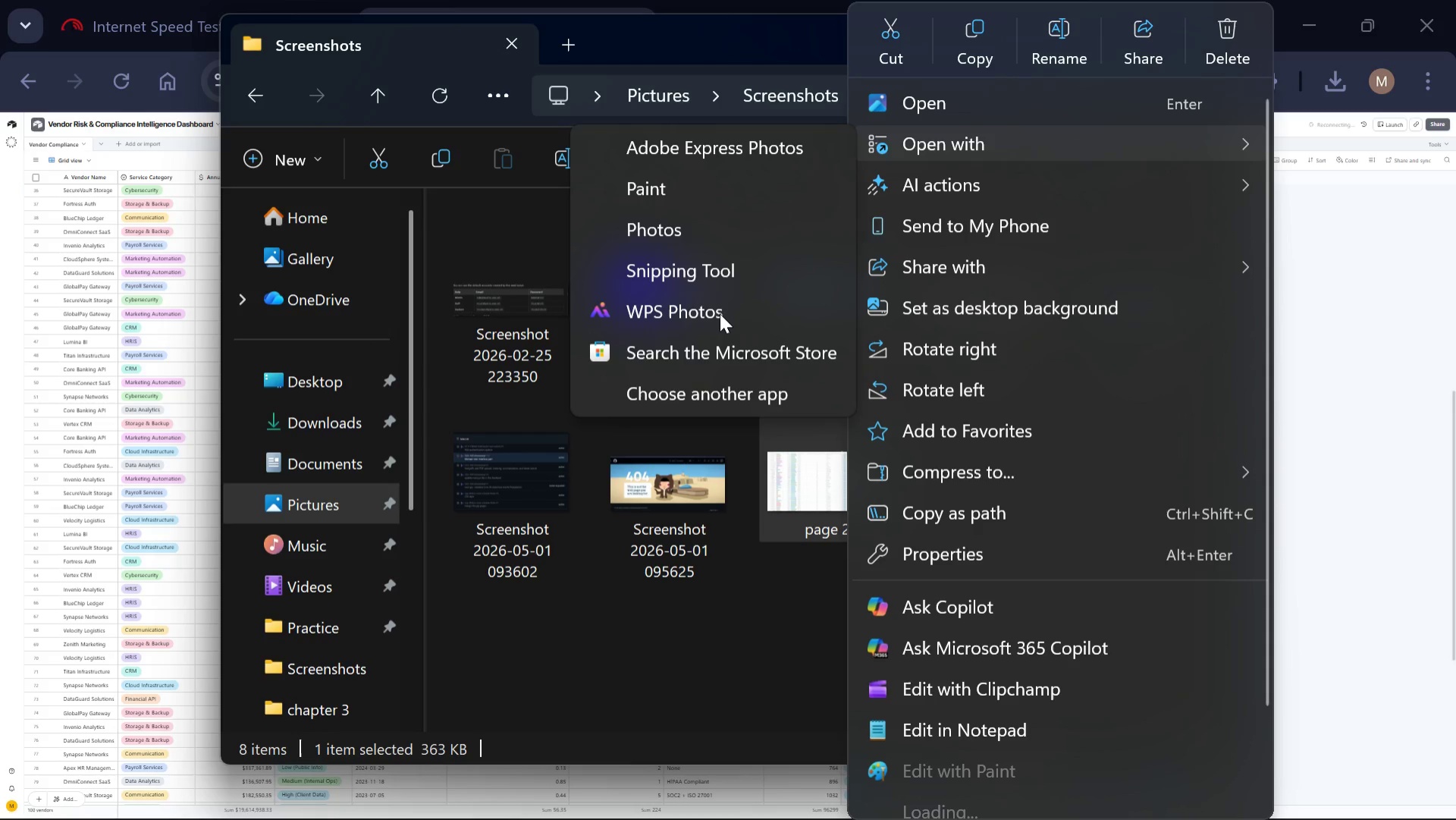 
triple_click([720, 313])
 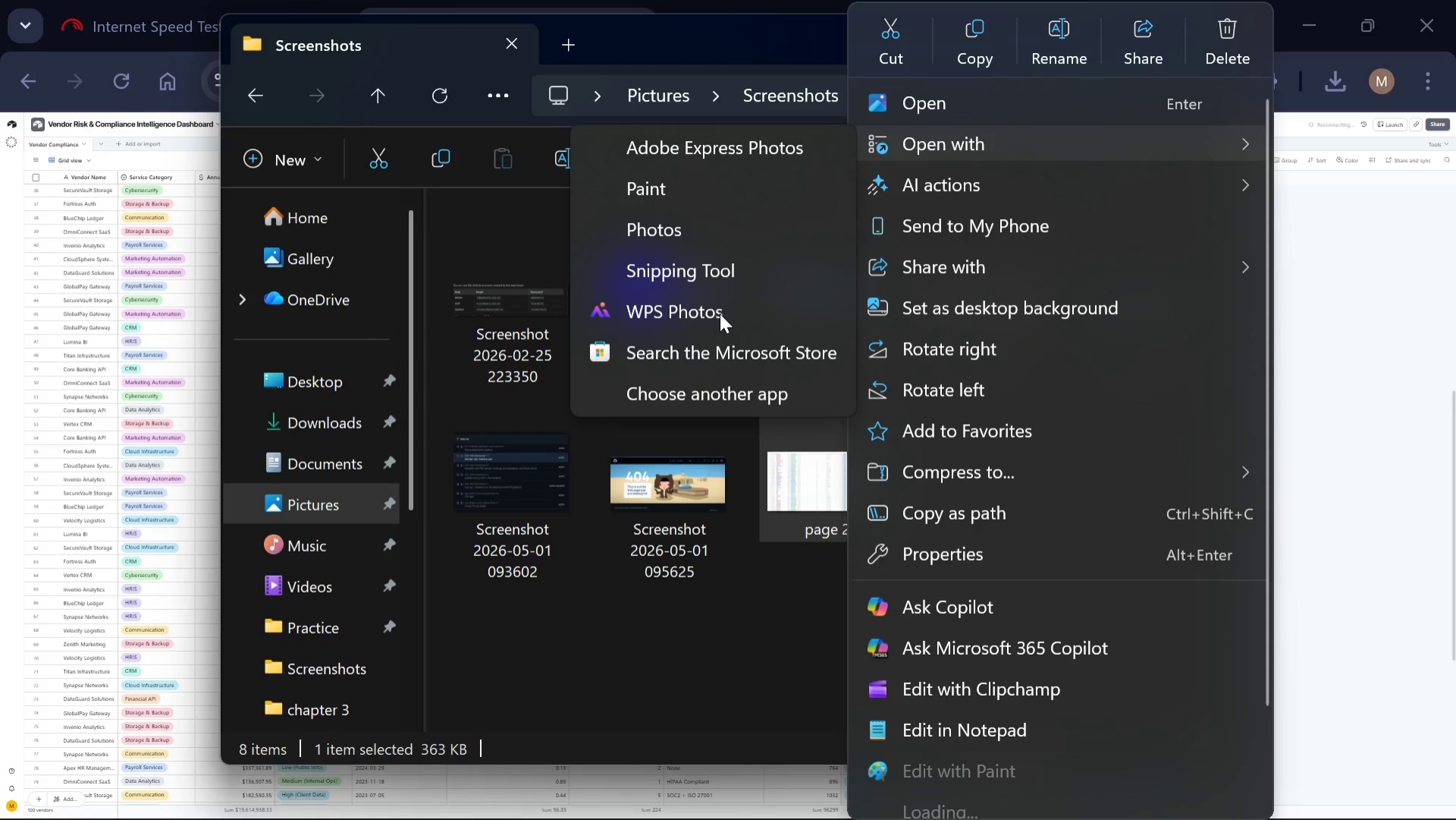 
triple_click([720, 313])
 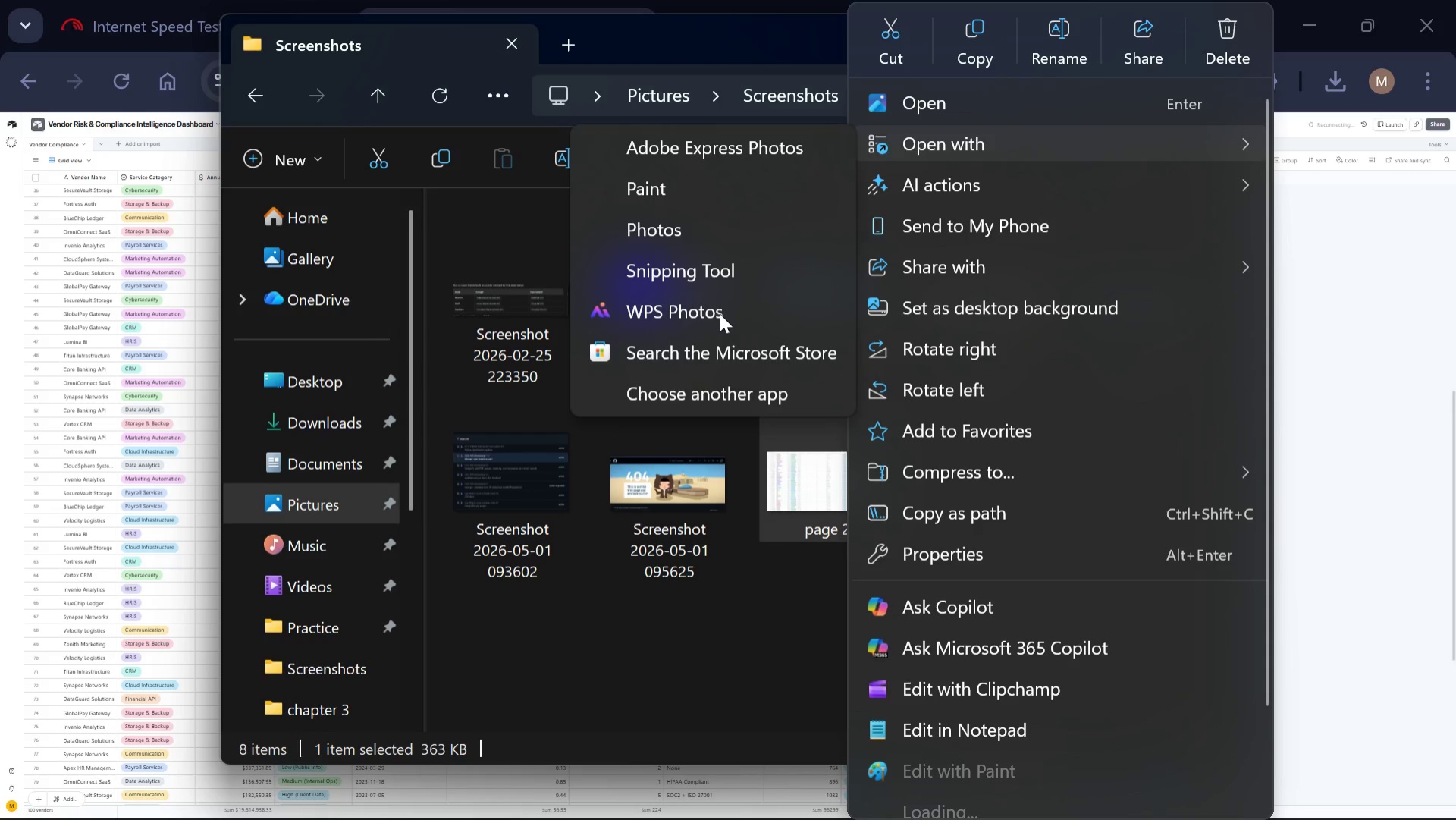 
triple_click([720, 313])
 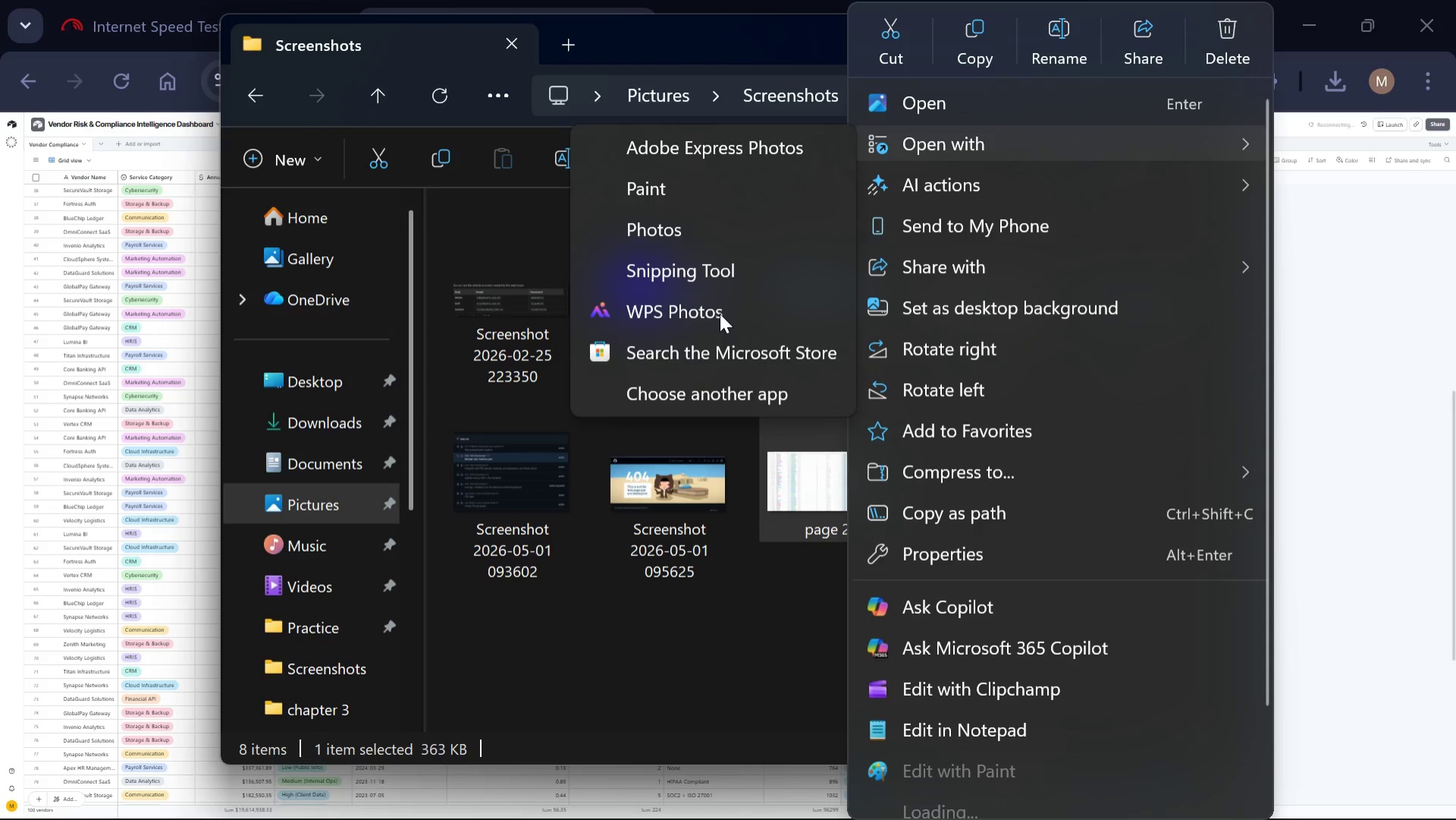 
triple_click([720, 313])
 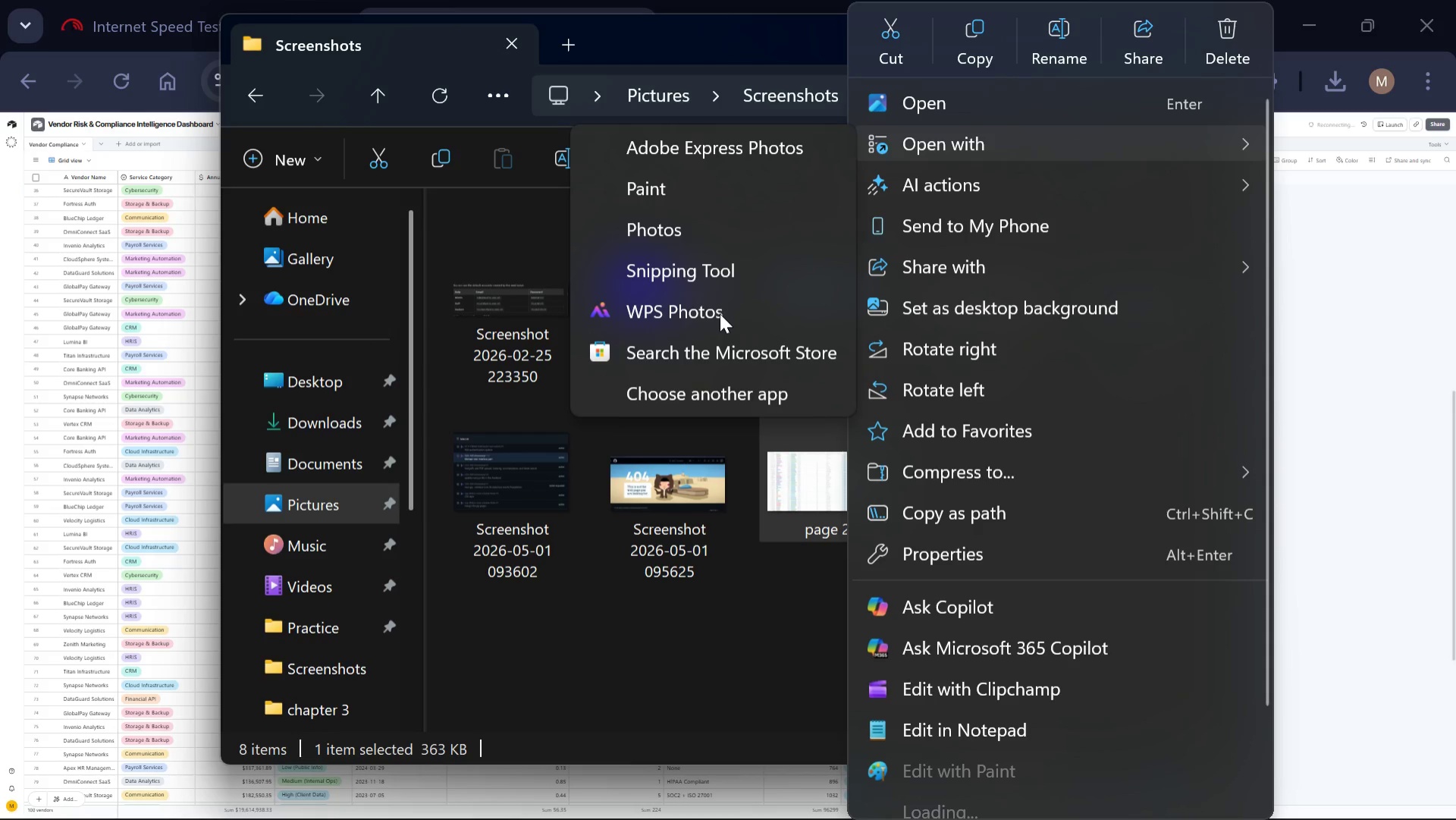 
triple_click([720, 313])
 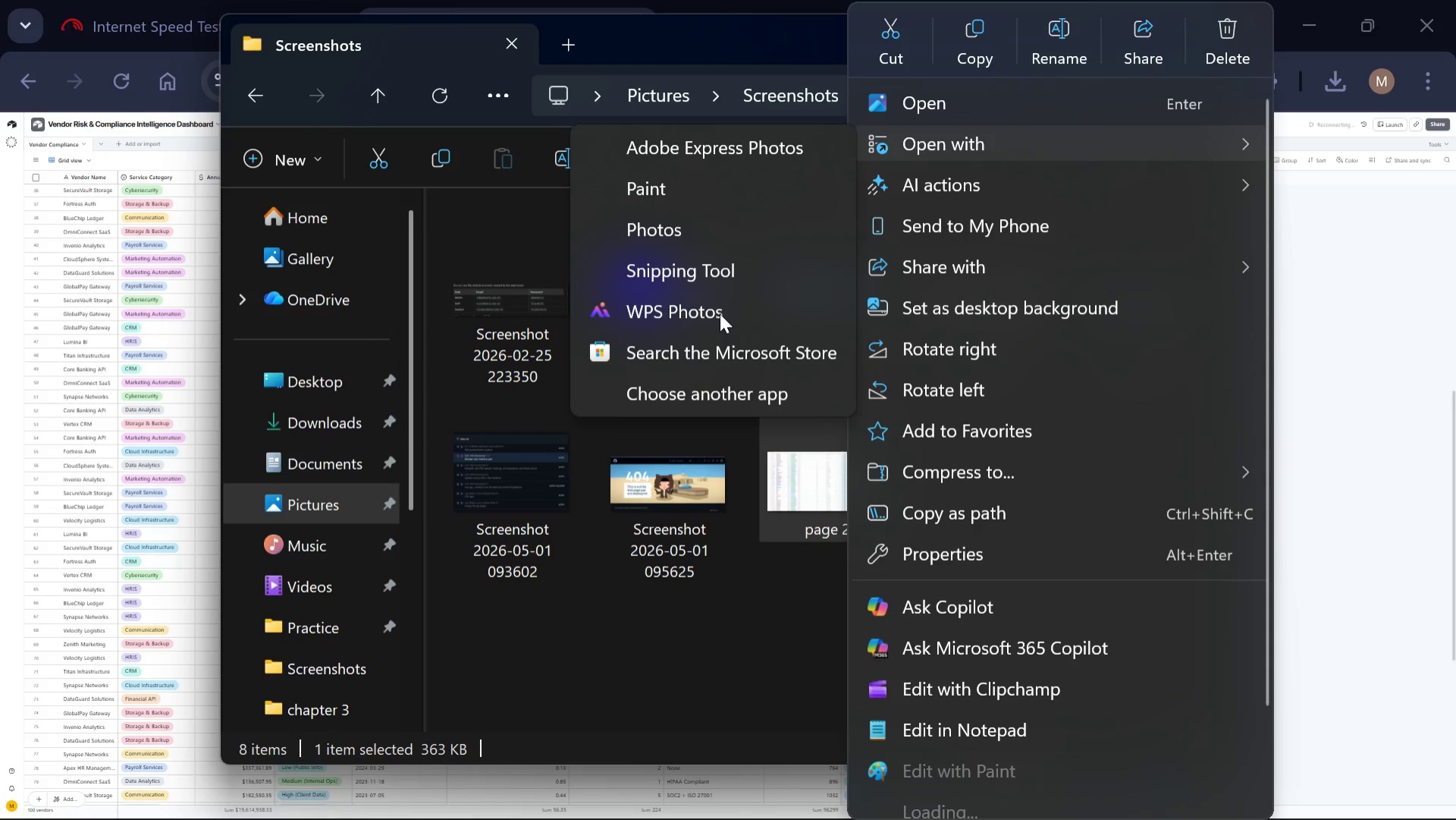 
triple_click([720, 313])
 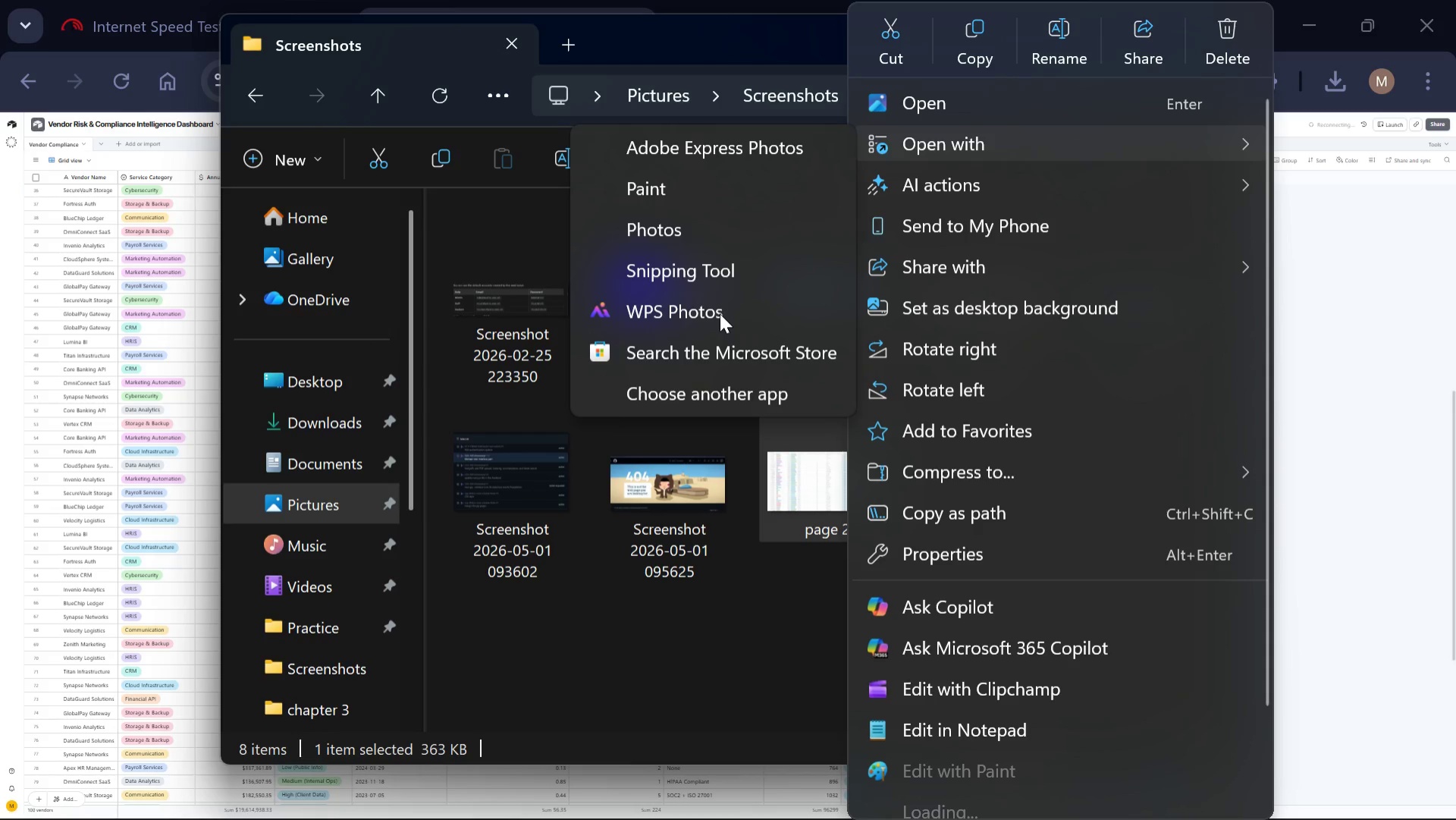 
triple_click([720, 313])
 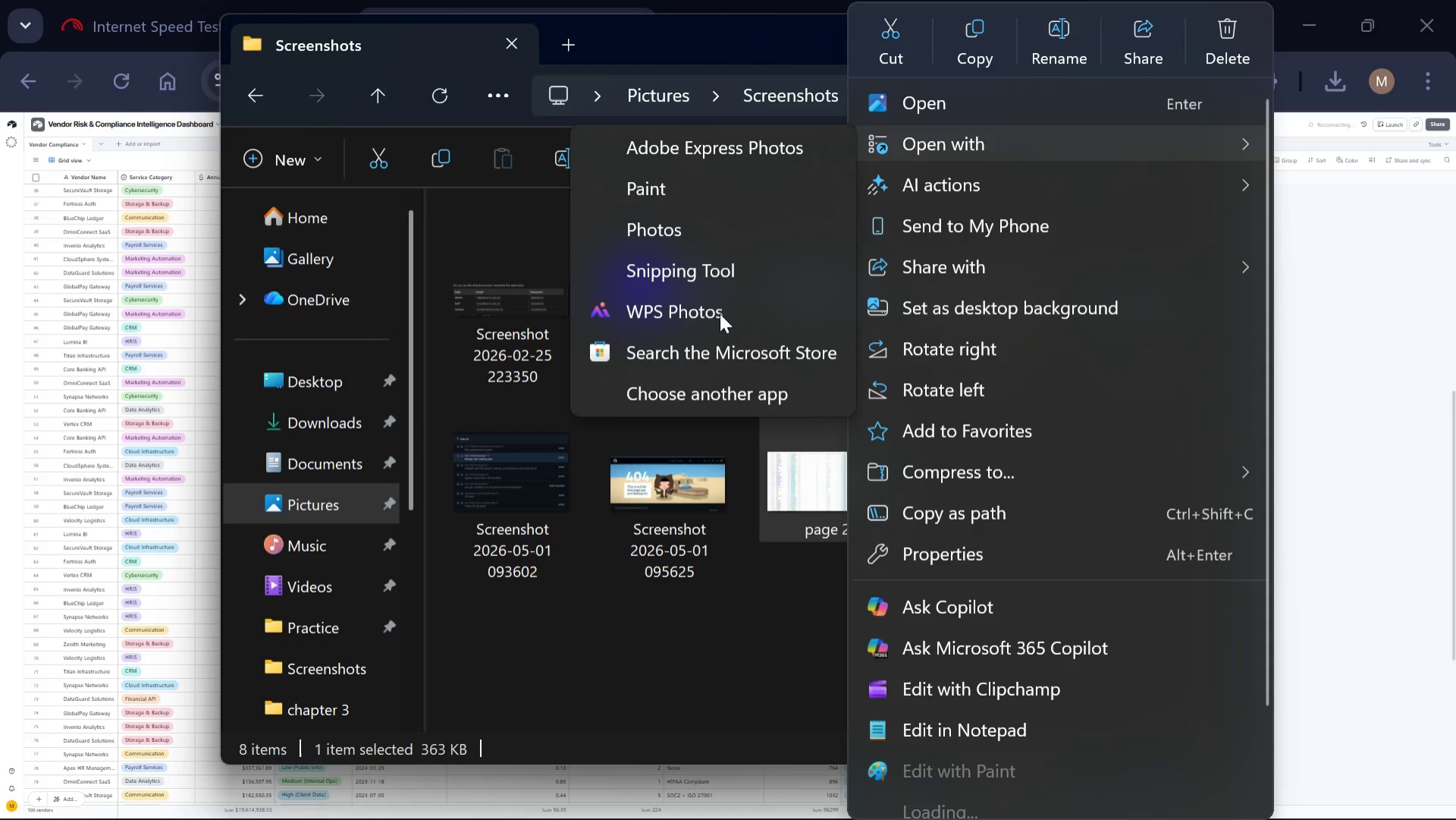 
triple_click([720, 313])
 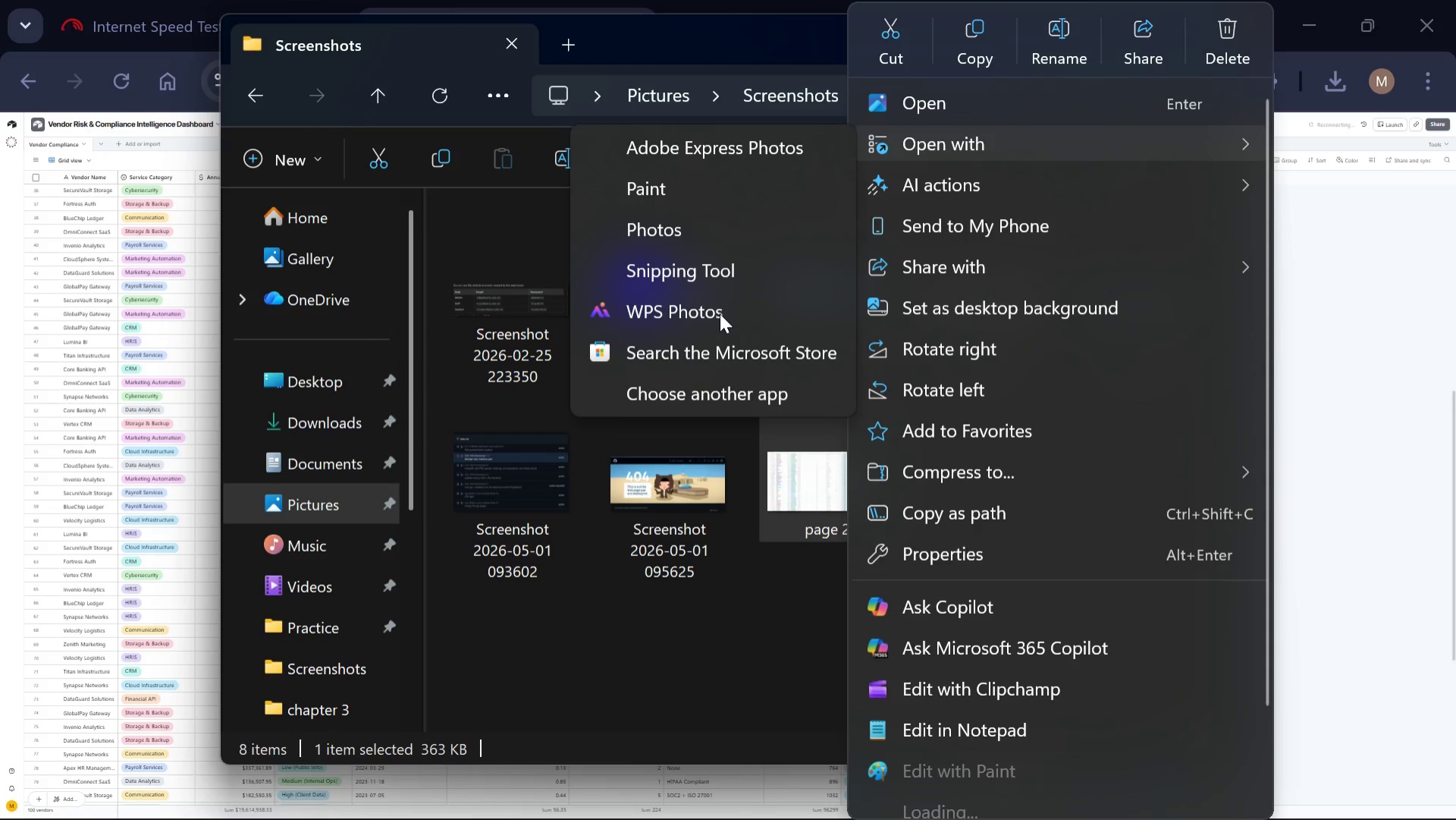 
triple_click([720, 313])
 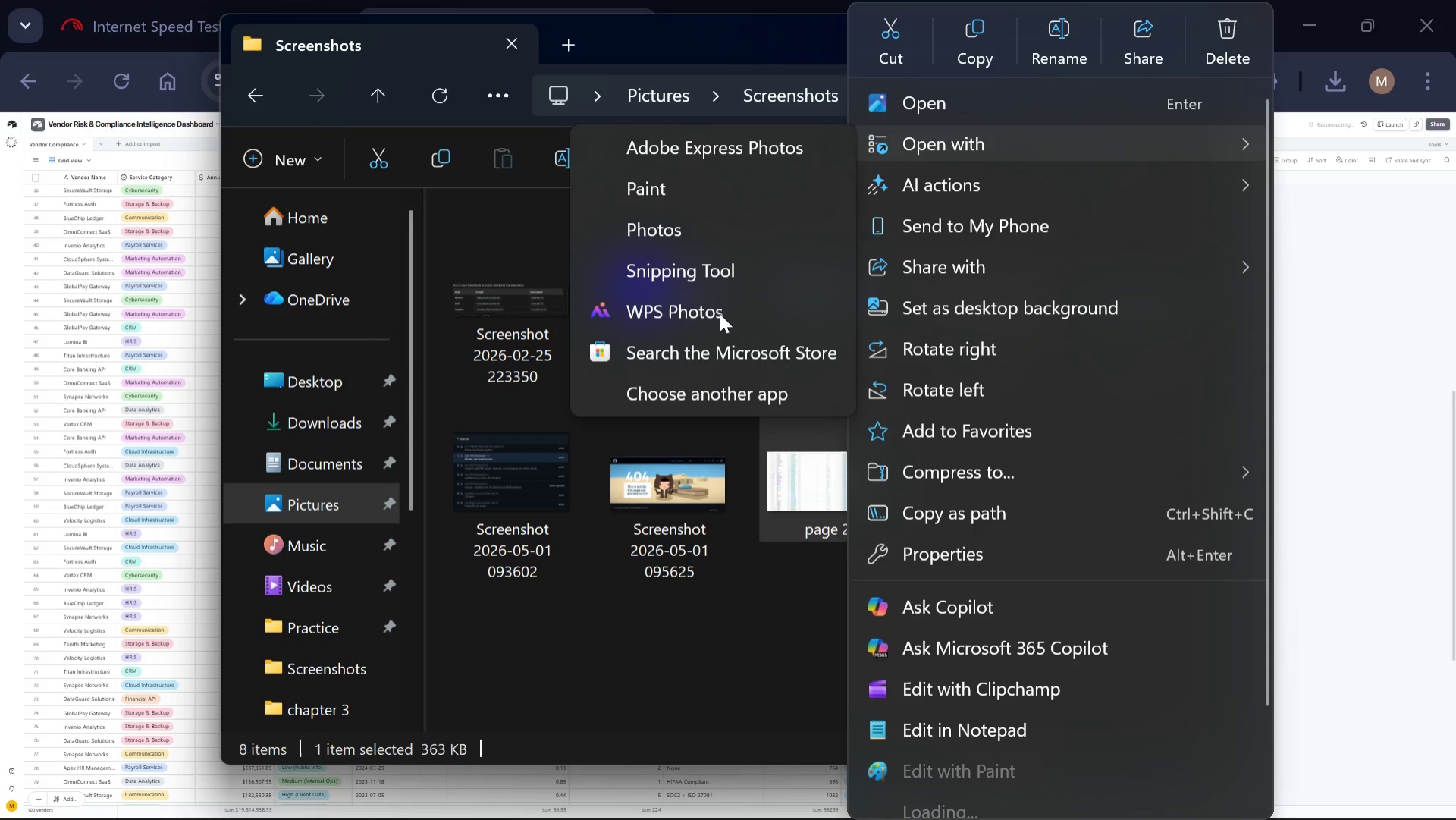 
triple_click([720, 313])
 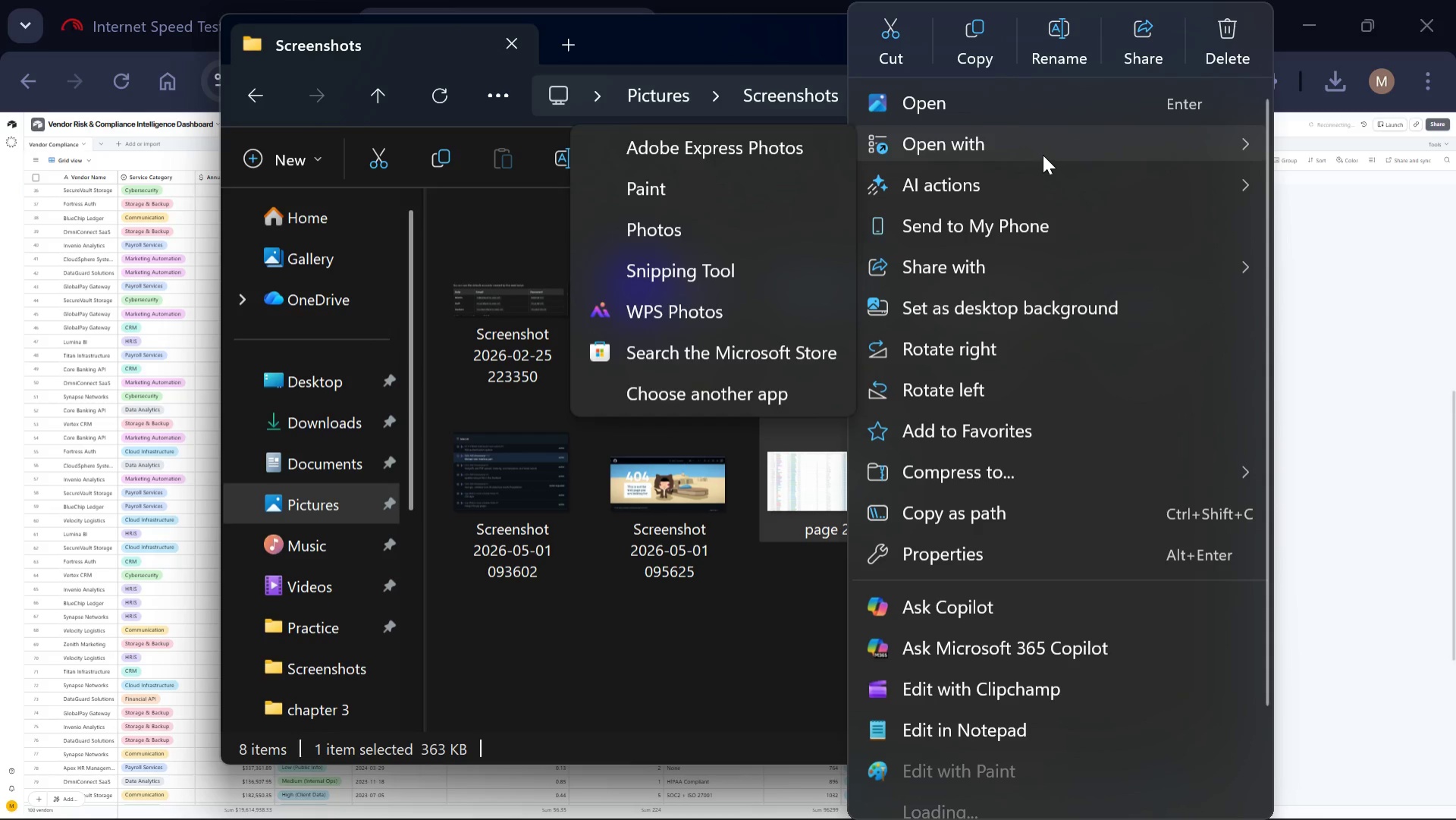 
left_click([1056, 147])
 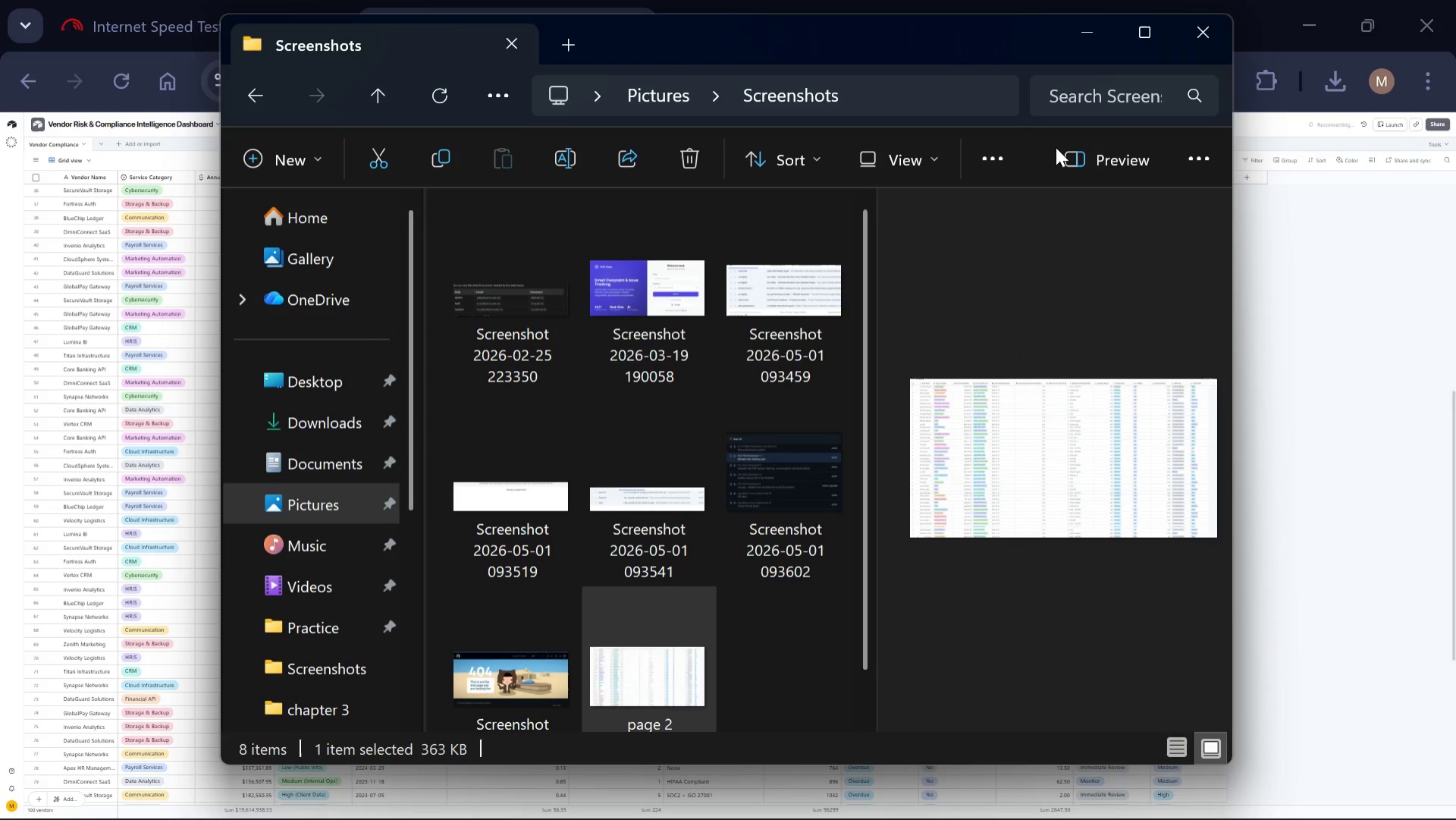 
left_click([1056, 147])
 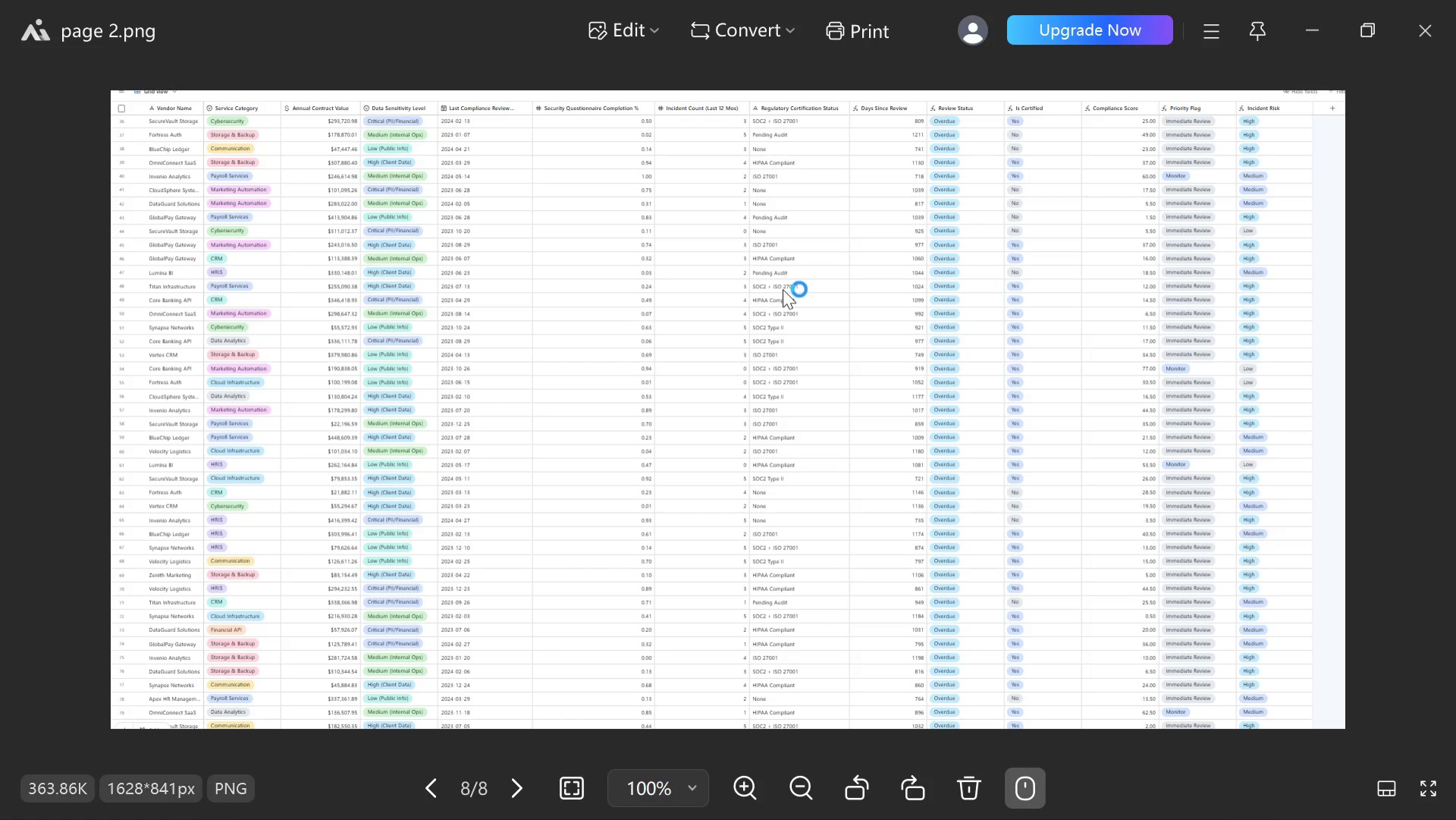 
wait(10.61)
 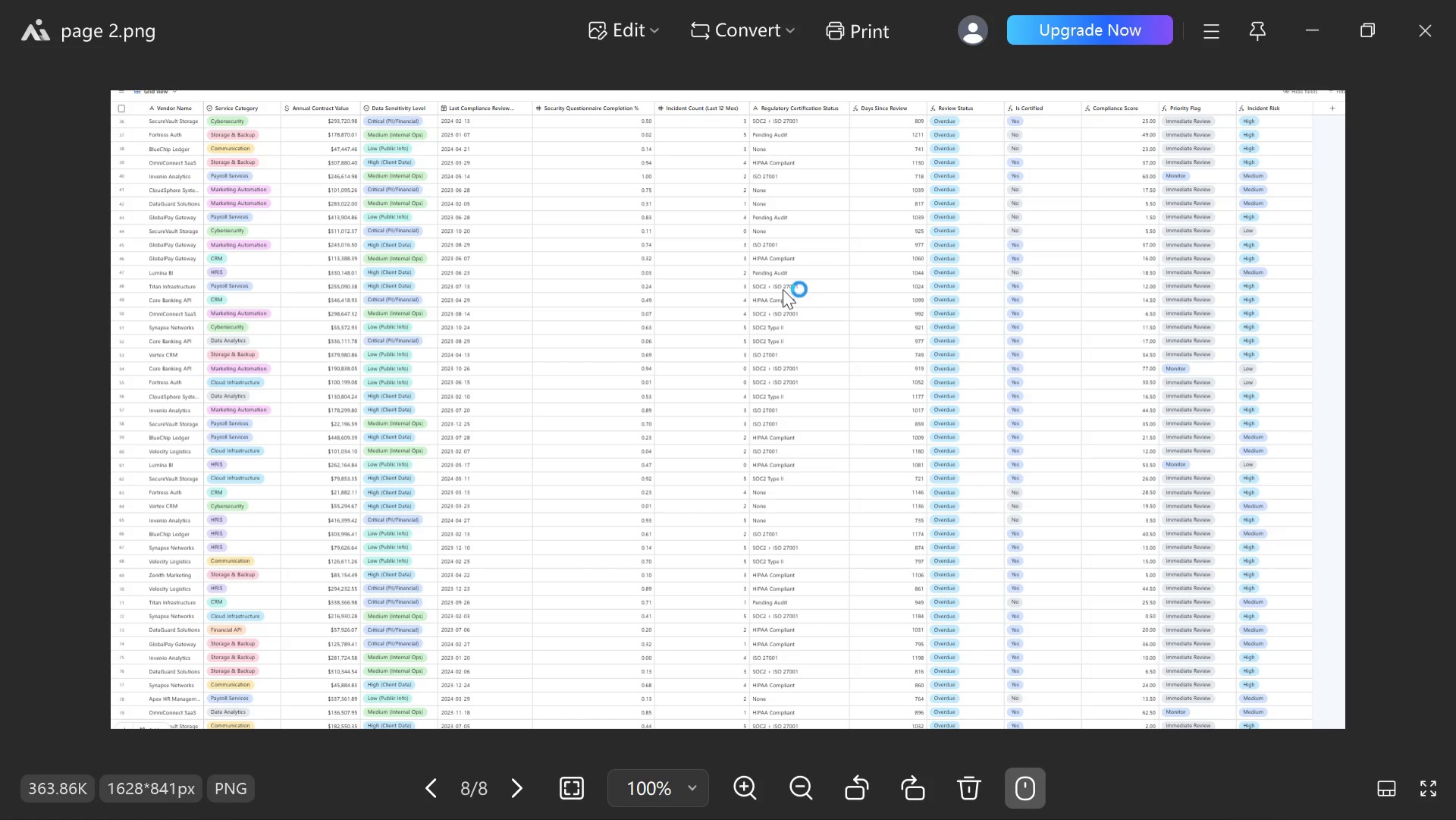 
key(Control+ControlLeft)
 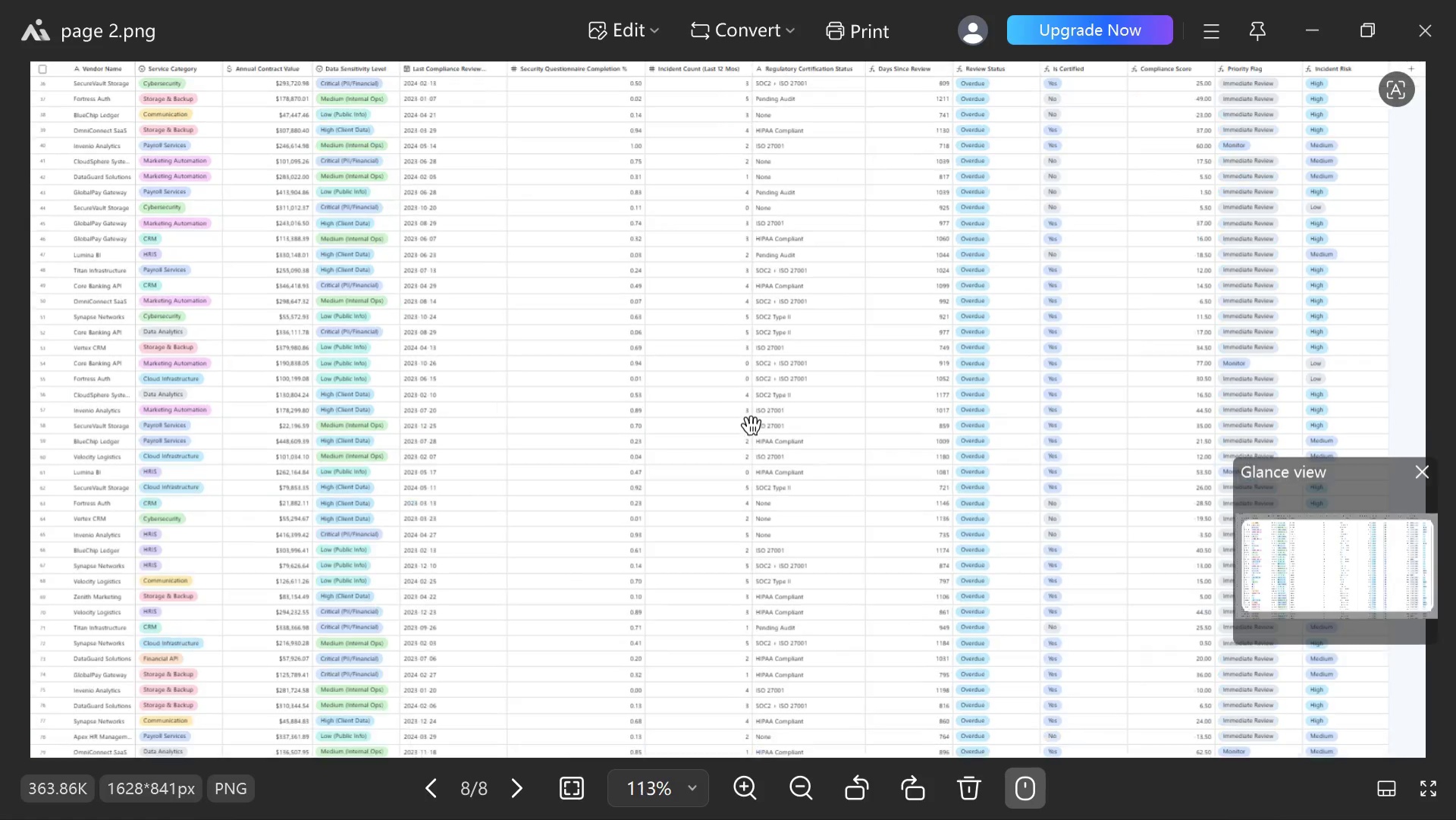 
hold_key(key=ControlLeft, duration=0.64)
 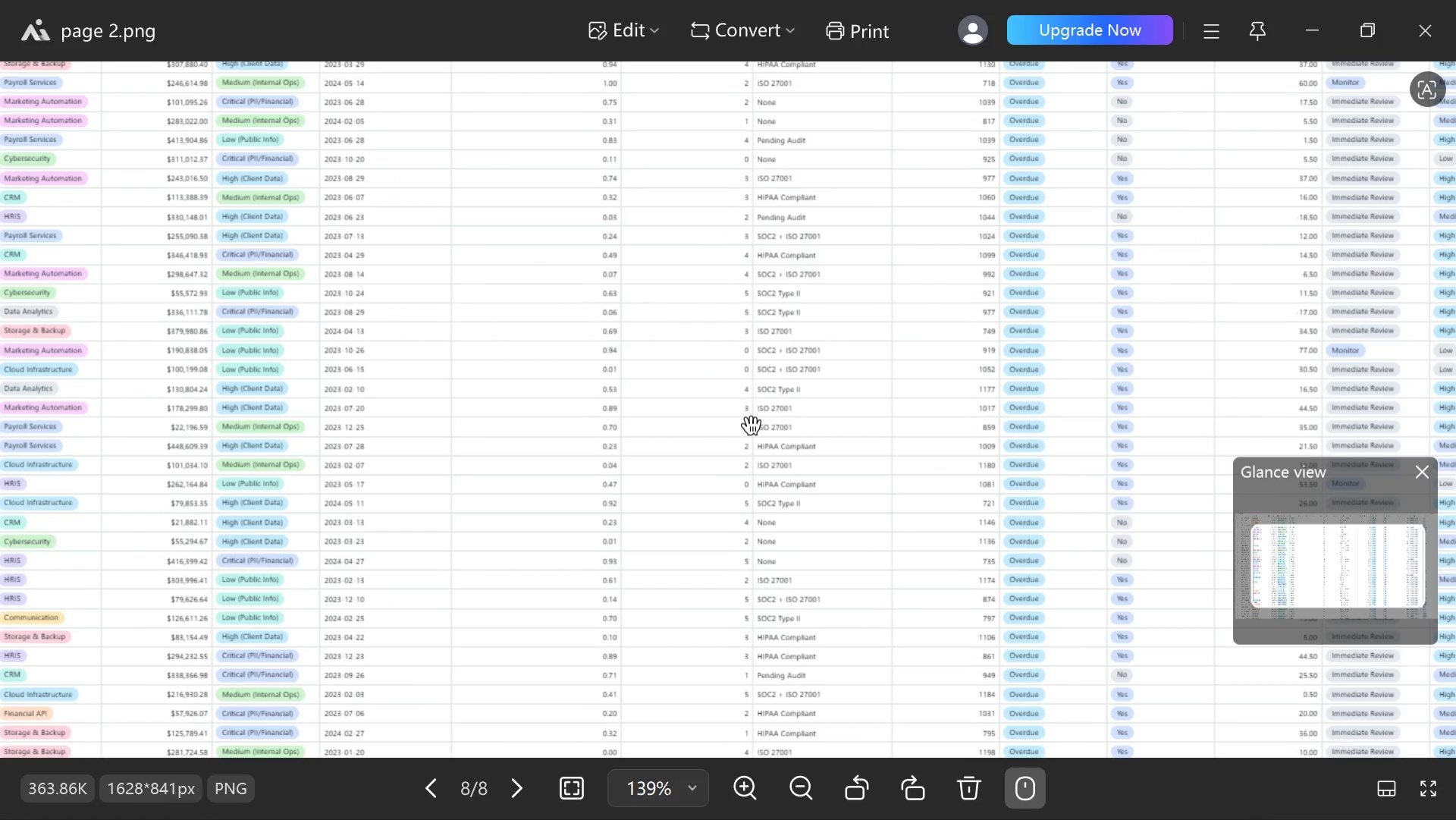 
hold_key(key=ControlLeft, duration=0.72)
 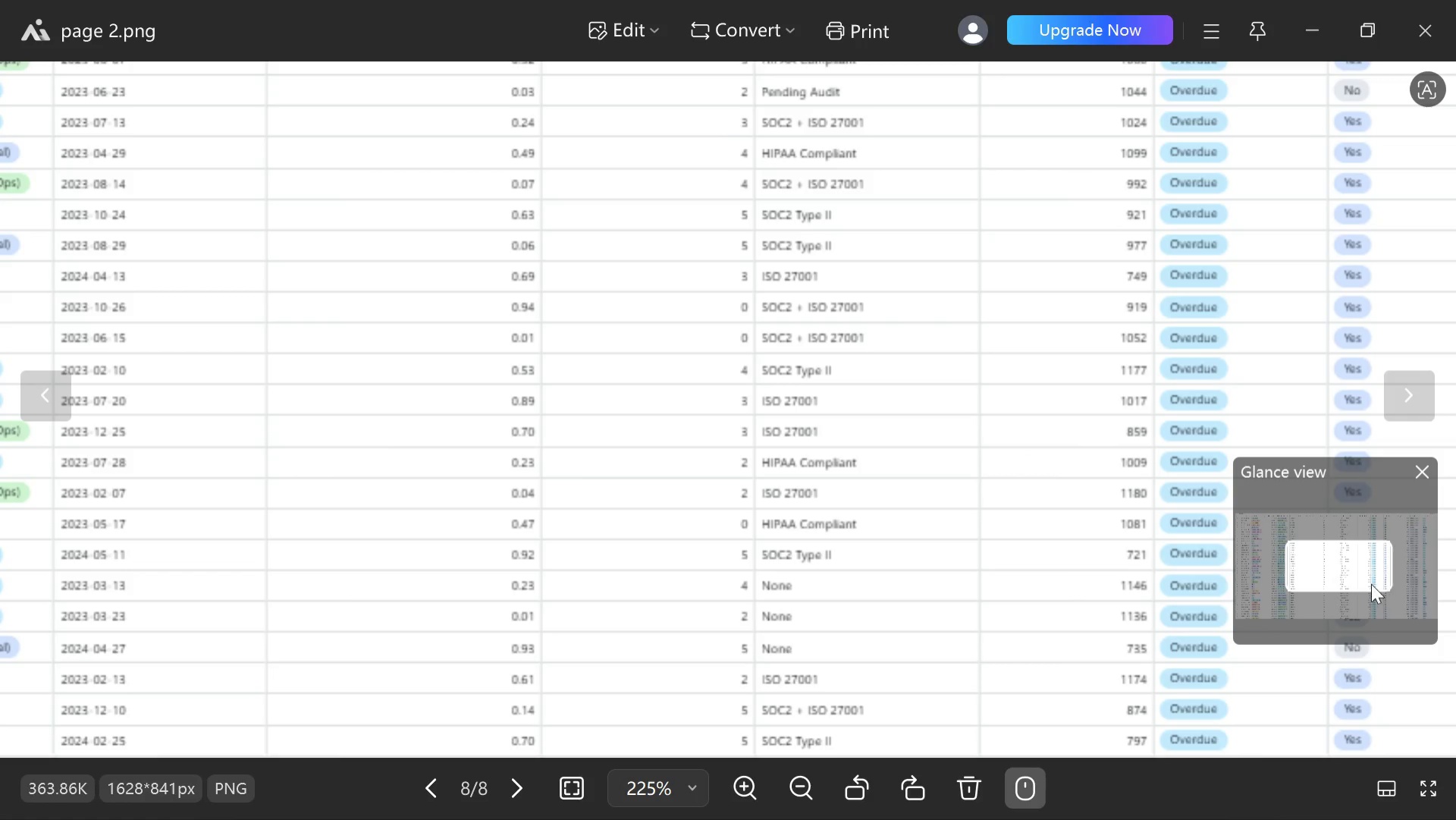 
left_click_drag(start_coordinate=[1313, 567], to_coordinate=[1240, 635])
 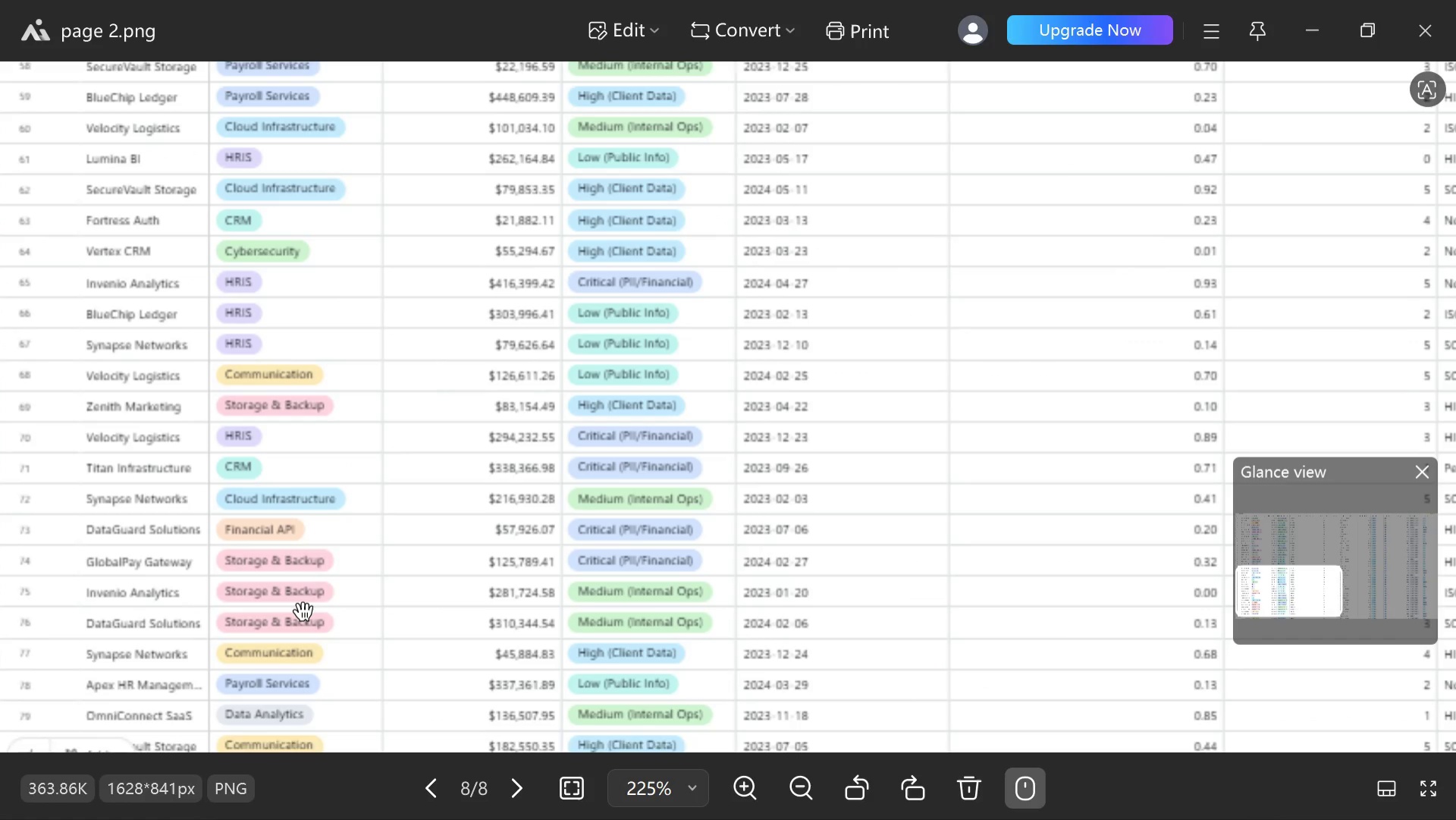 
wait(10.98)
 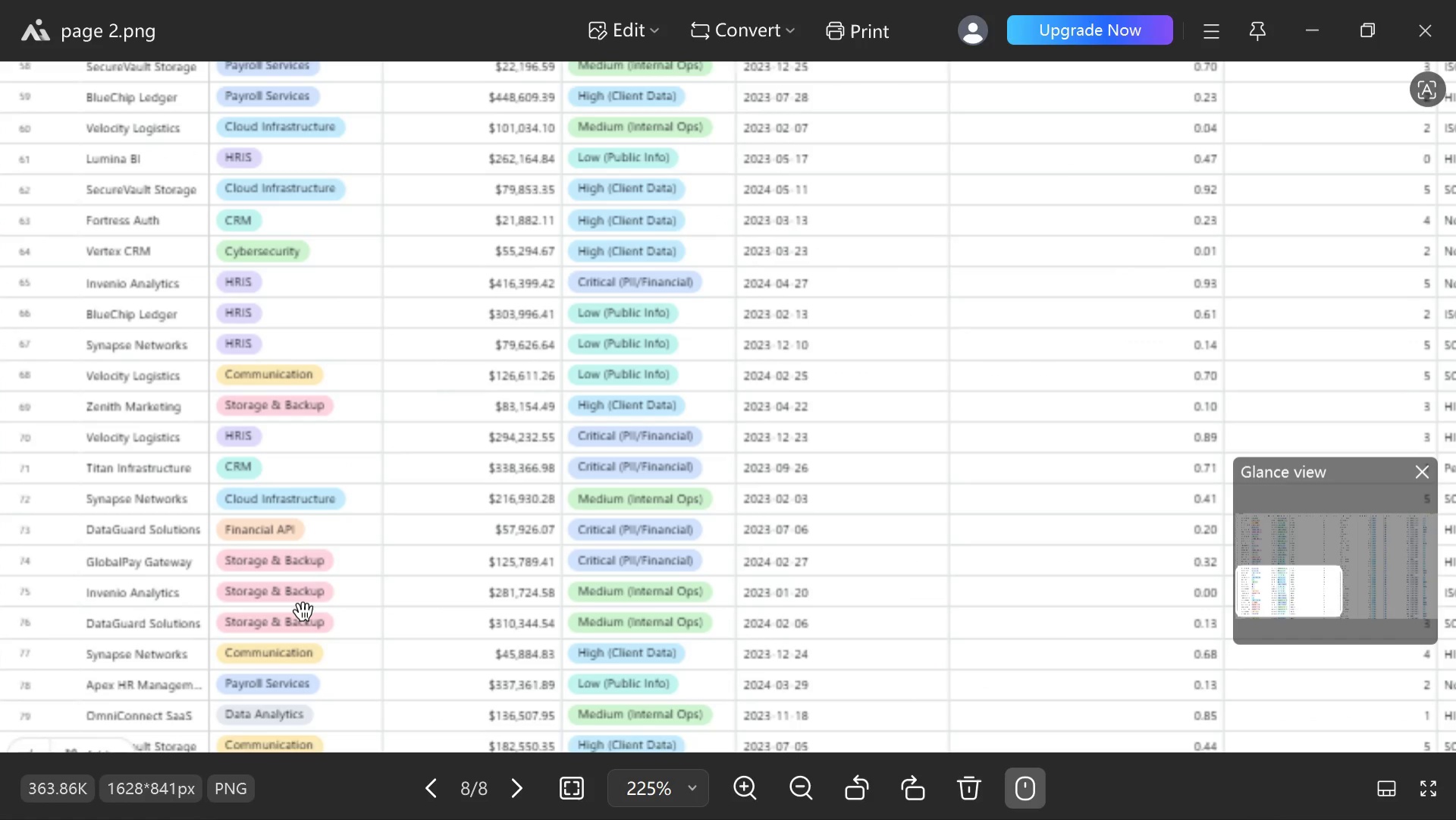 
key(ArrowLeft)
 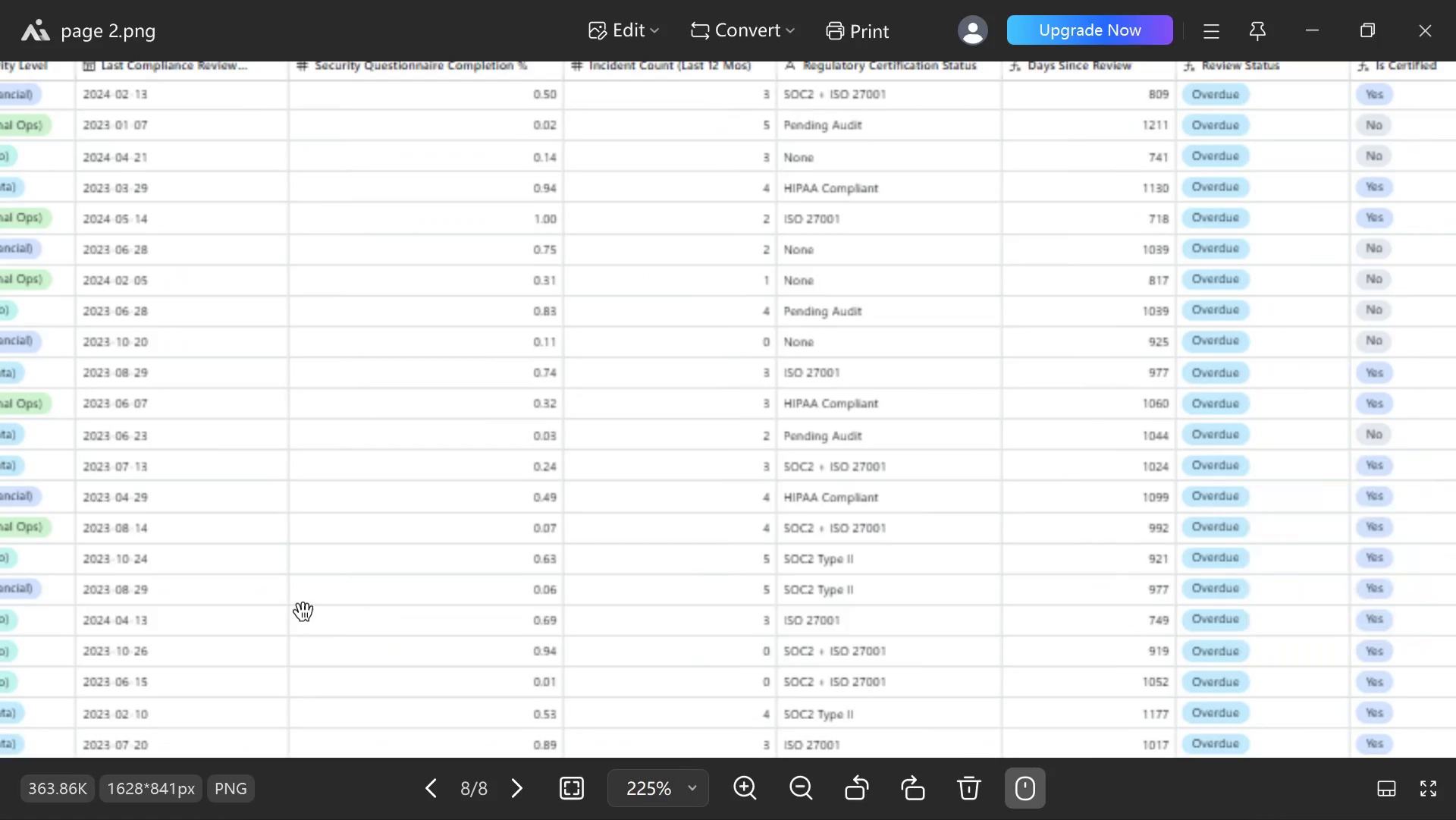 
key(ArrowLeft)
 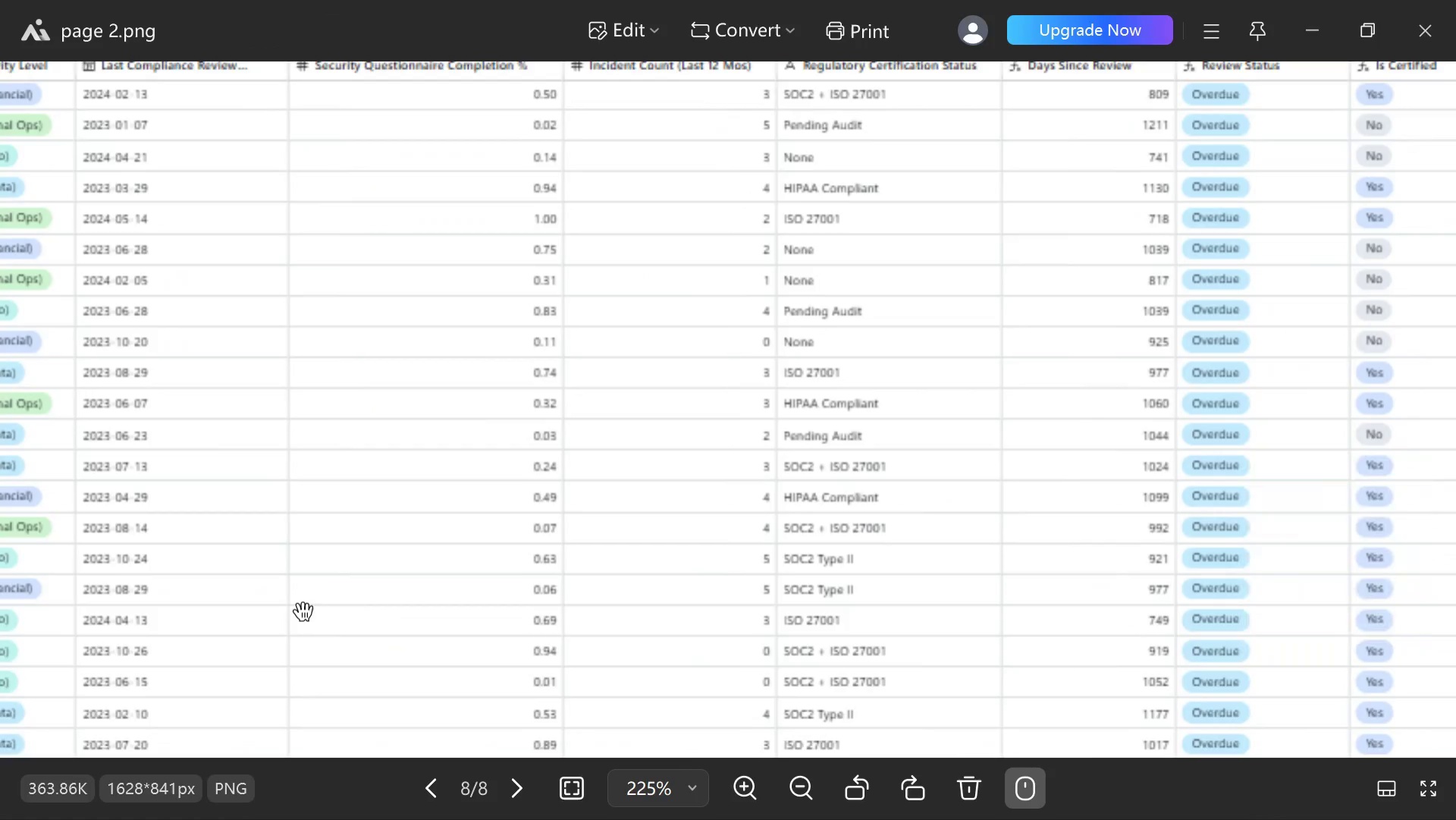 
key(ArrowLeft)
 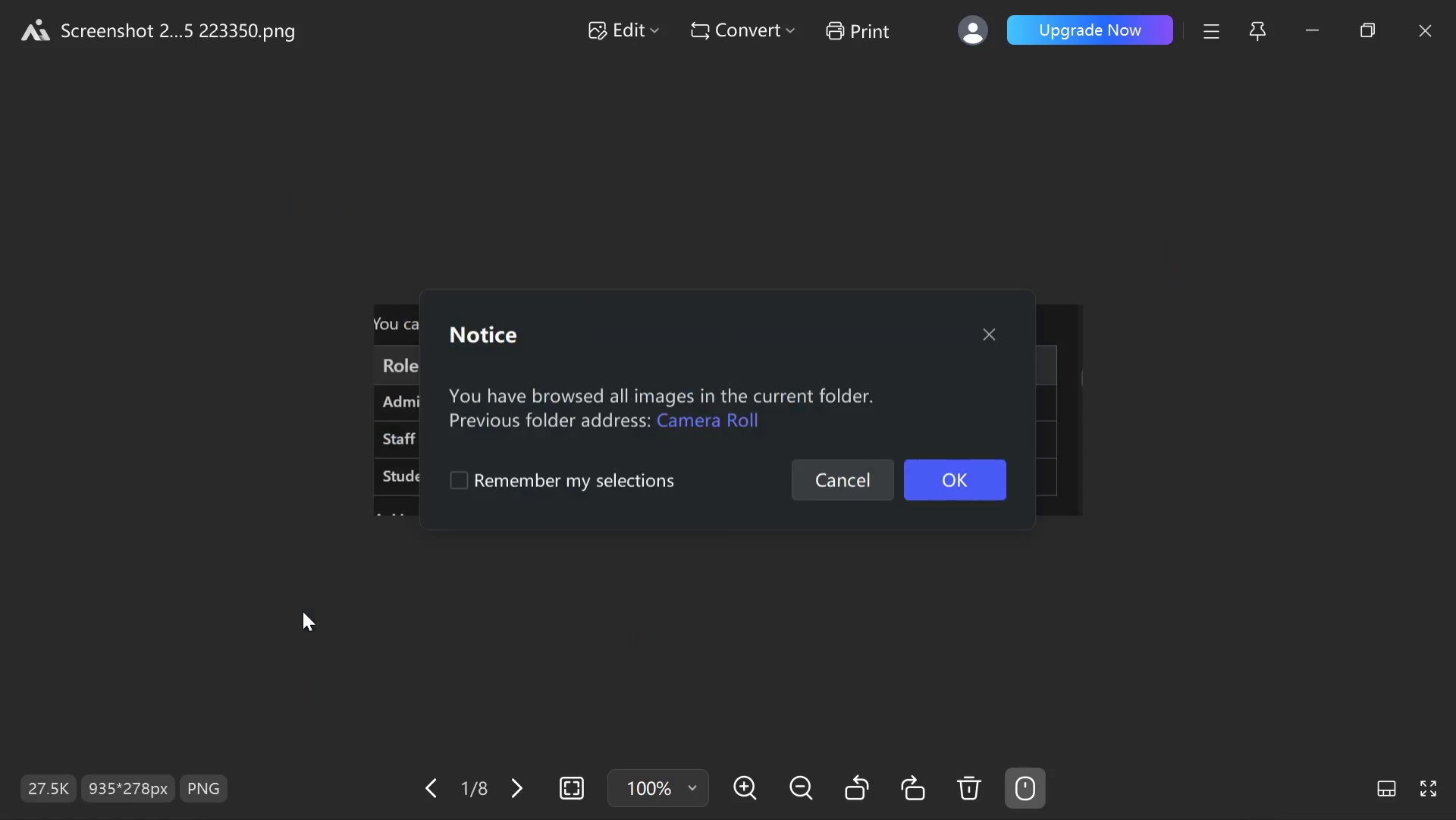 
key(ArrowLeft)
 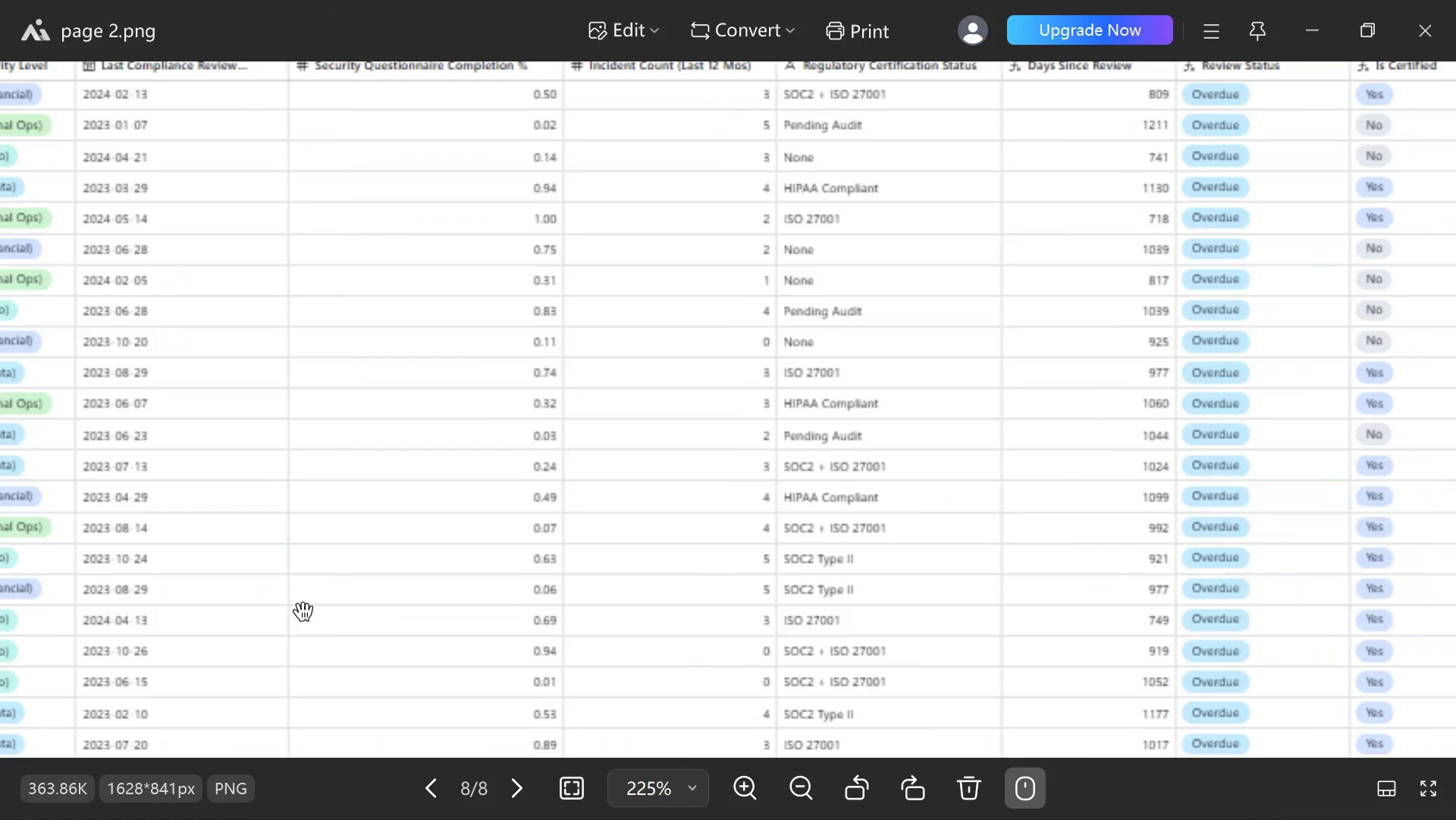 
key(ArrowLeft)
 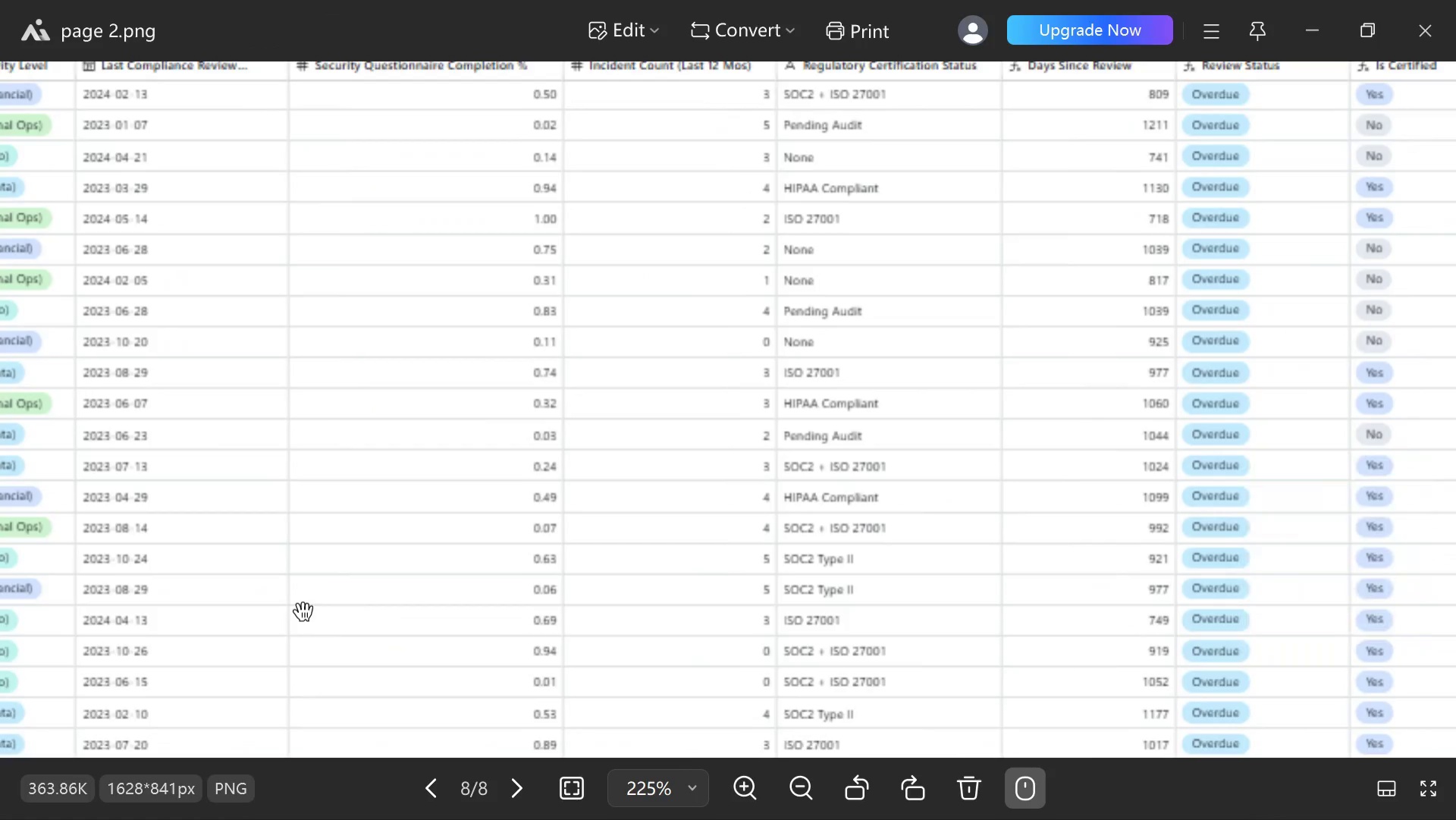 
key(ArrowLeft)
 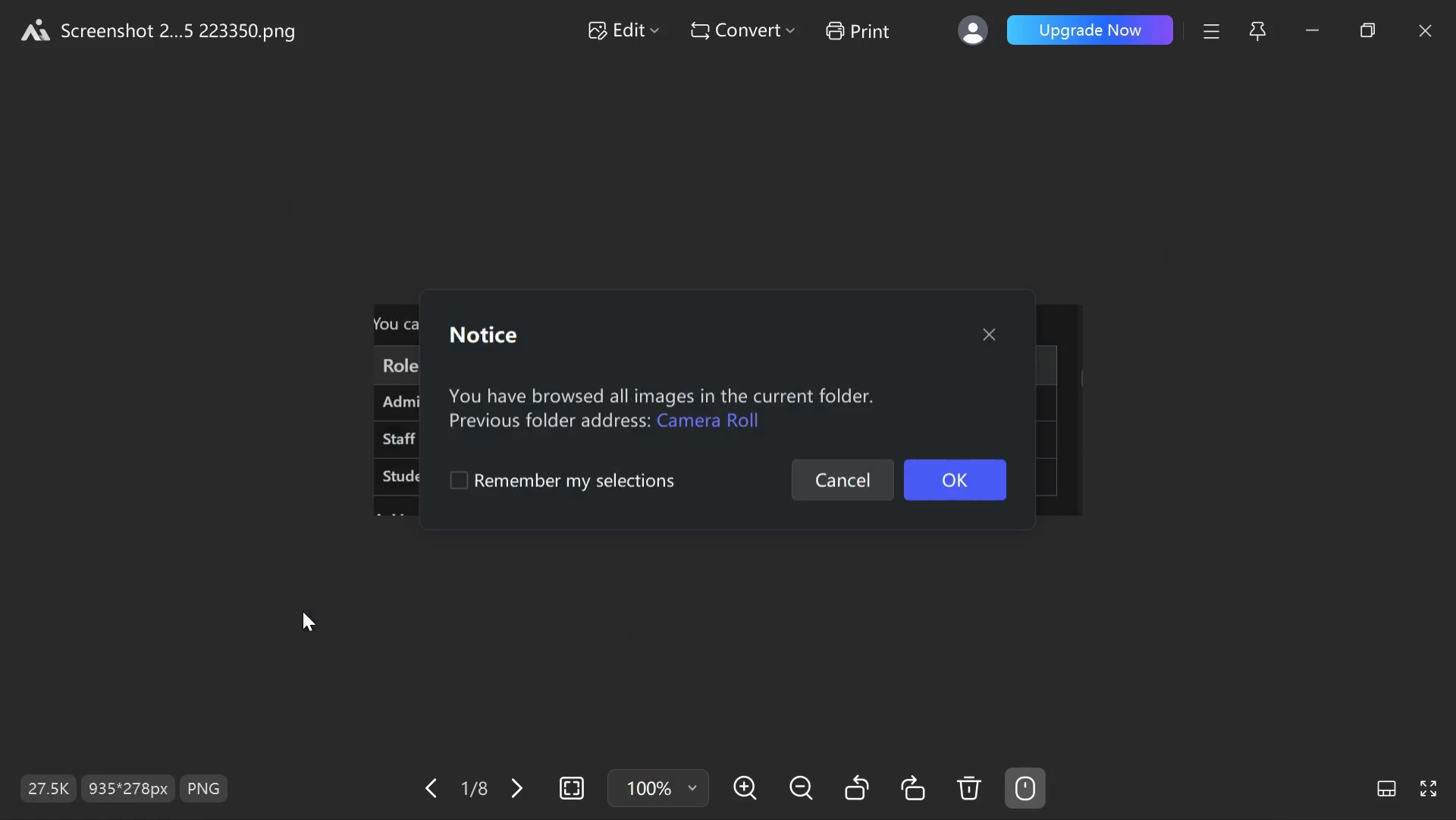 
key(ArrowLeft)
 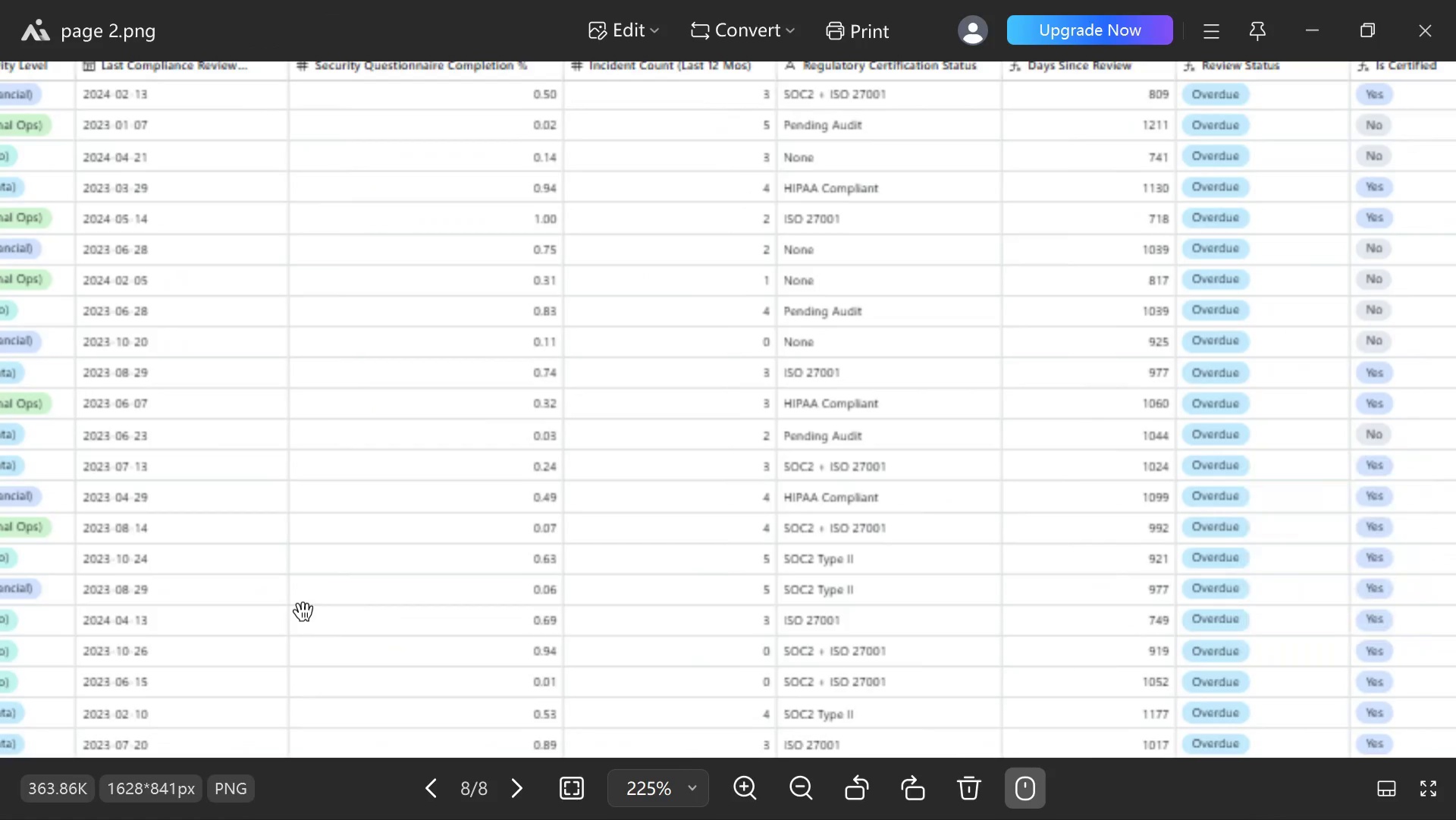 
key(ArrowLeft)
 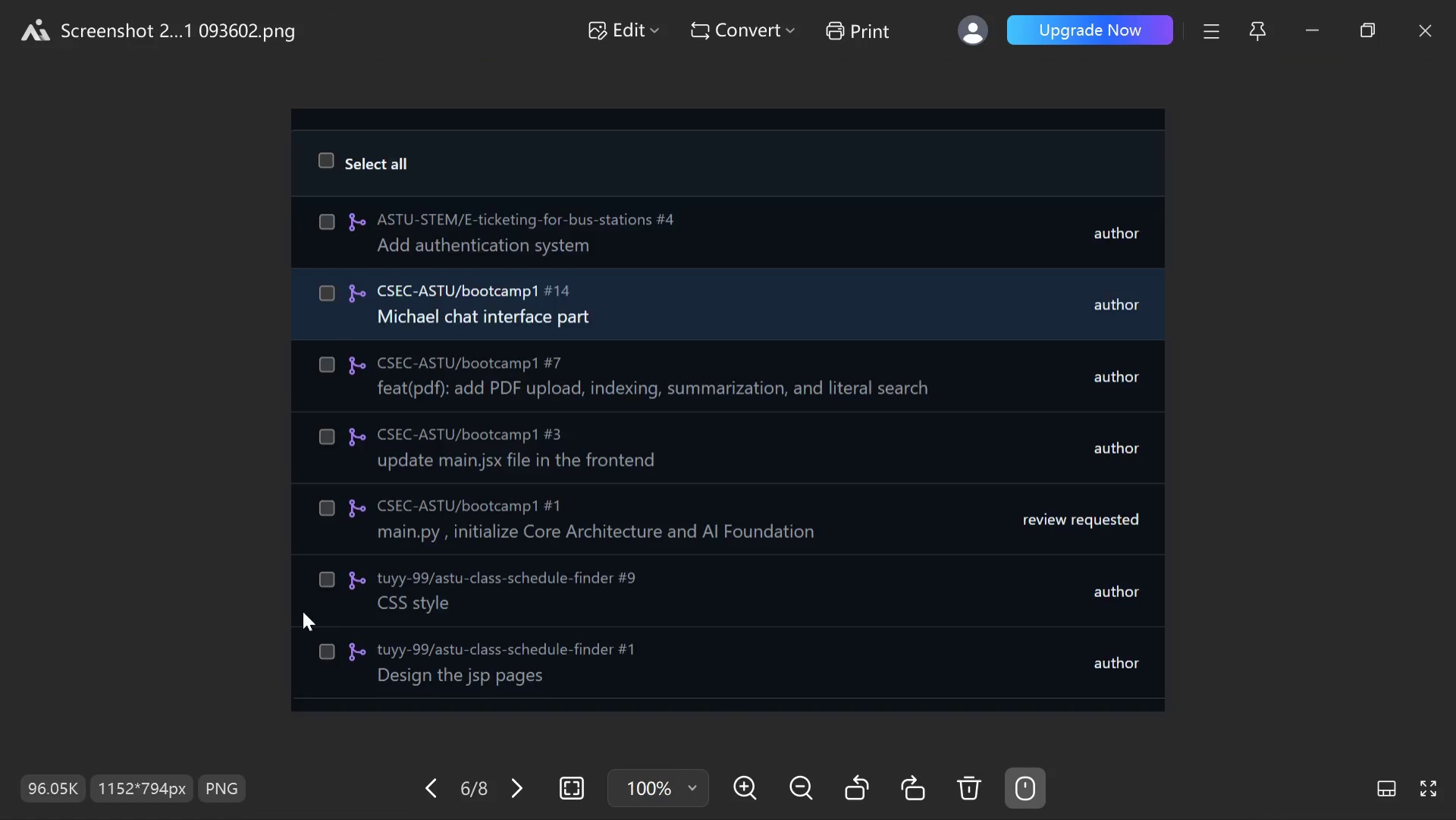 
key(ArrowLeft)
 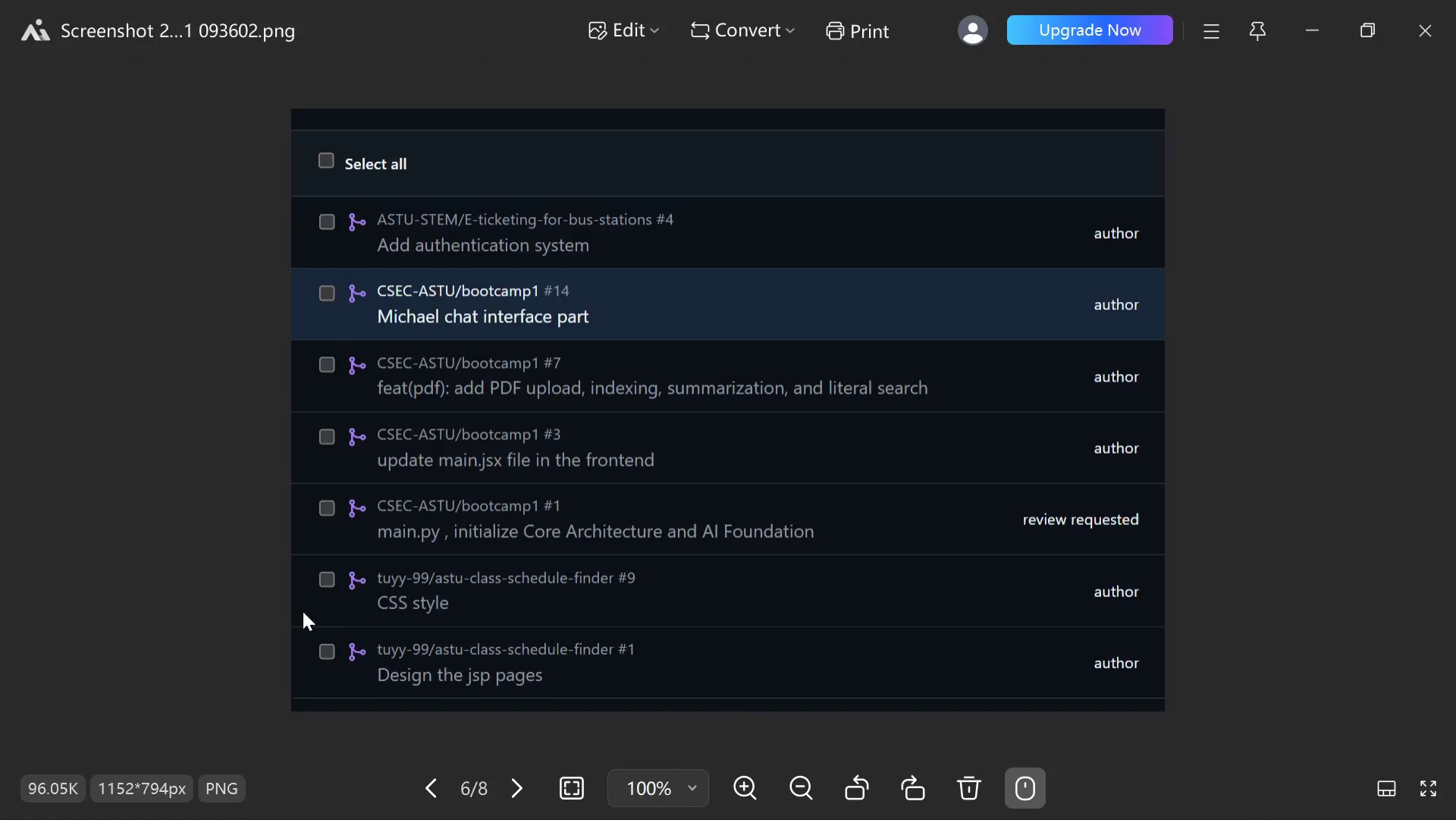 
key(ArrowLeft)
 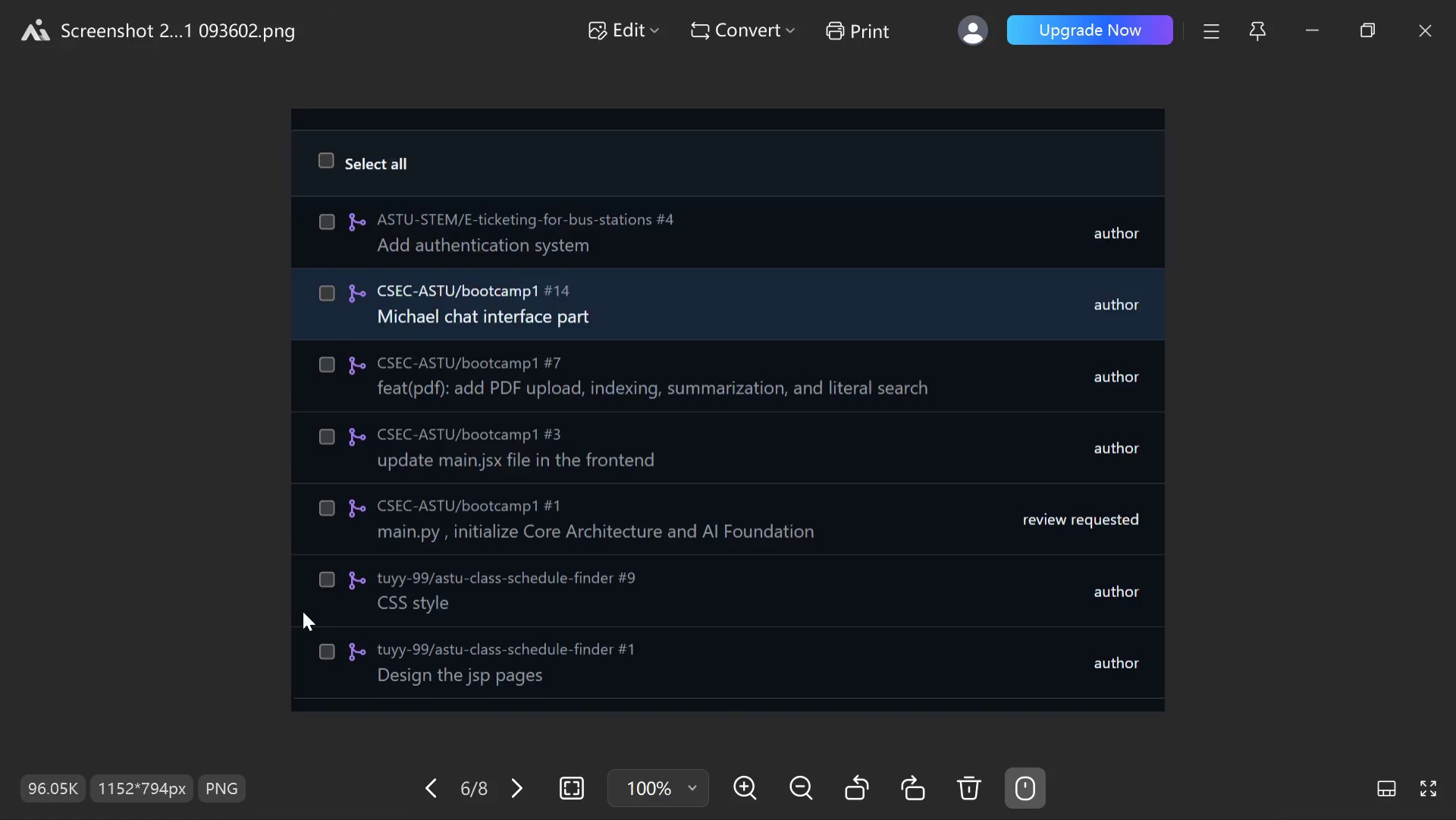 
key(ArrowLeft)
 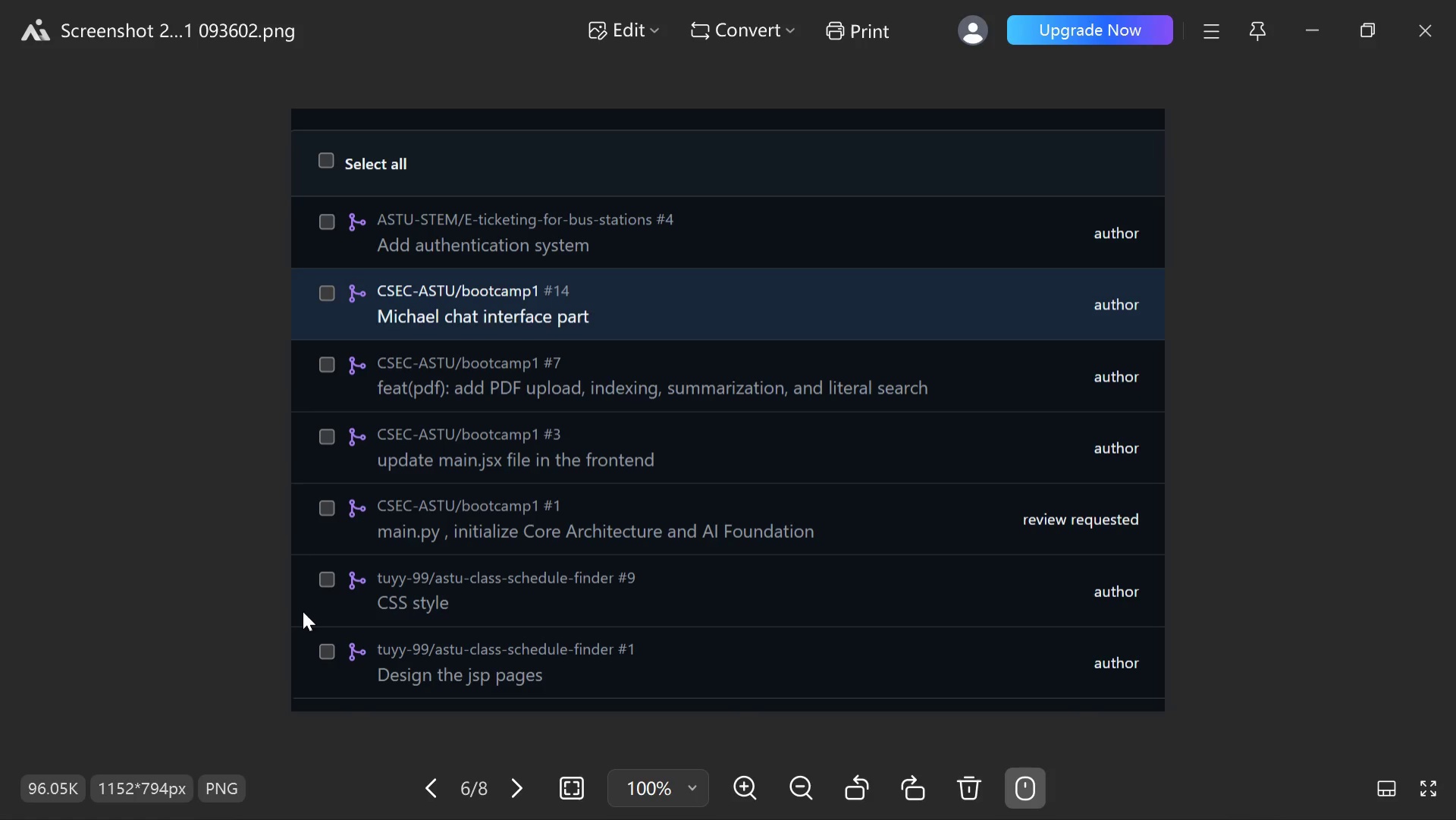 
key(ArrowLeft)
 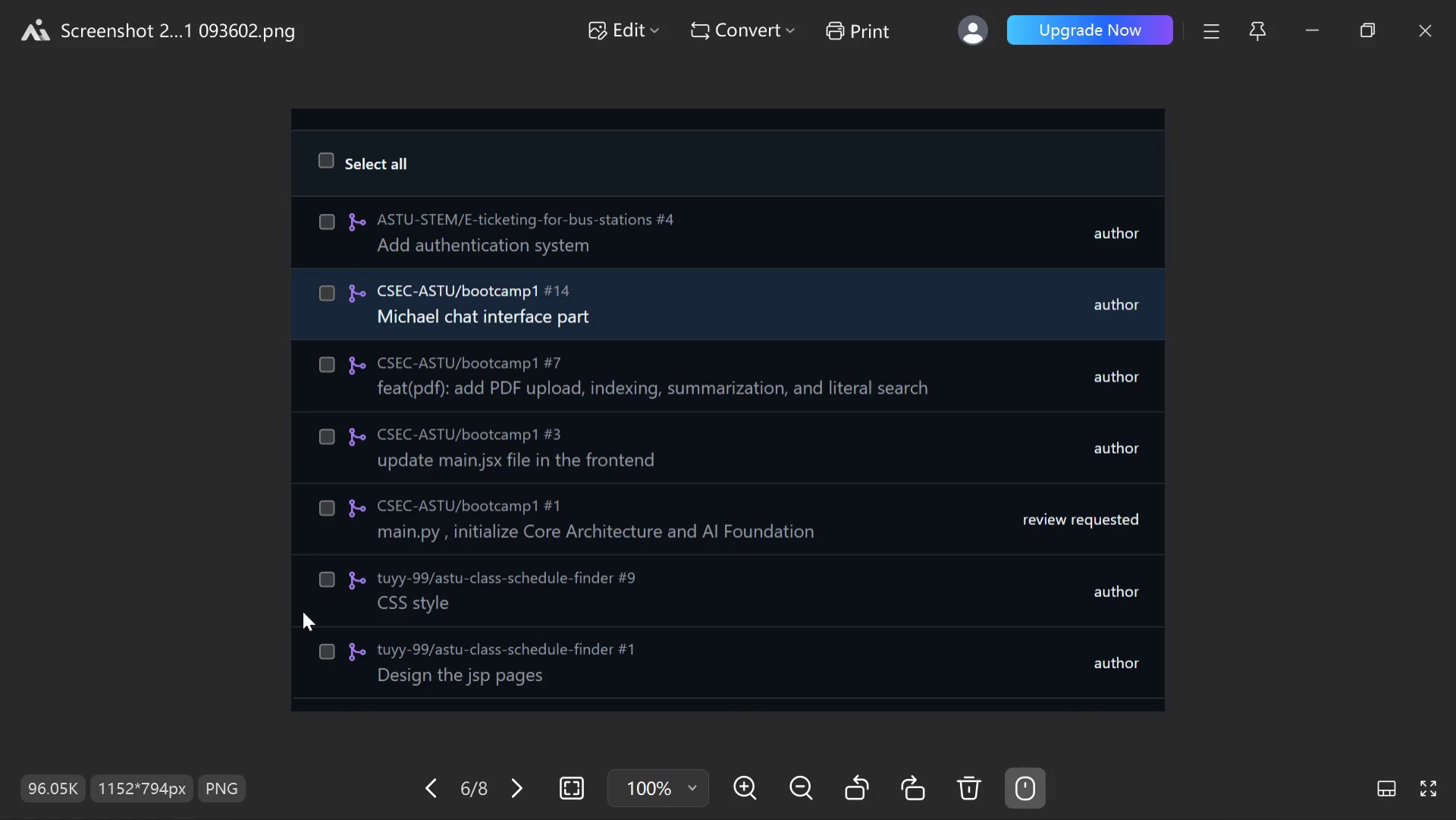 
key(ArrowLeft)
 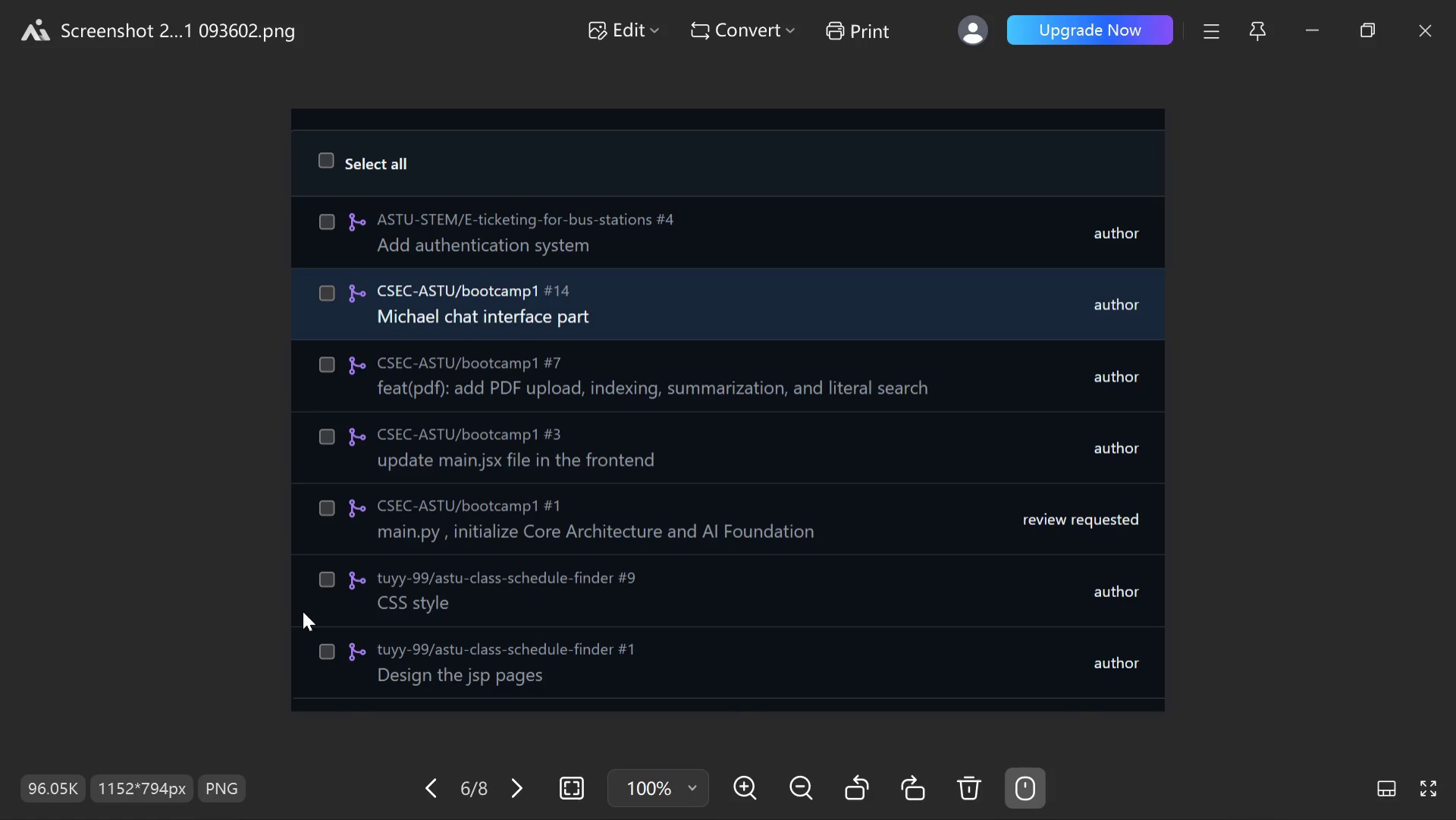 
key(ArrowLeft)
 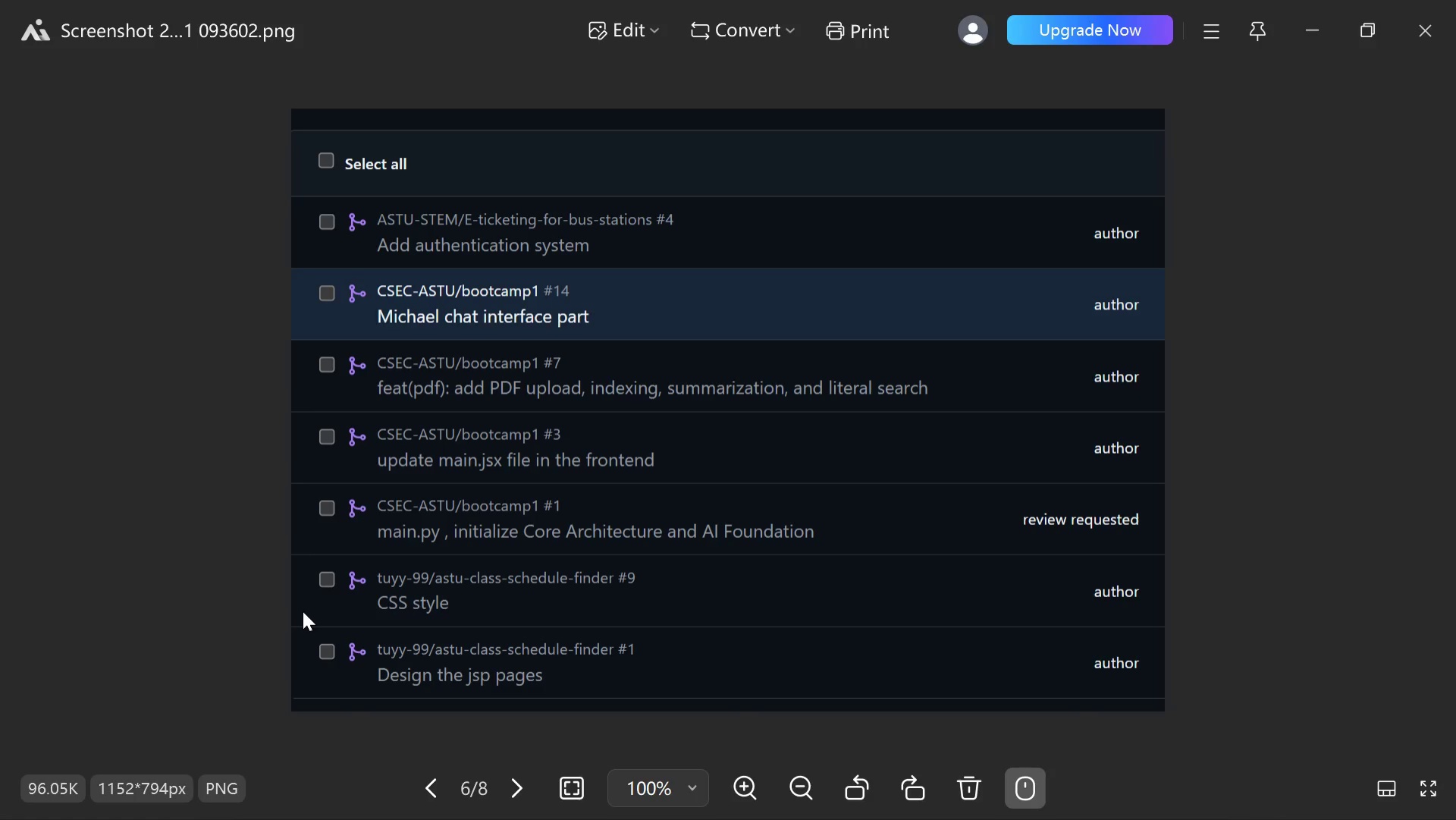 
key(ArrowLeft)
 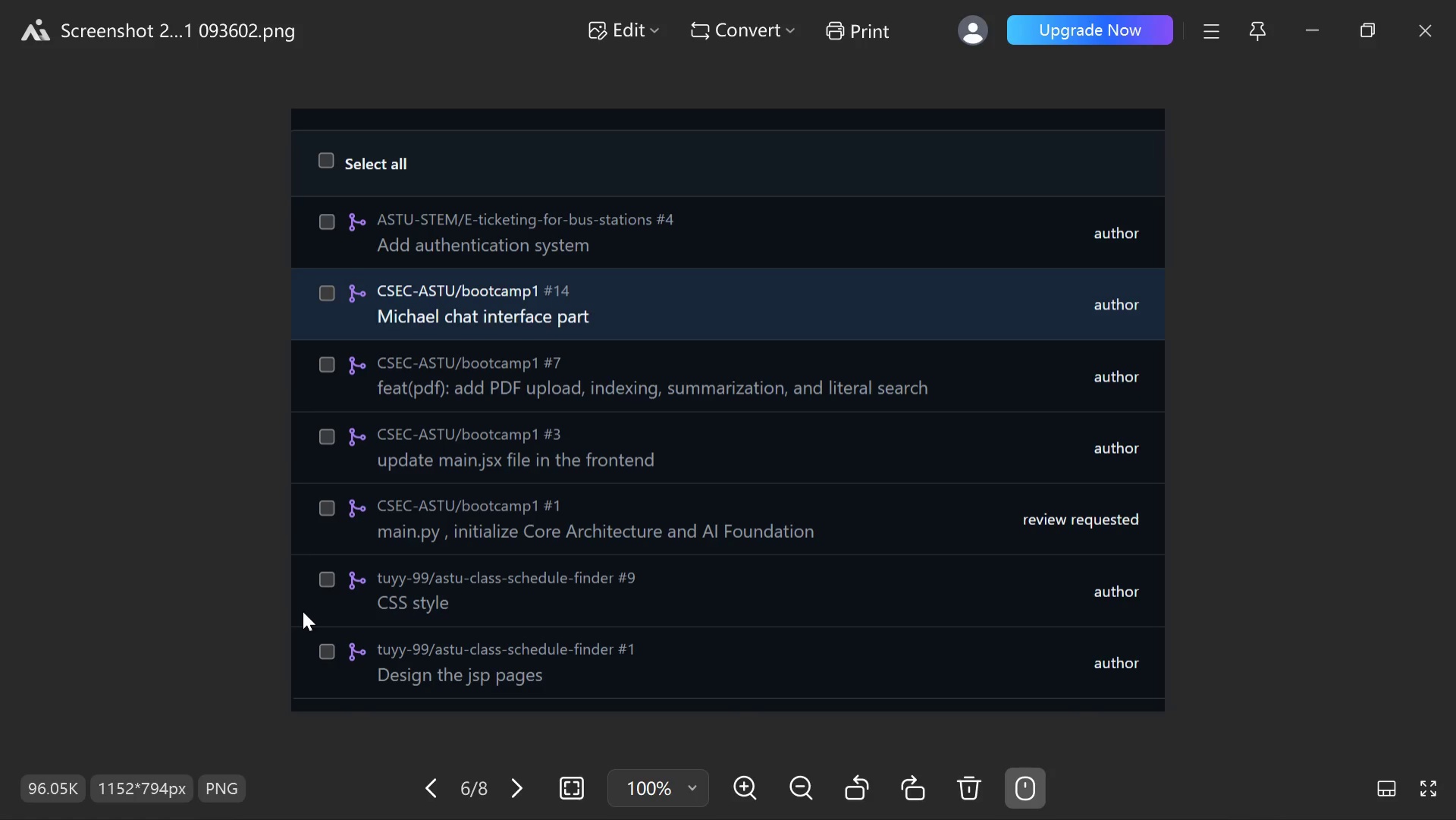 
key(ArrowLeft)
 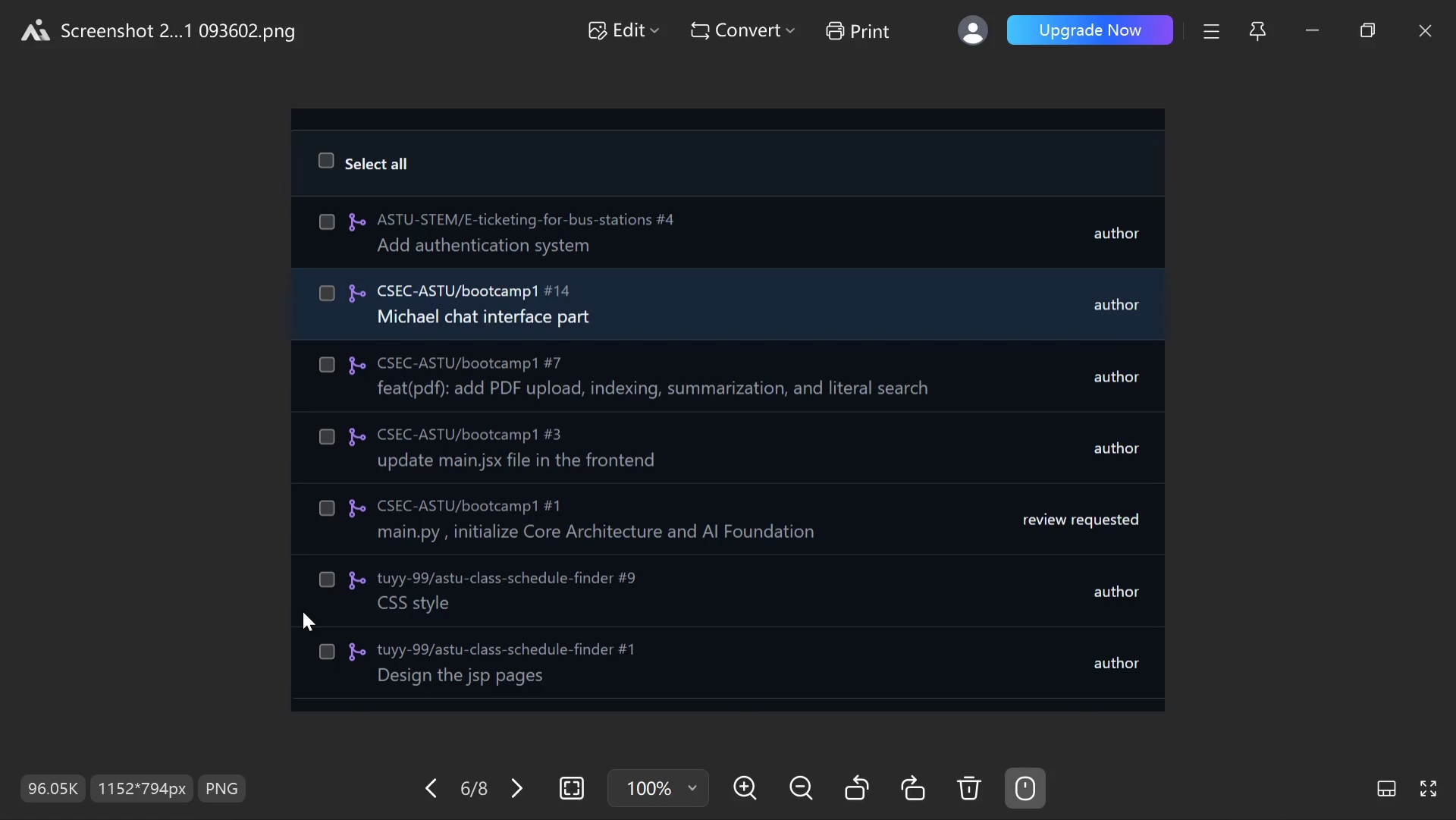 
key(ArrowLeft)
 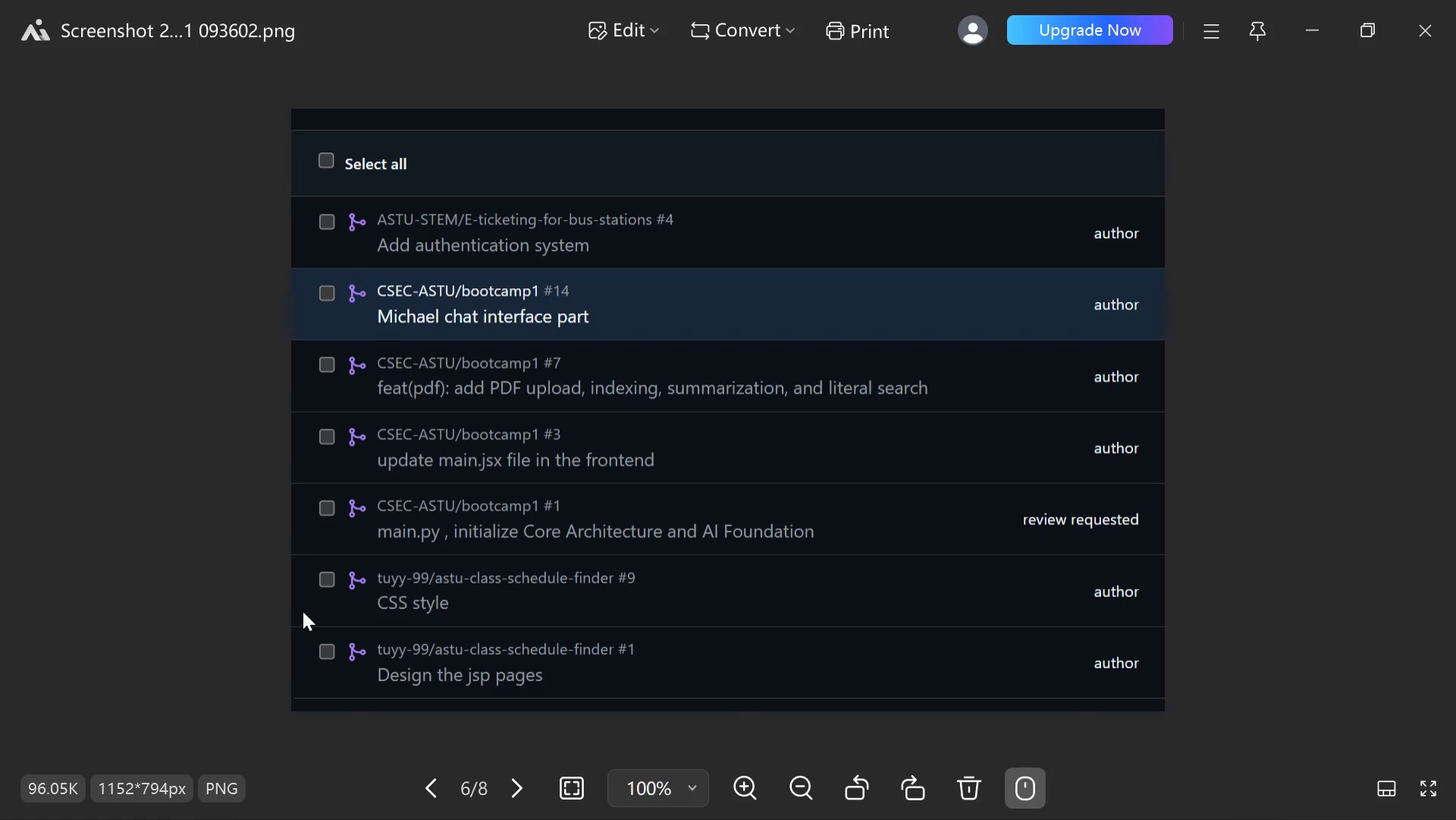 
key(ArrowLeft)
 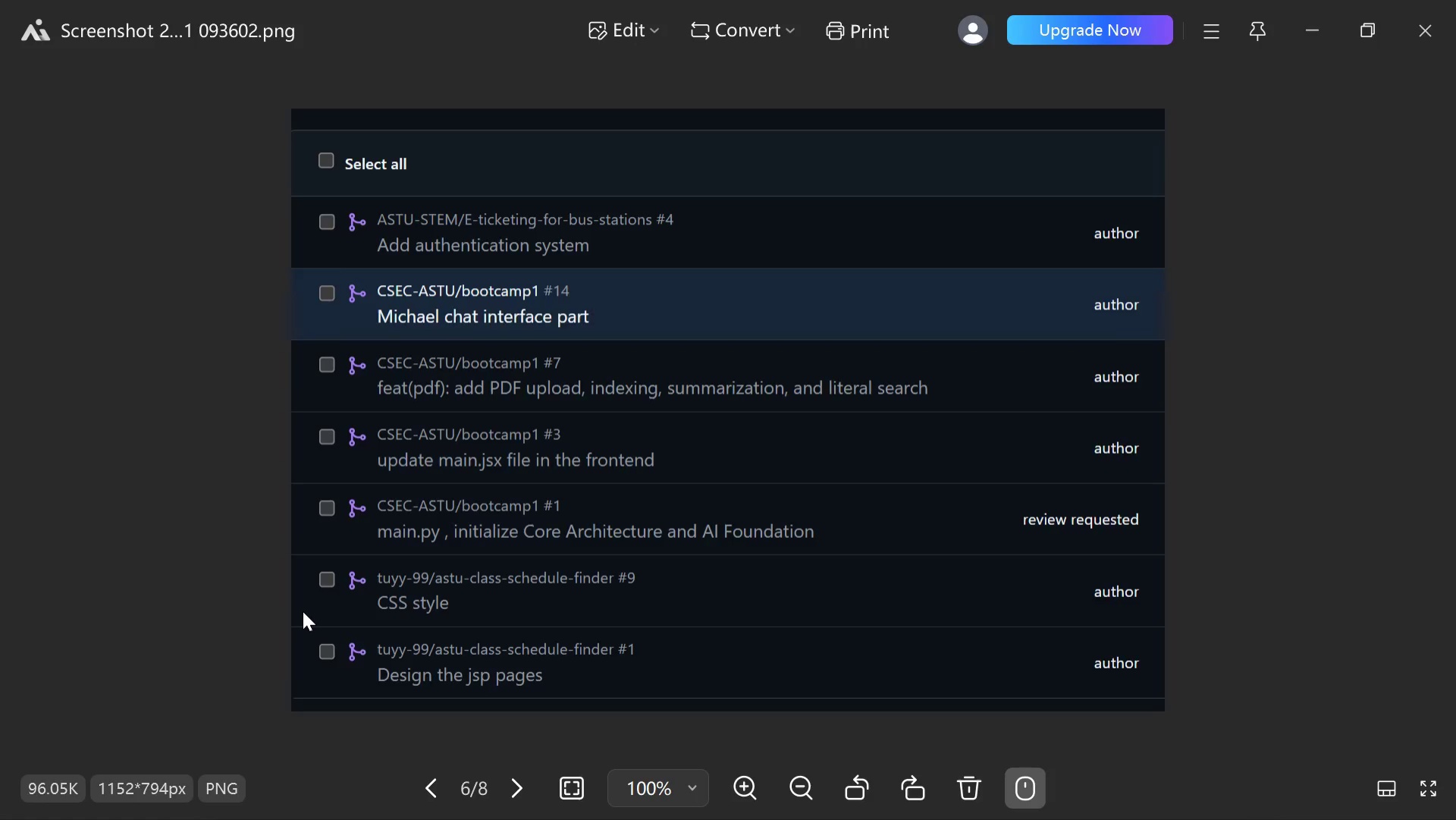 
key(ArrowLeft)
 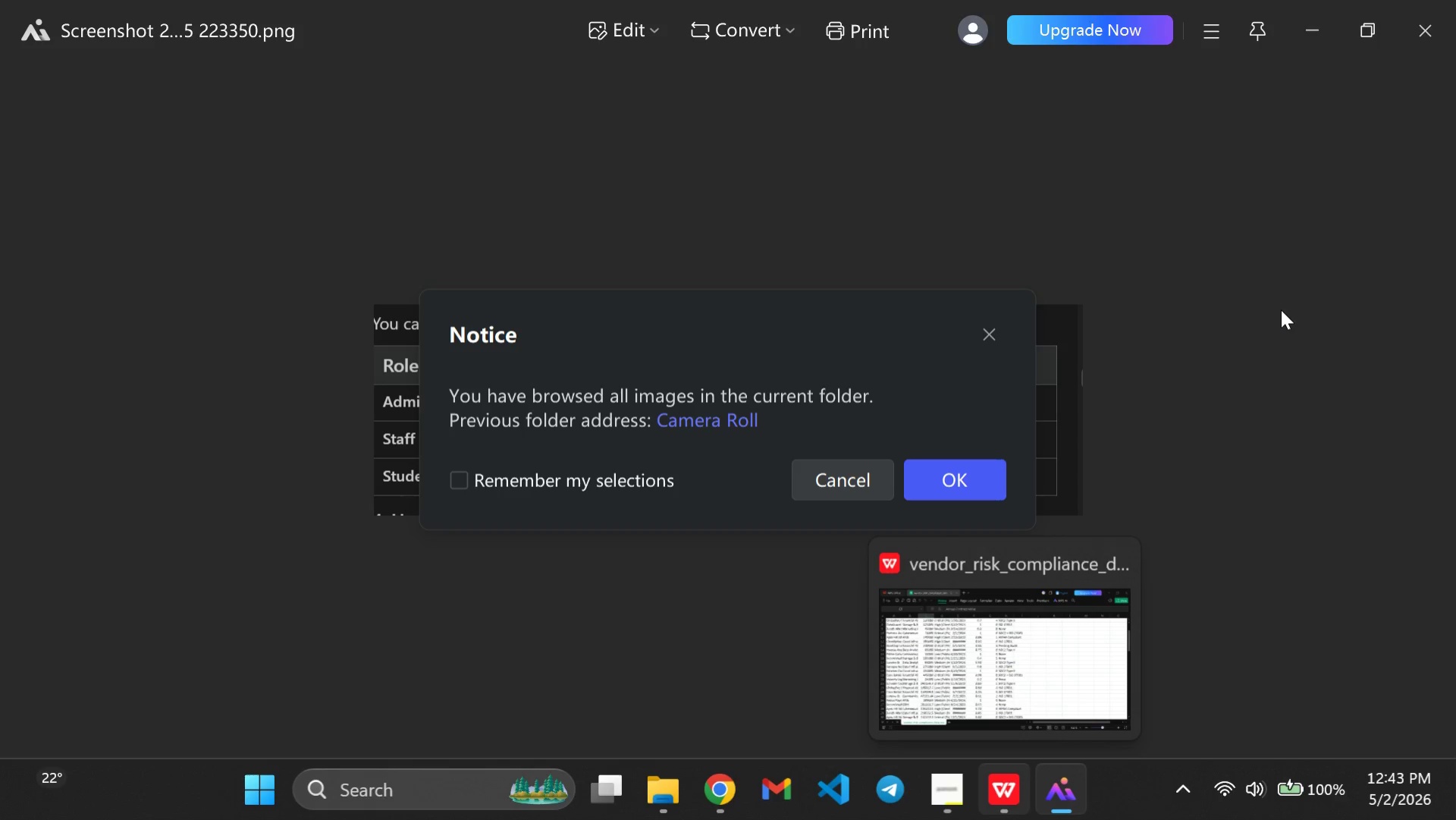 
left_click([1441, 27])
 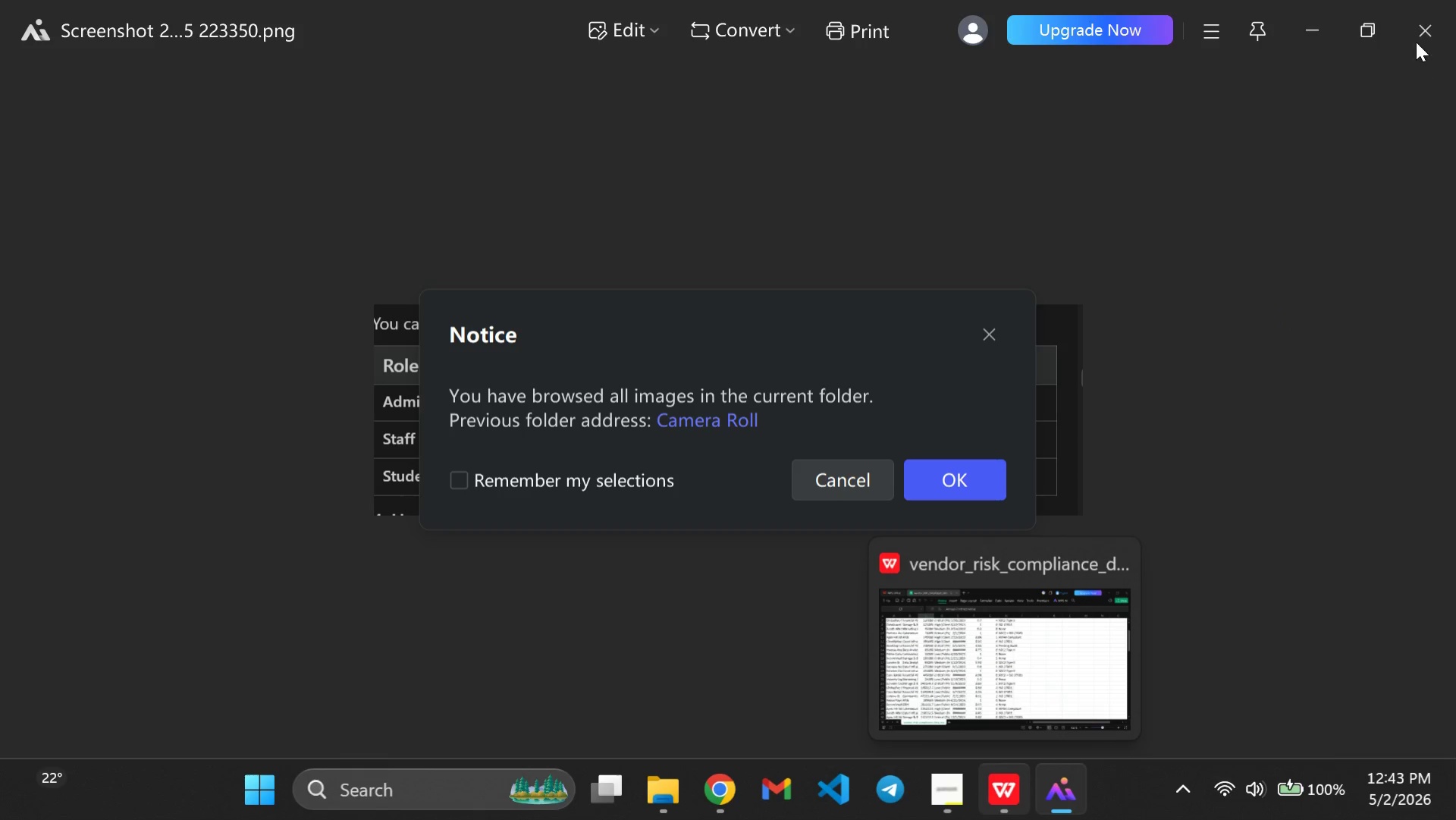 
left_click([1417, 41])
 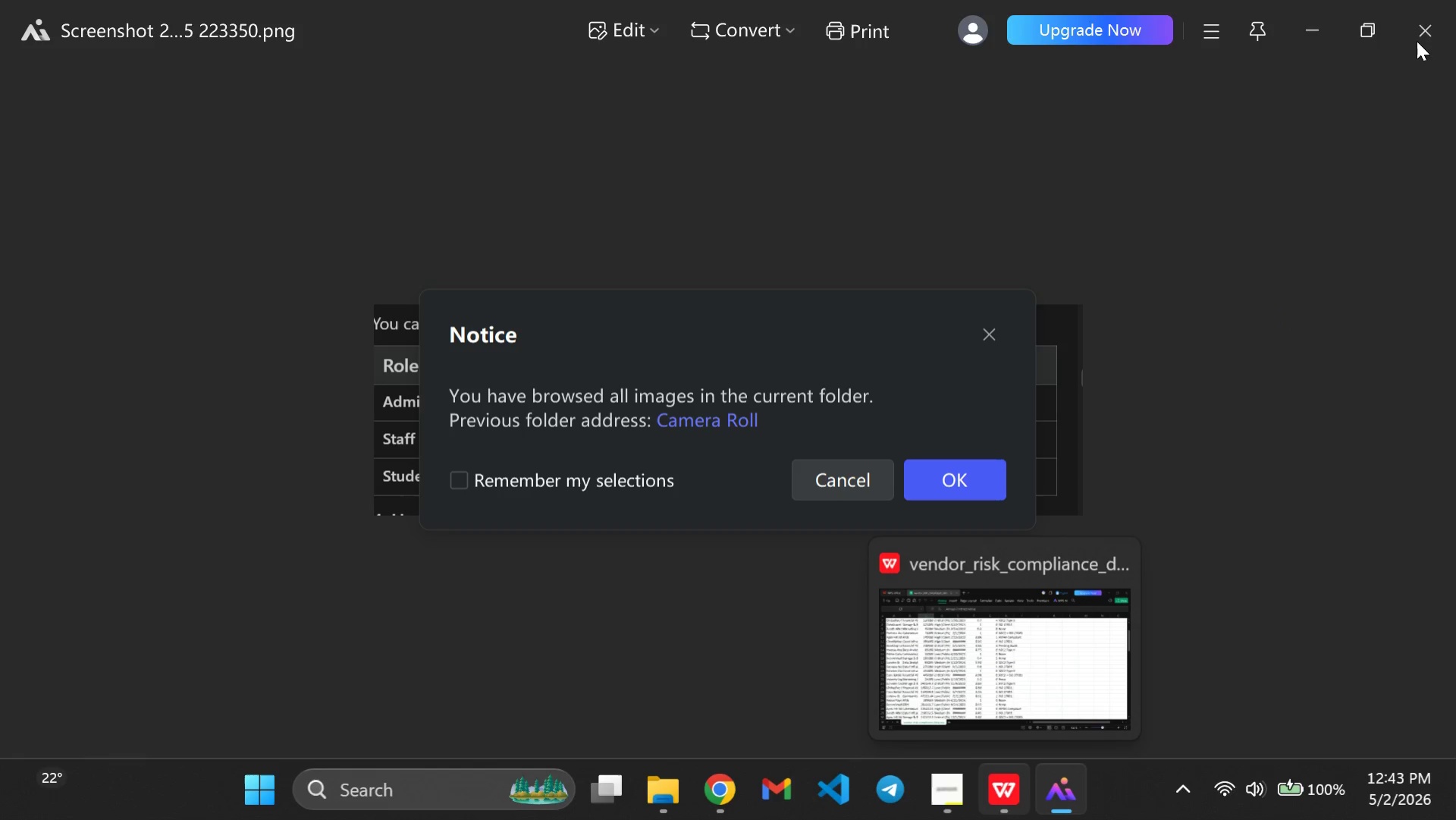 
double_click([1417, 41])
 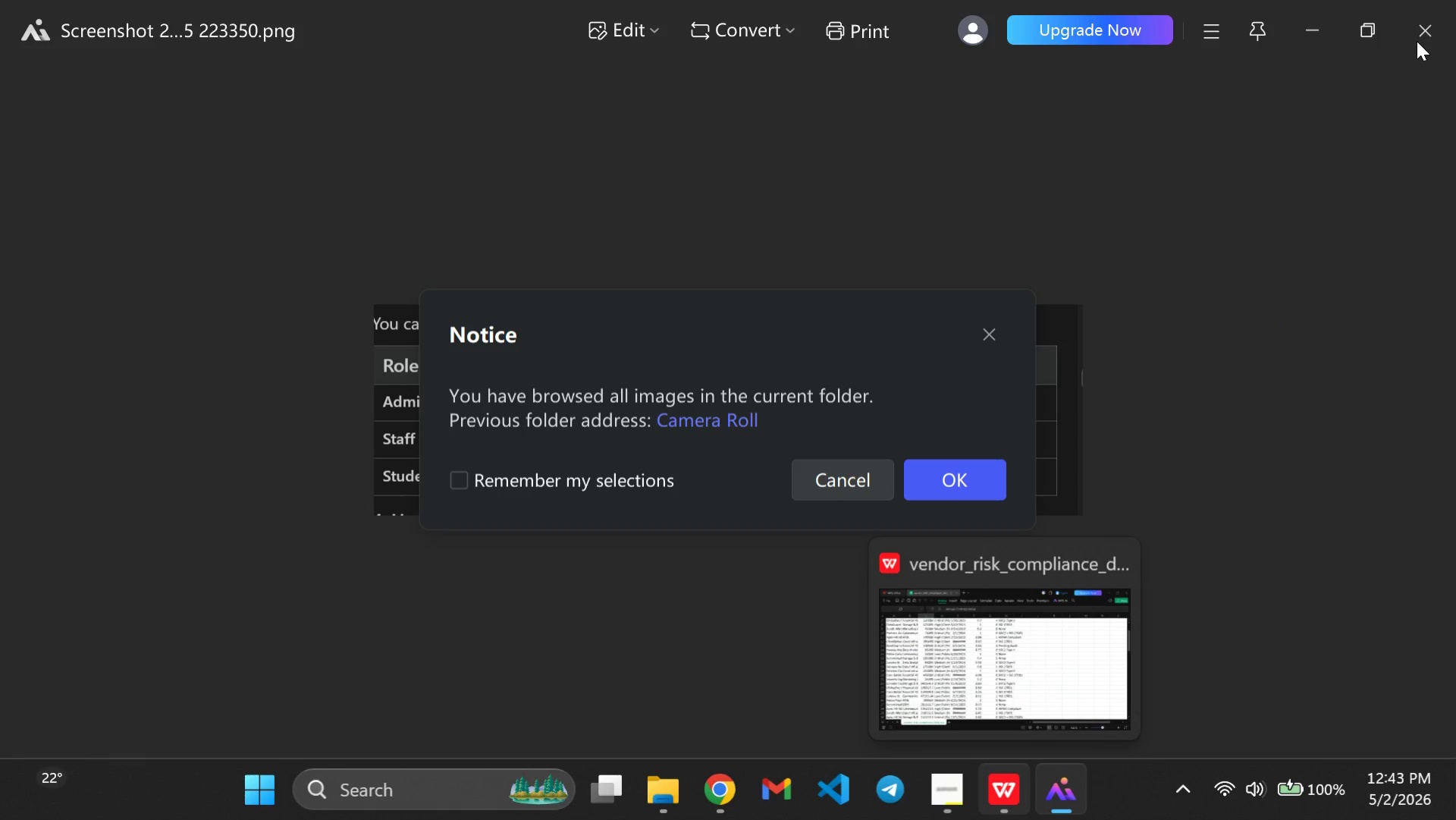 
triple_click([1417, 41])
 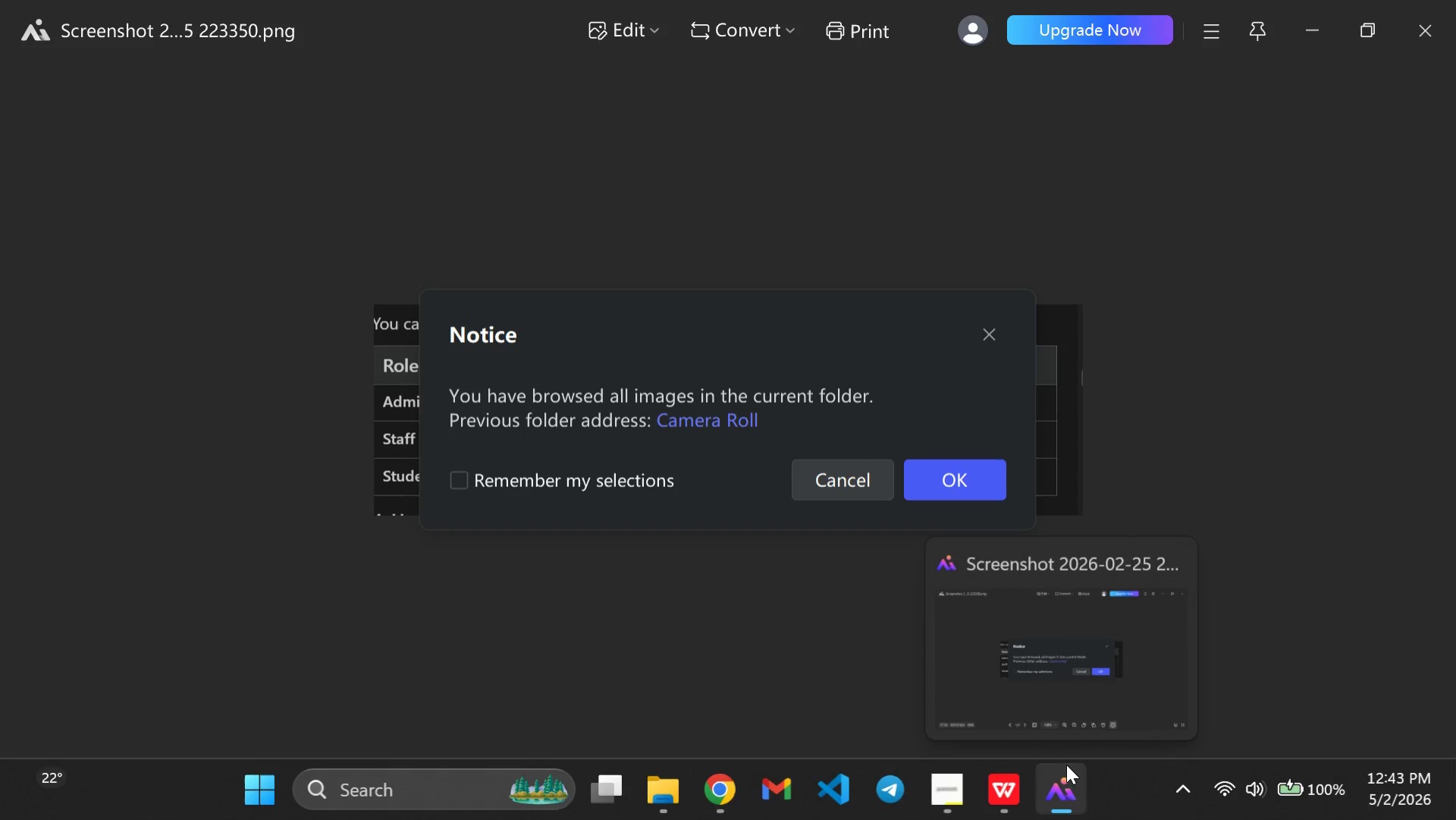 
left_click([1169, 578])
 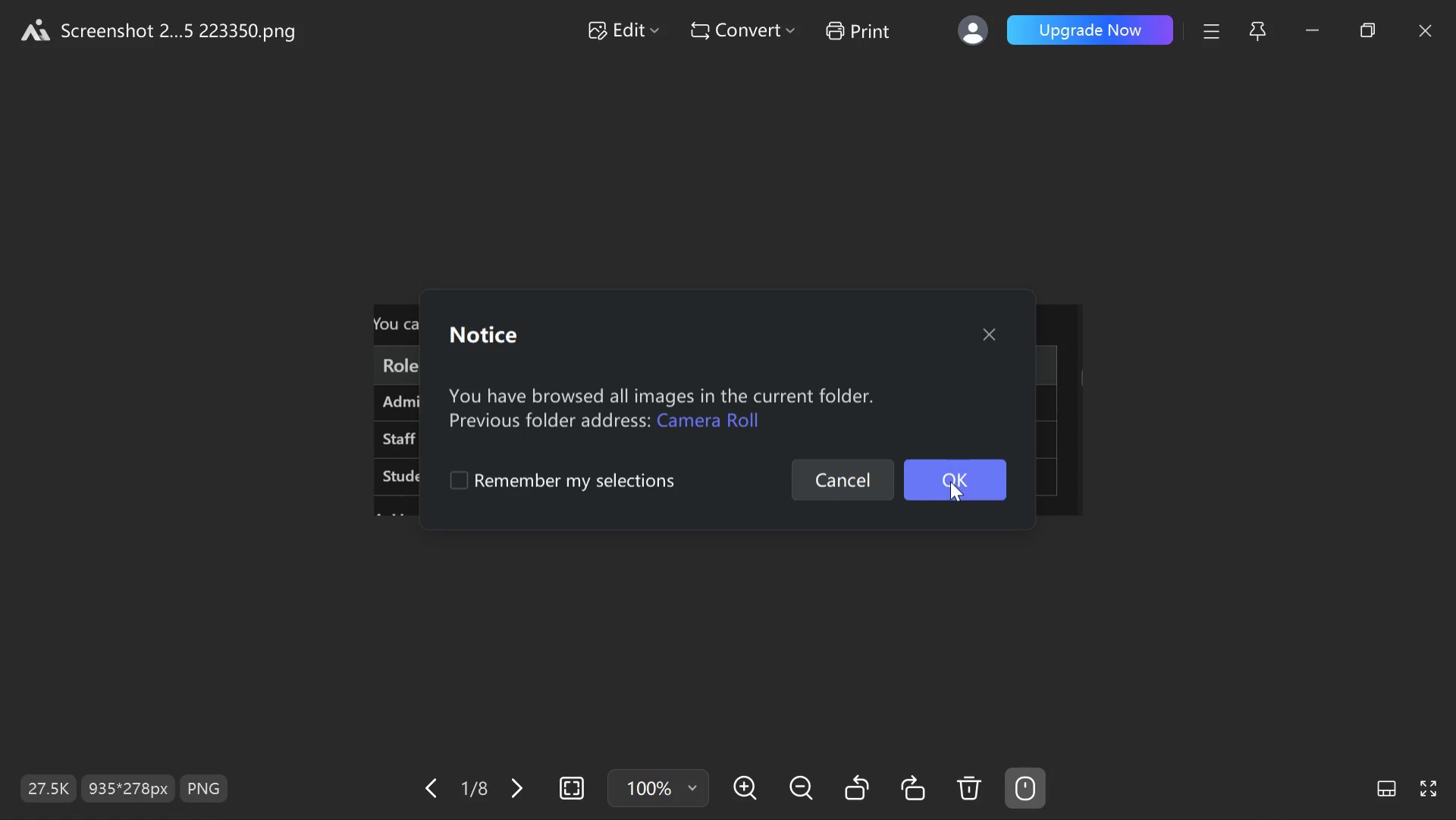 
left_click([950, 481])
 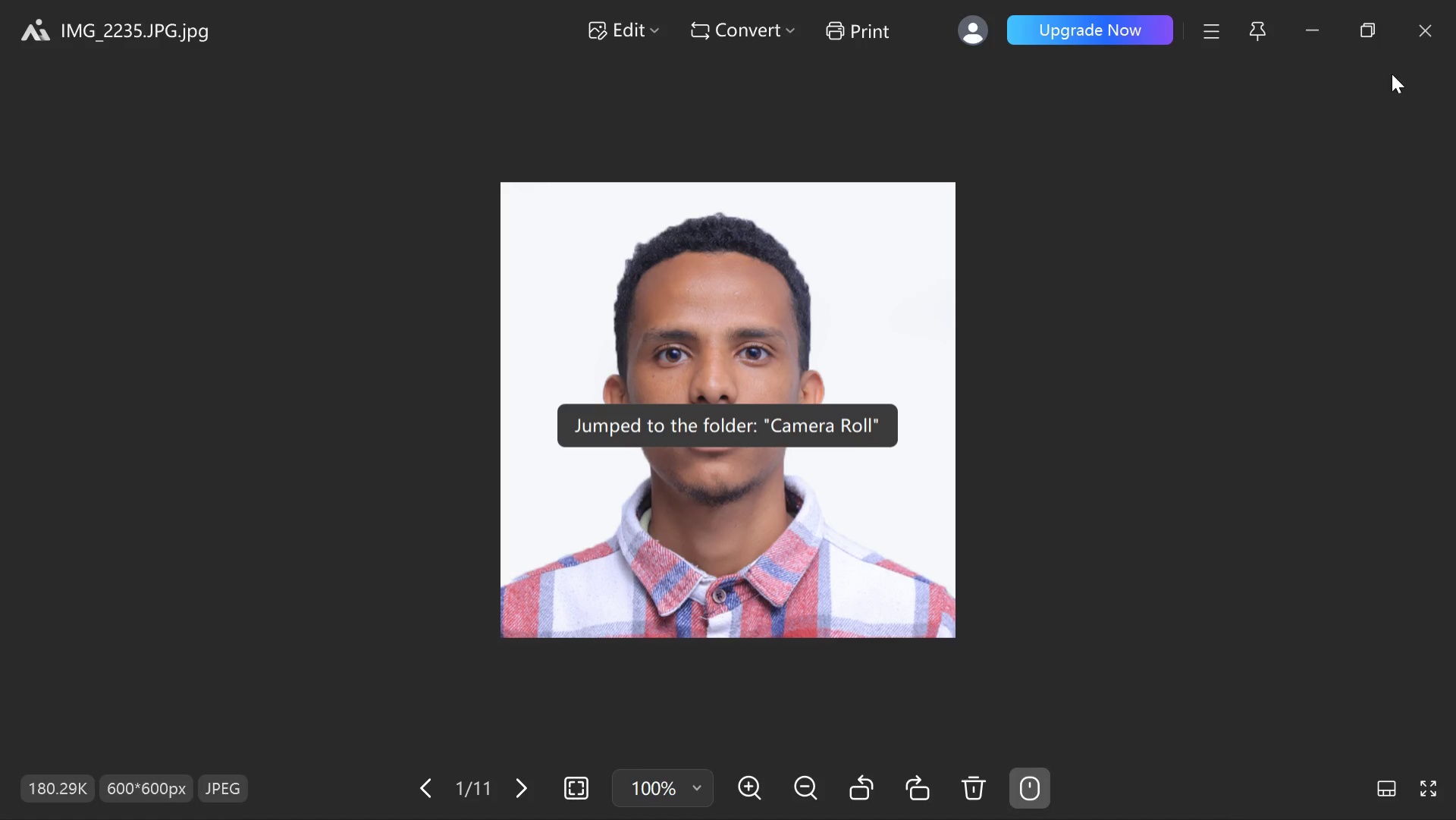 
left_click([1445, 23])
 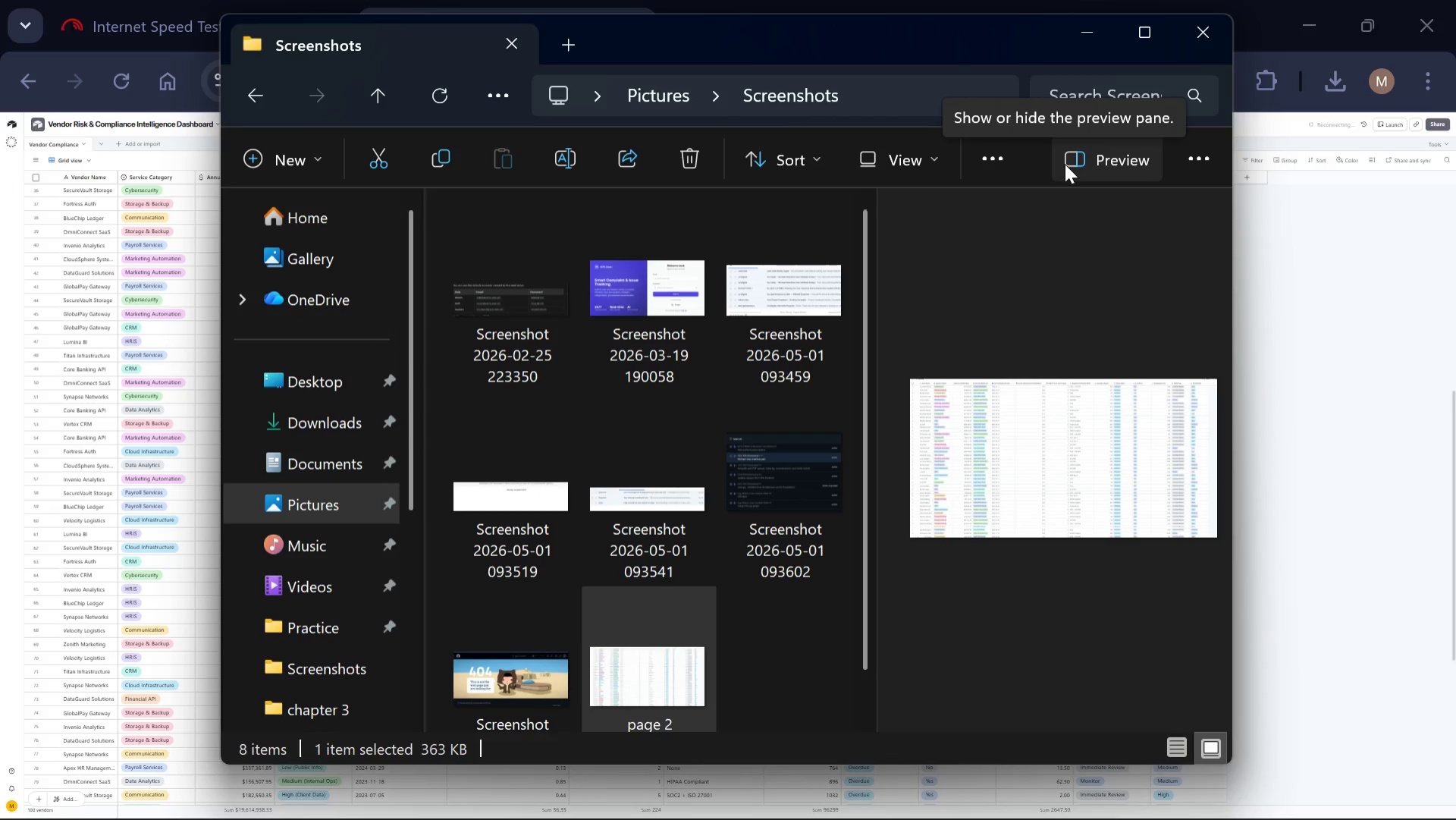 
wait(8.12)
 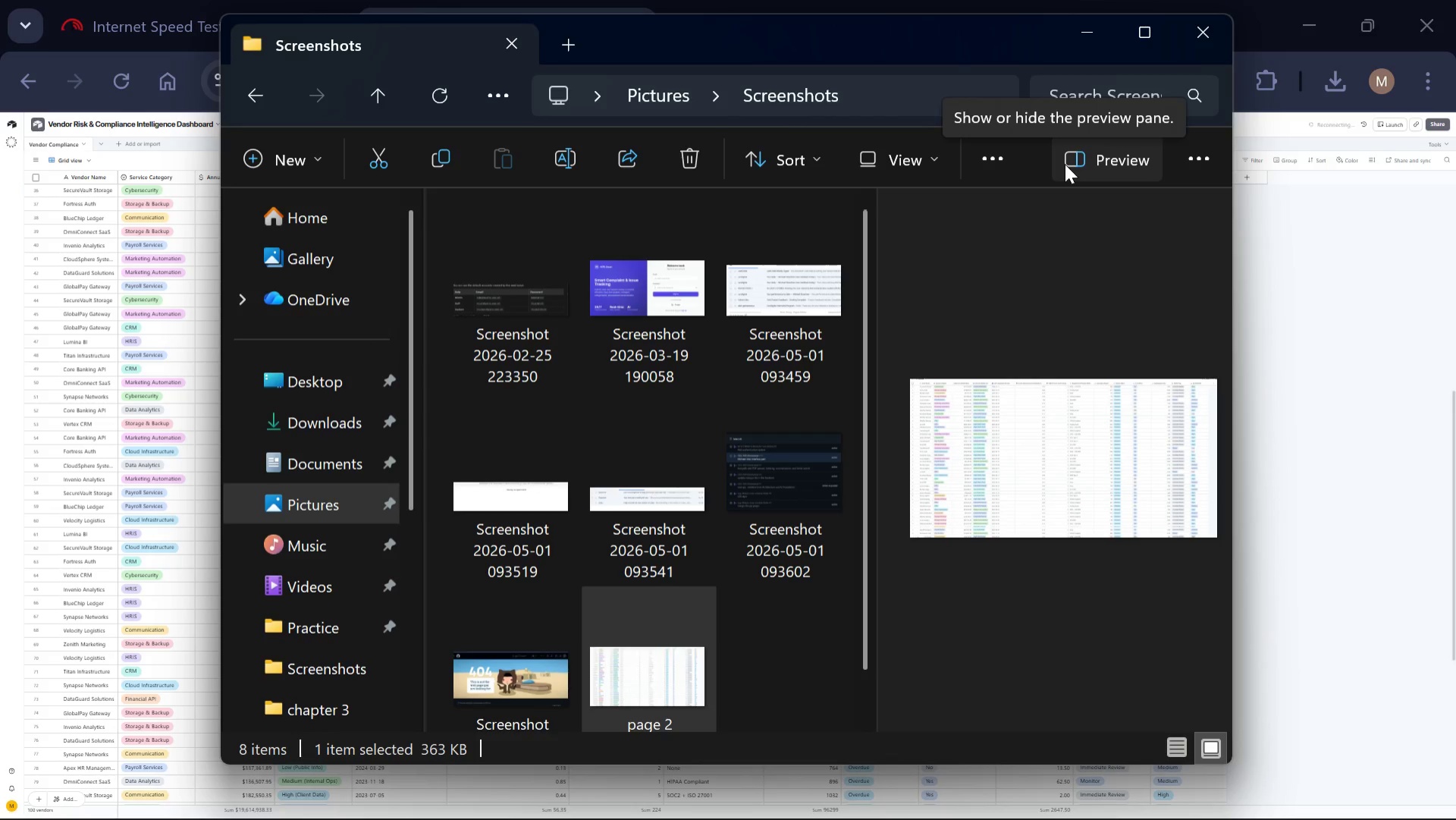 
left_click([1073, 168])
 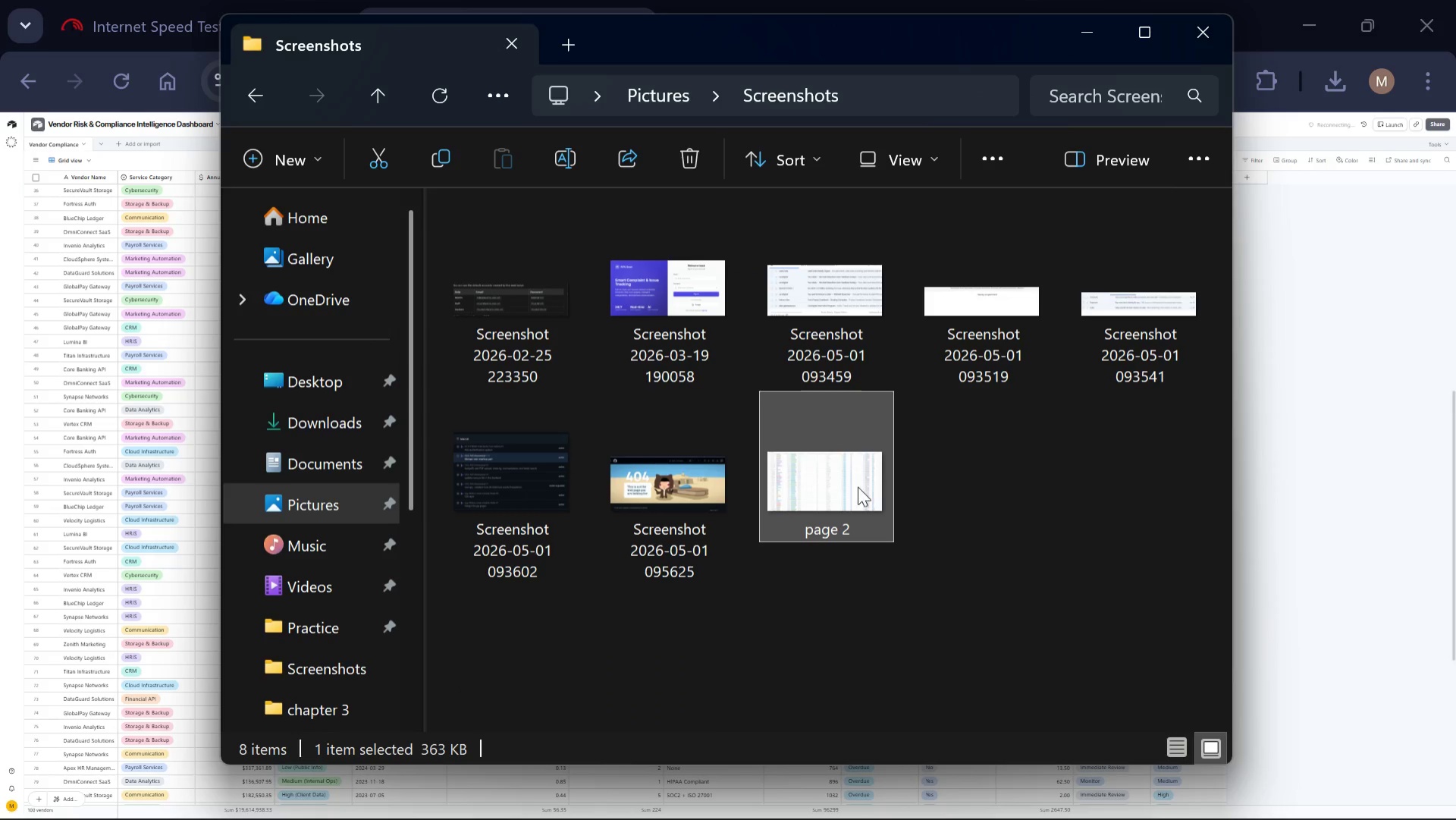 
left_click([849, 495])
 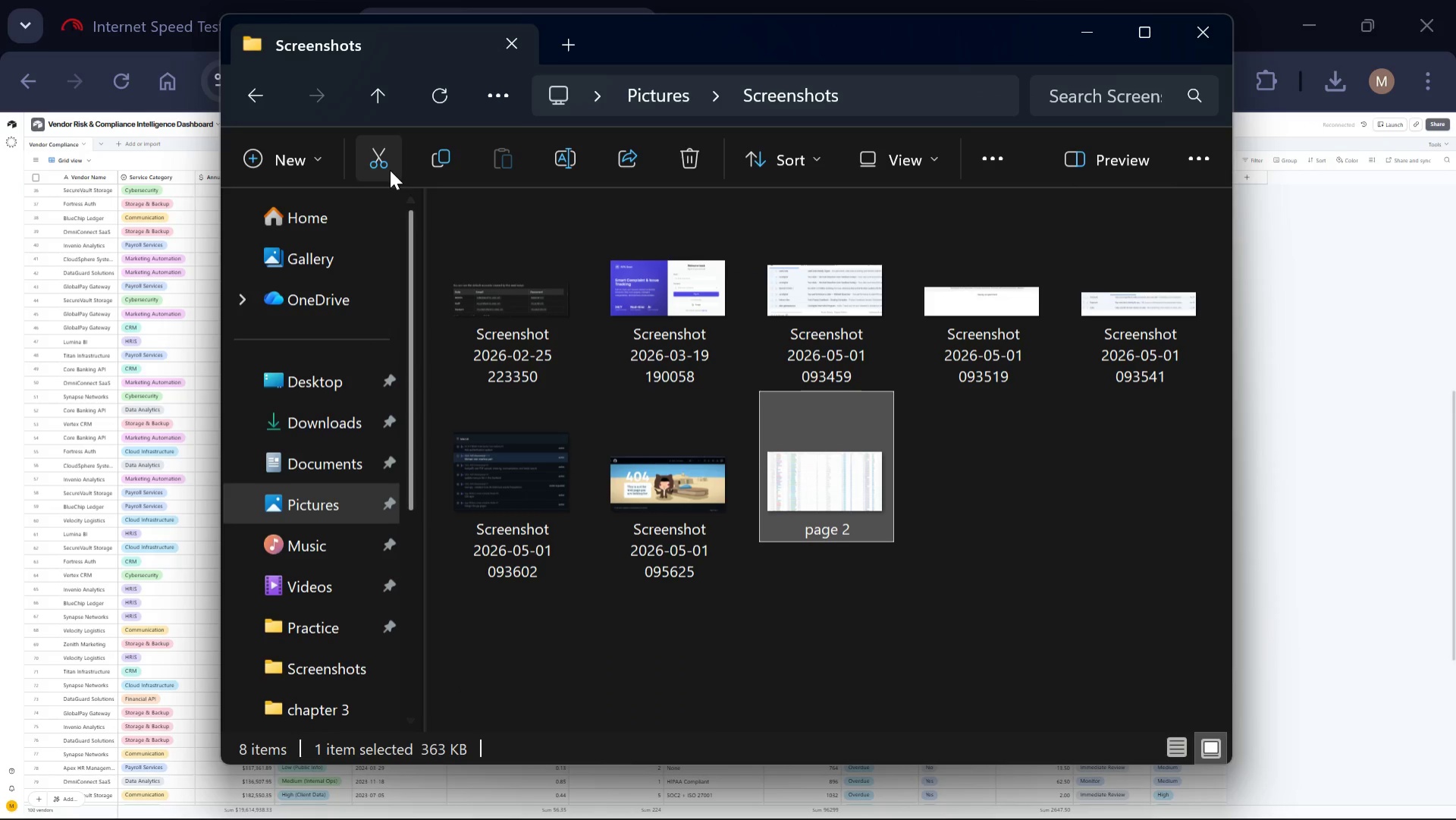 
left_click([388, 170])
 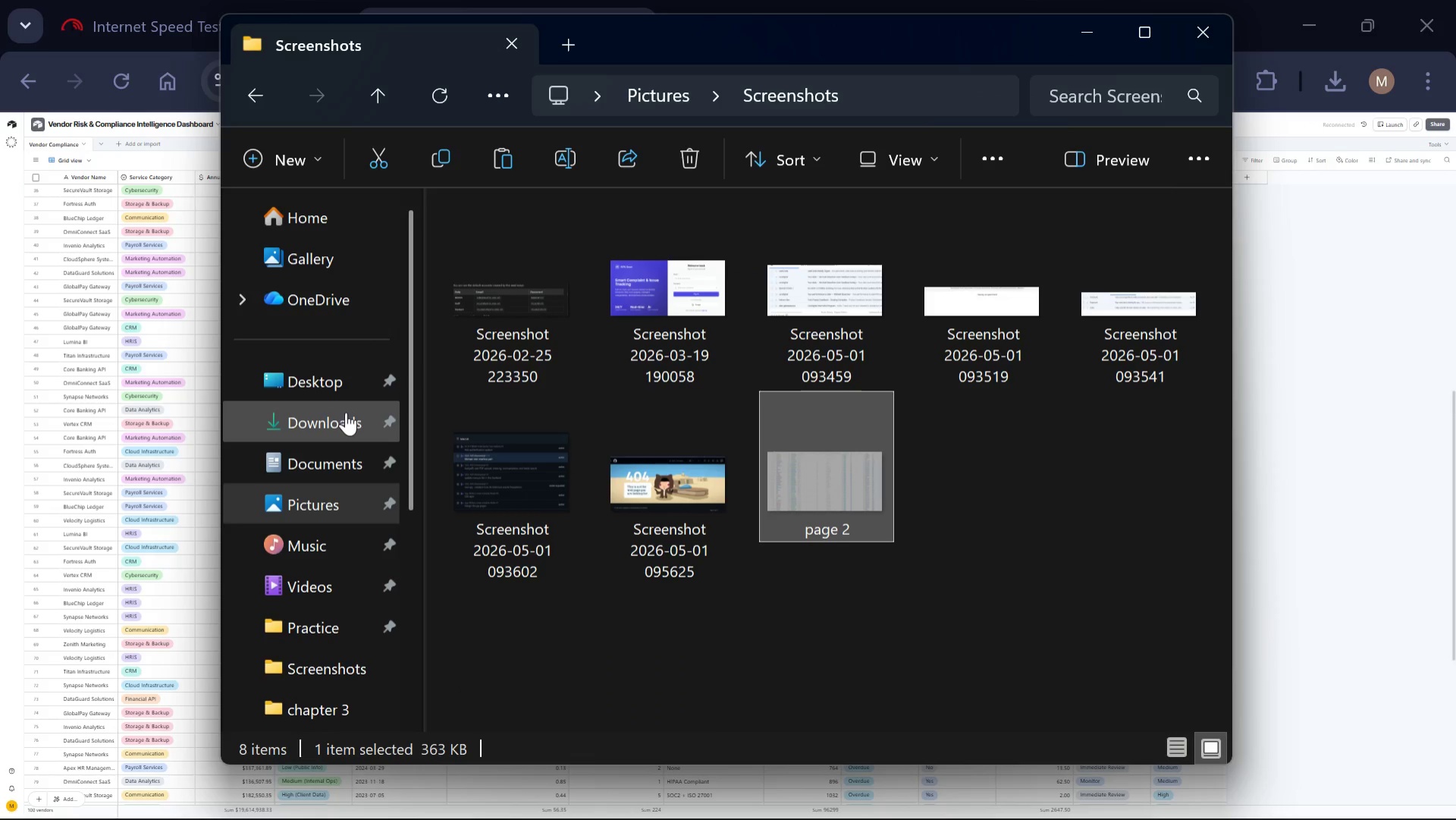 
left_click([346, 412])
 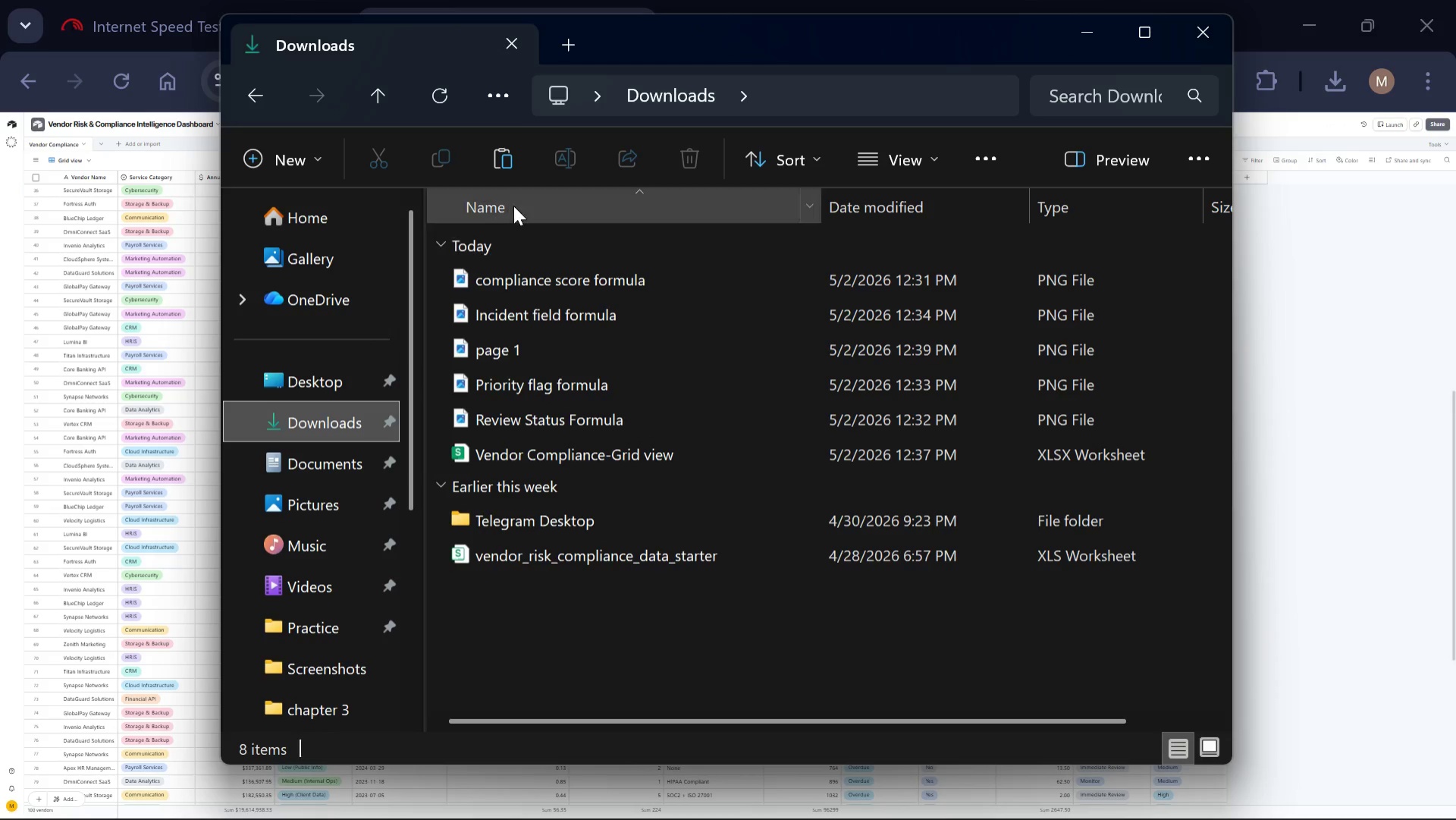 
left_click([494, 164])
 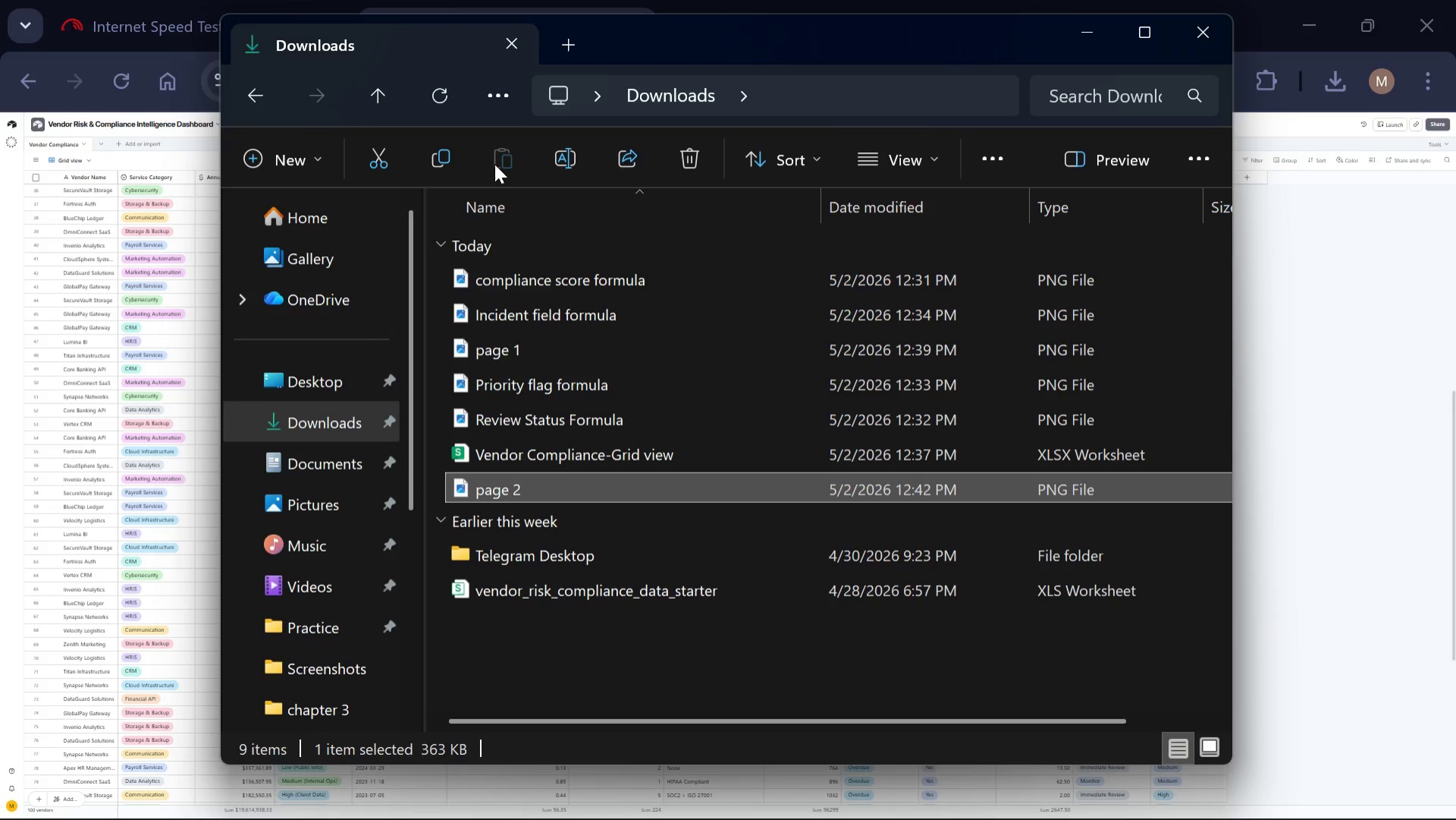 
mouse_move([627, 405])
 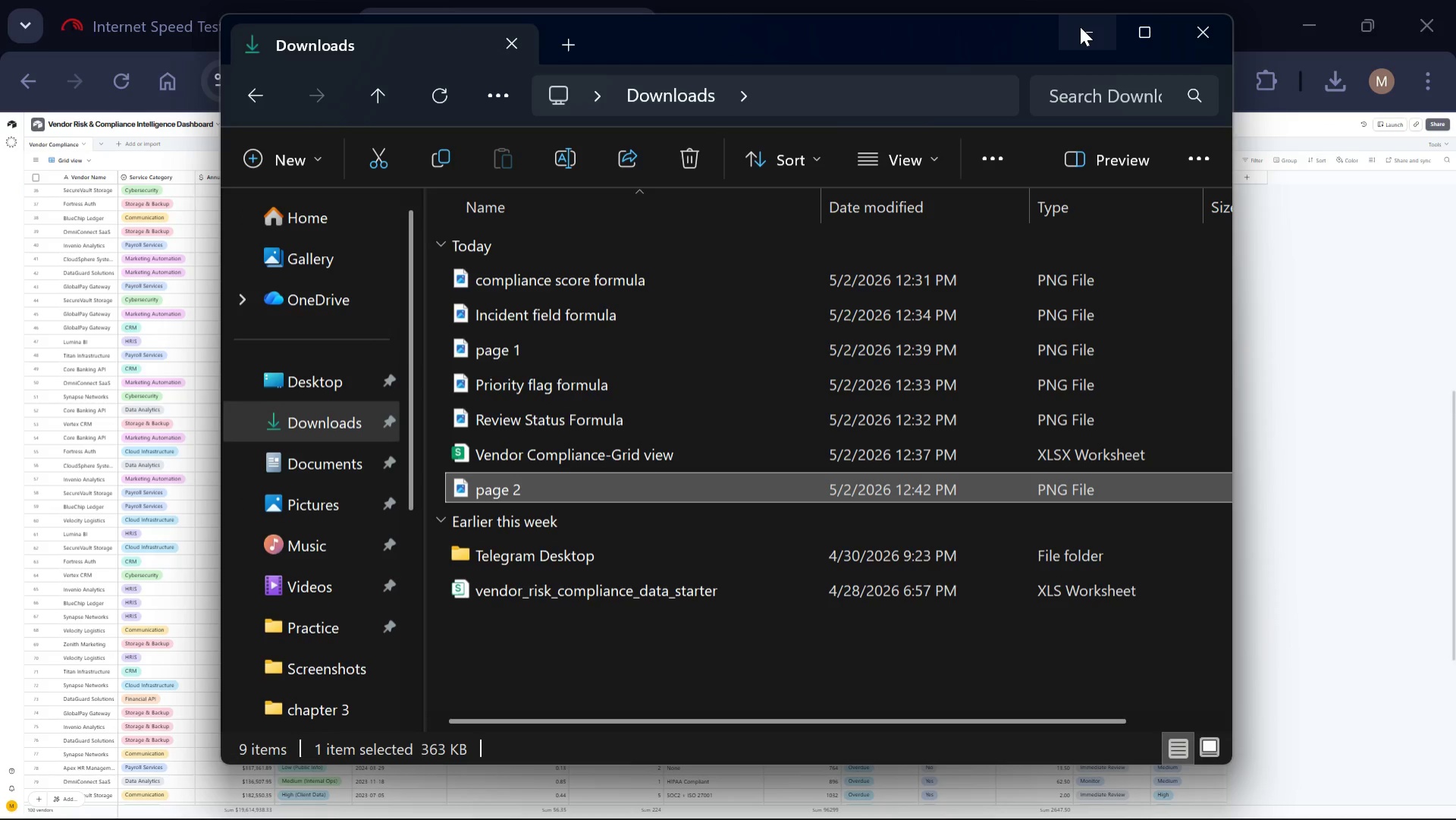 
left_click([1080, 27])
 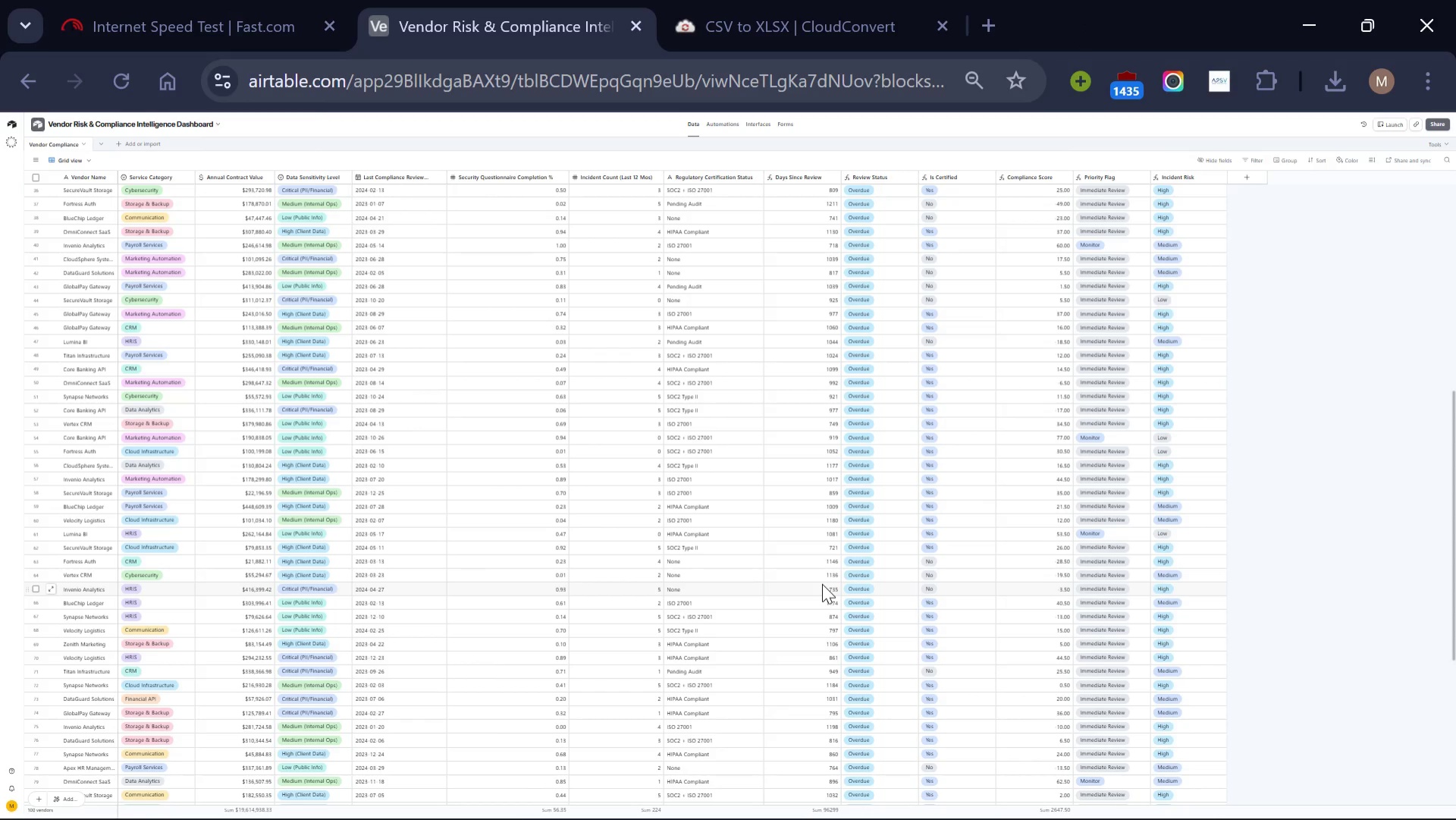 
scroll: coordinate [822, 583], scroll_direction: down, amount: 1.0
 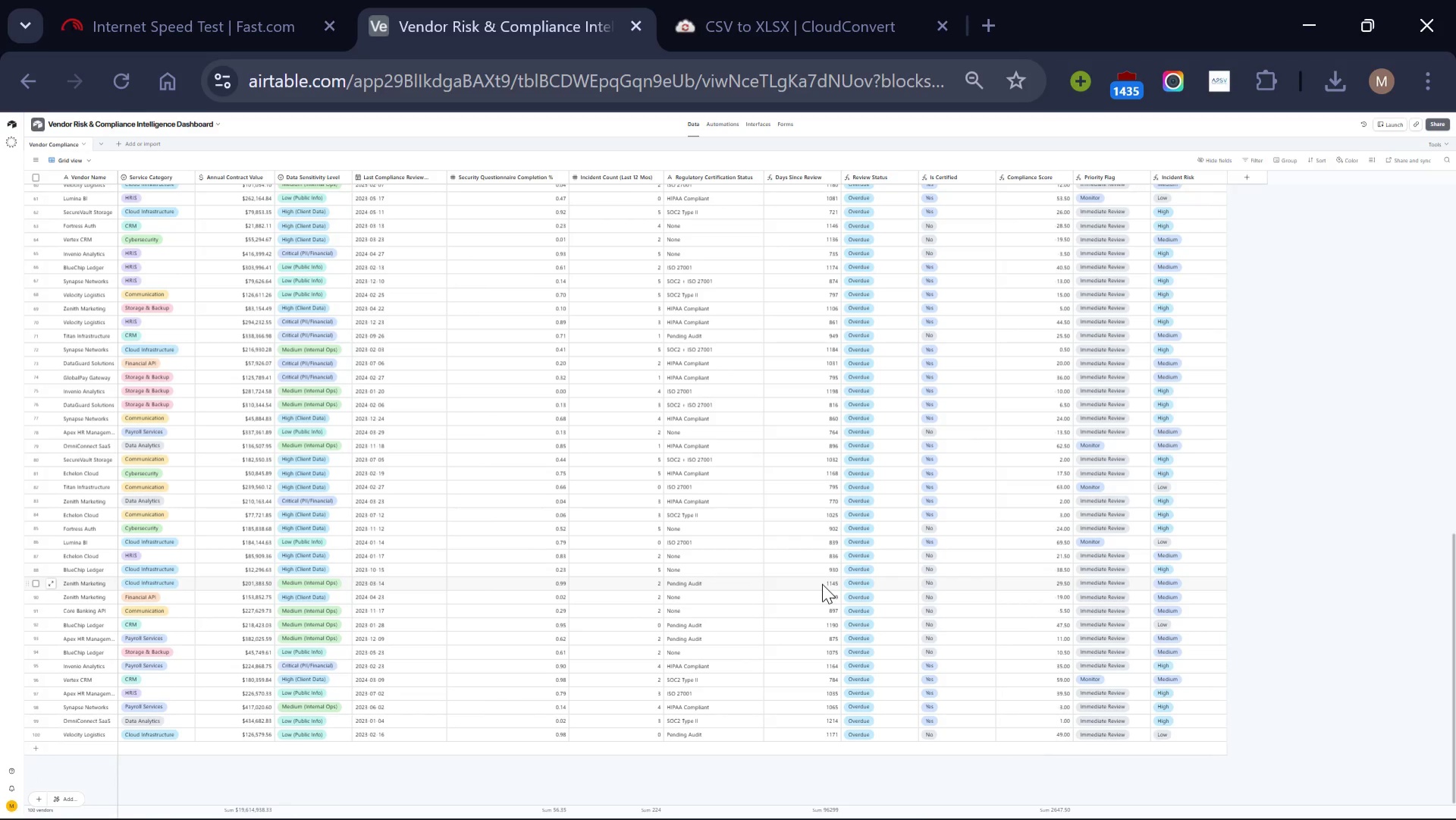 
scroll: coordinate [822, 583], scroll_direction: none, amount: 0.0
 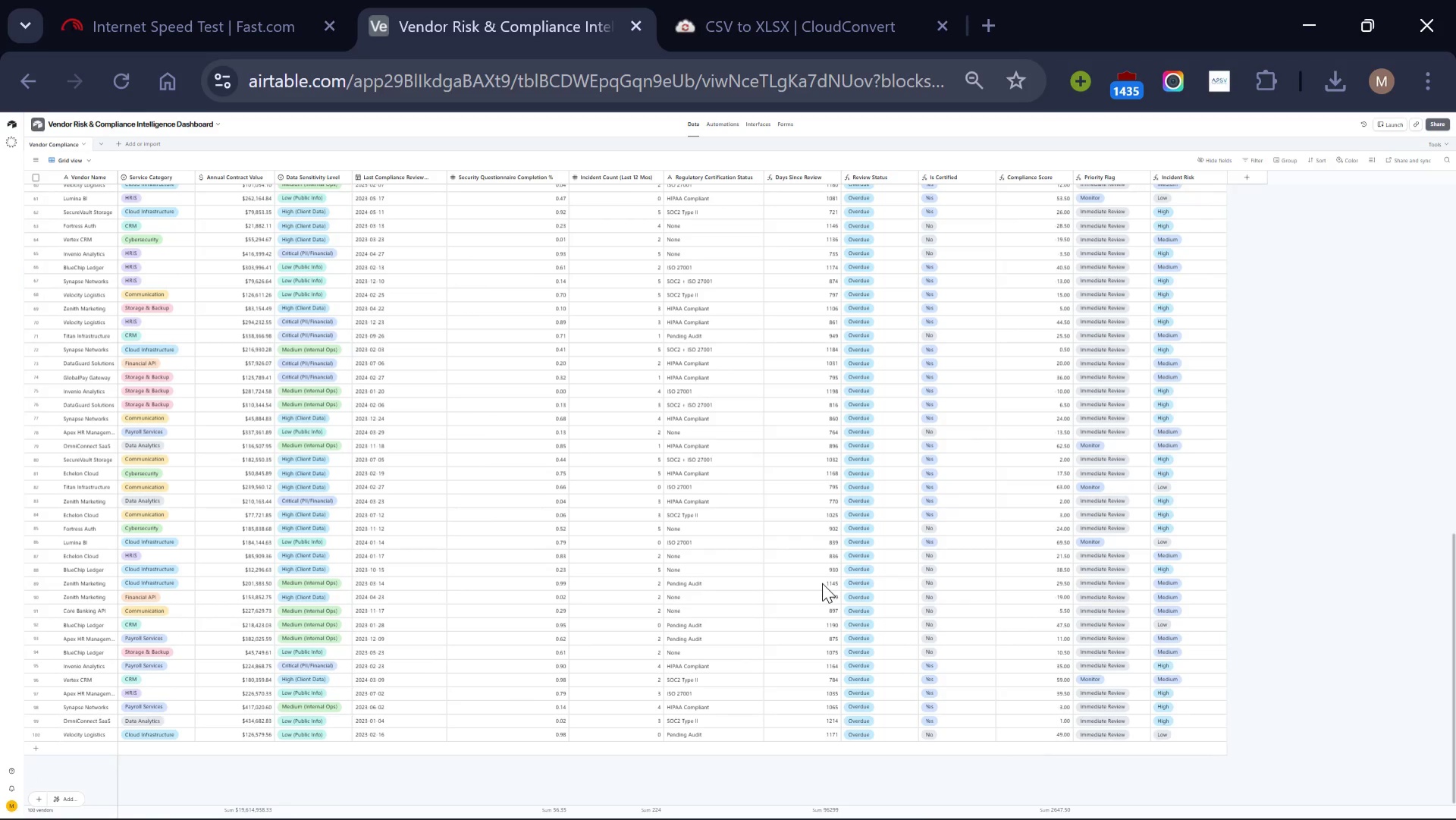 
key(PrintScreen)
 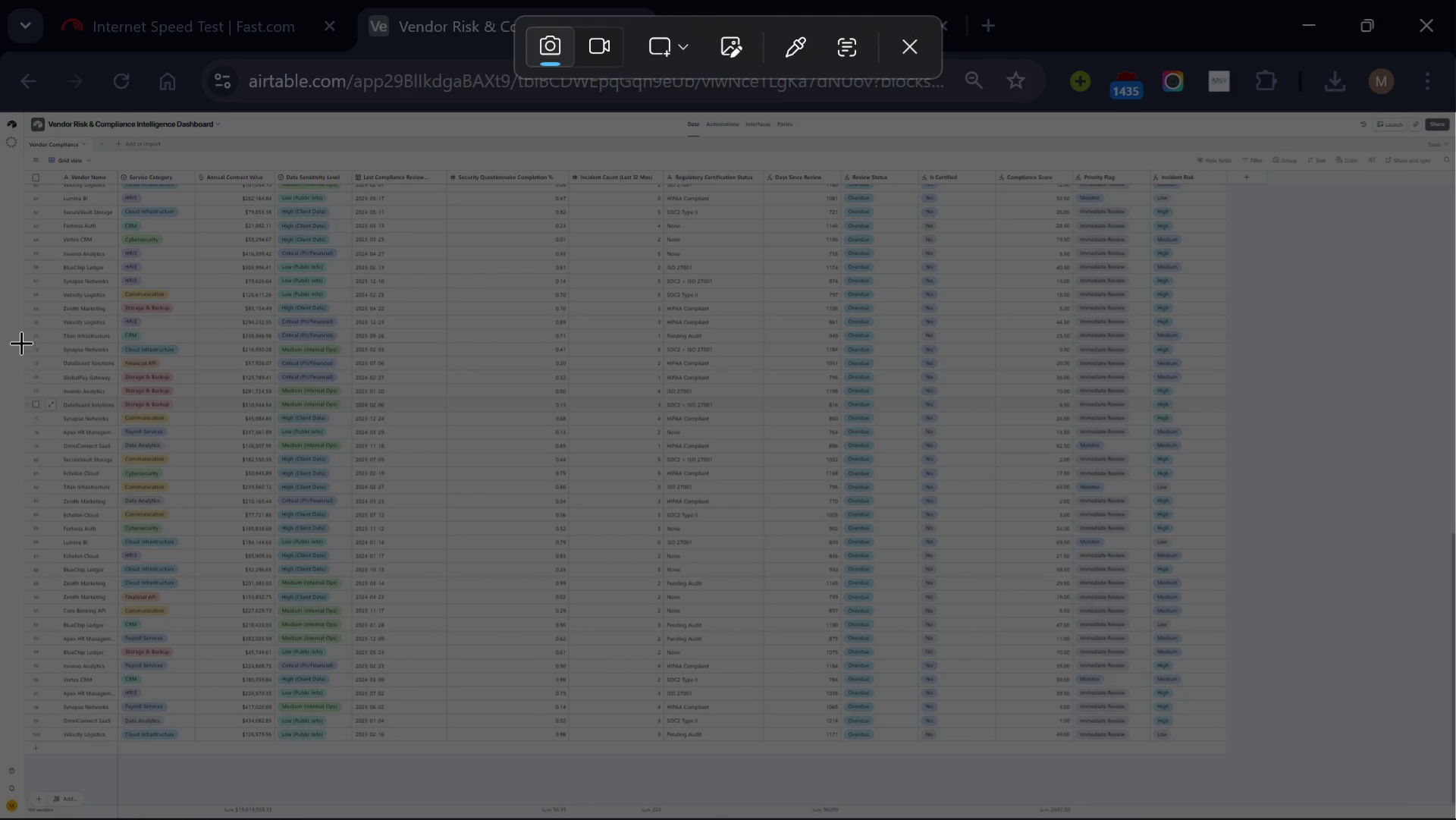 
wait(9.83)
 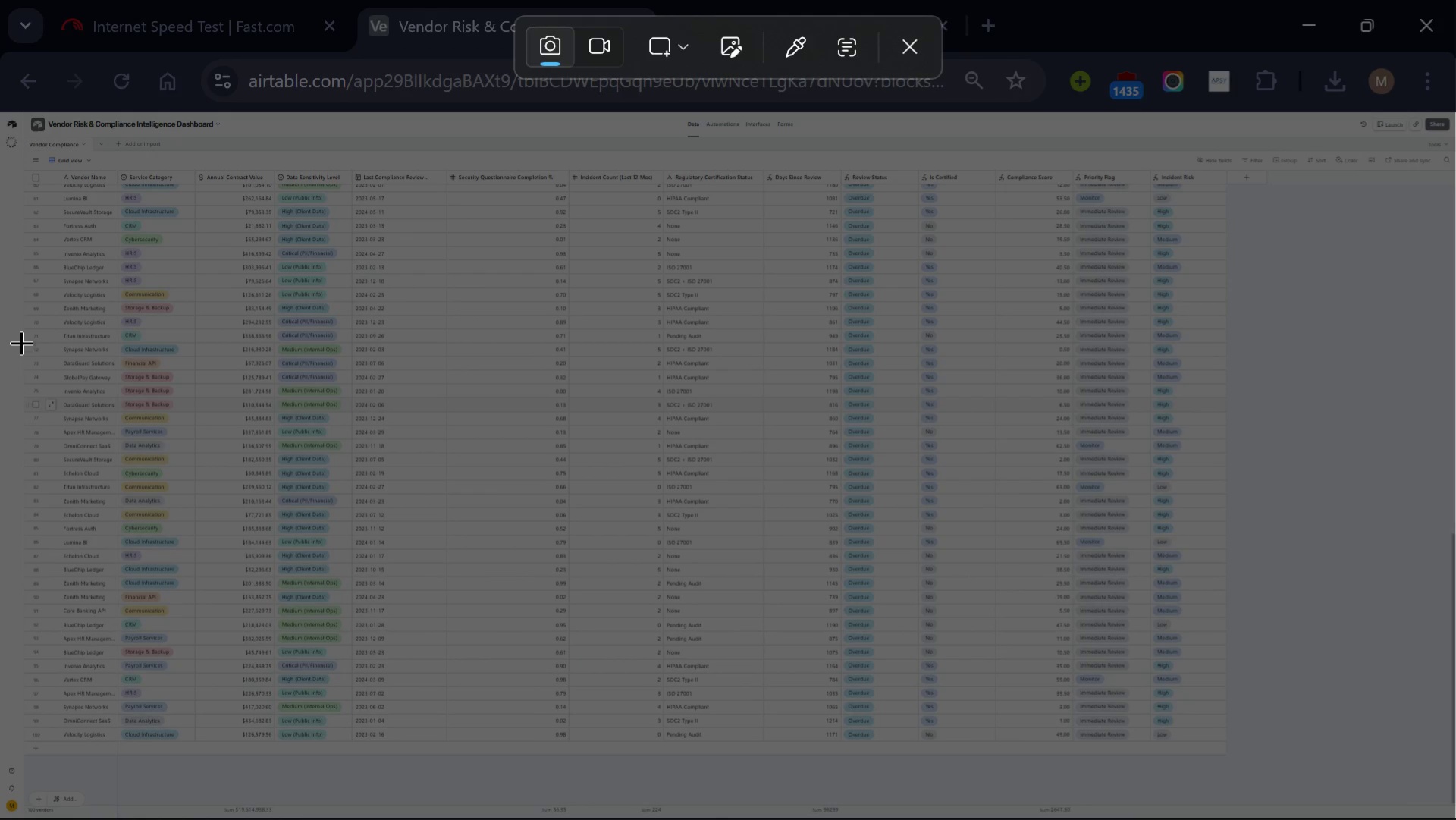 
left_click_drag(start_coordinate=[13, 289], to_coordinate=[1276, 797])
 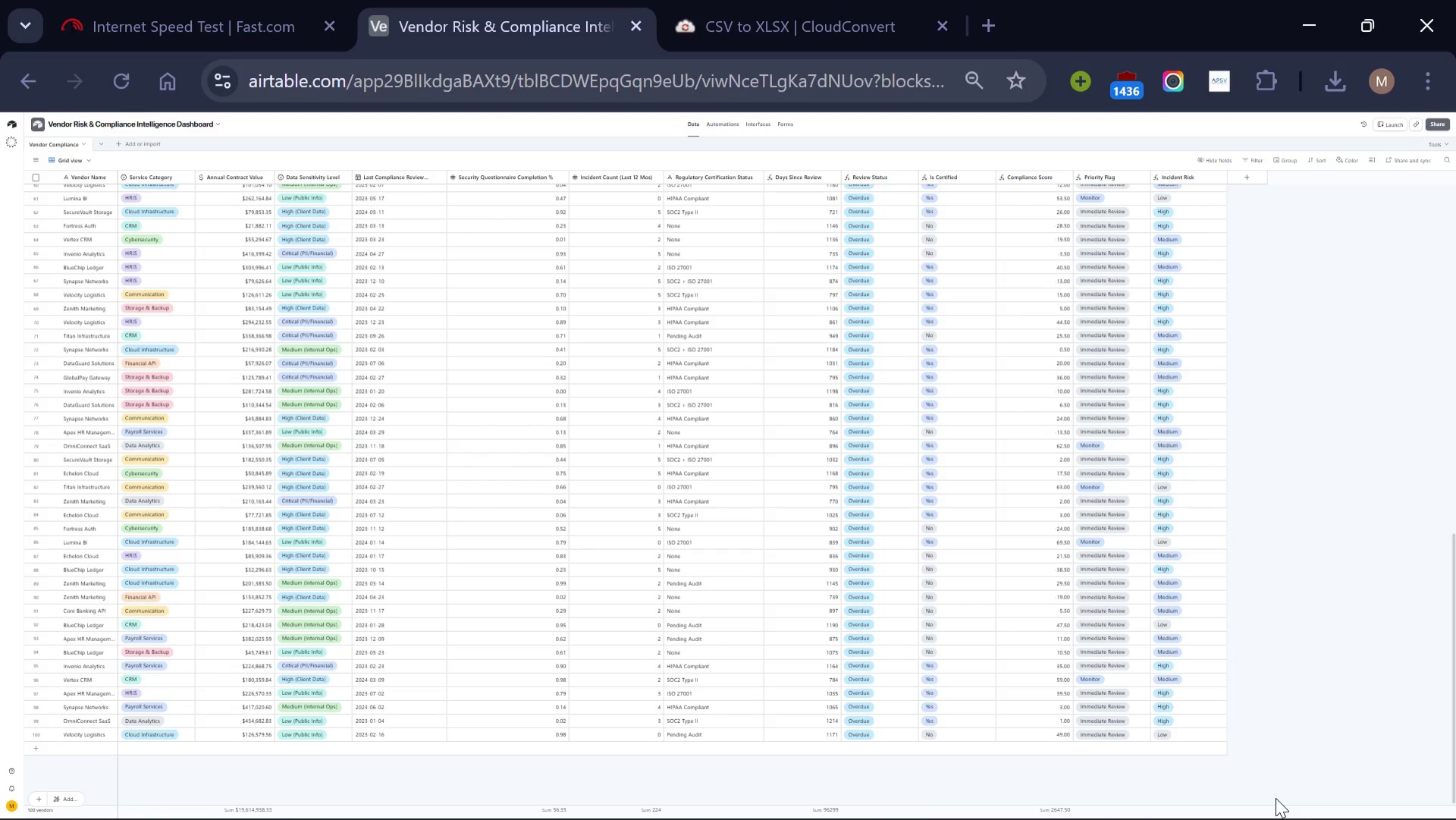 
wait(8.31)
 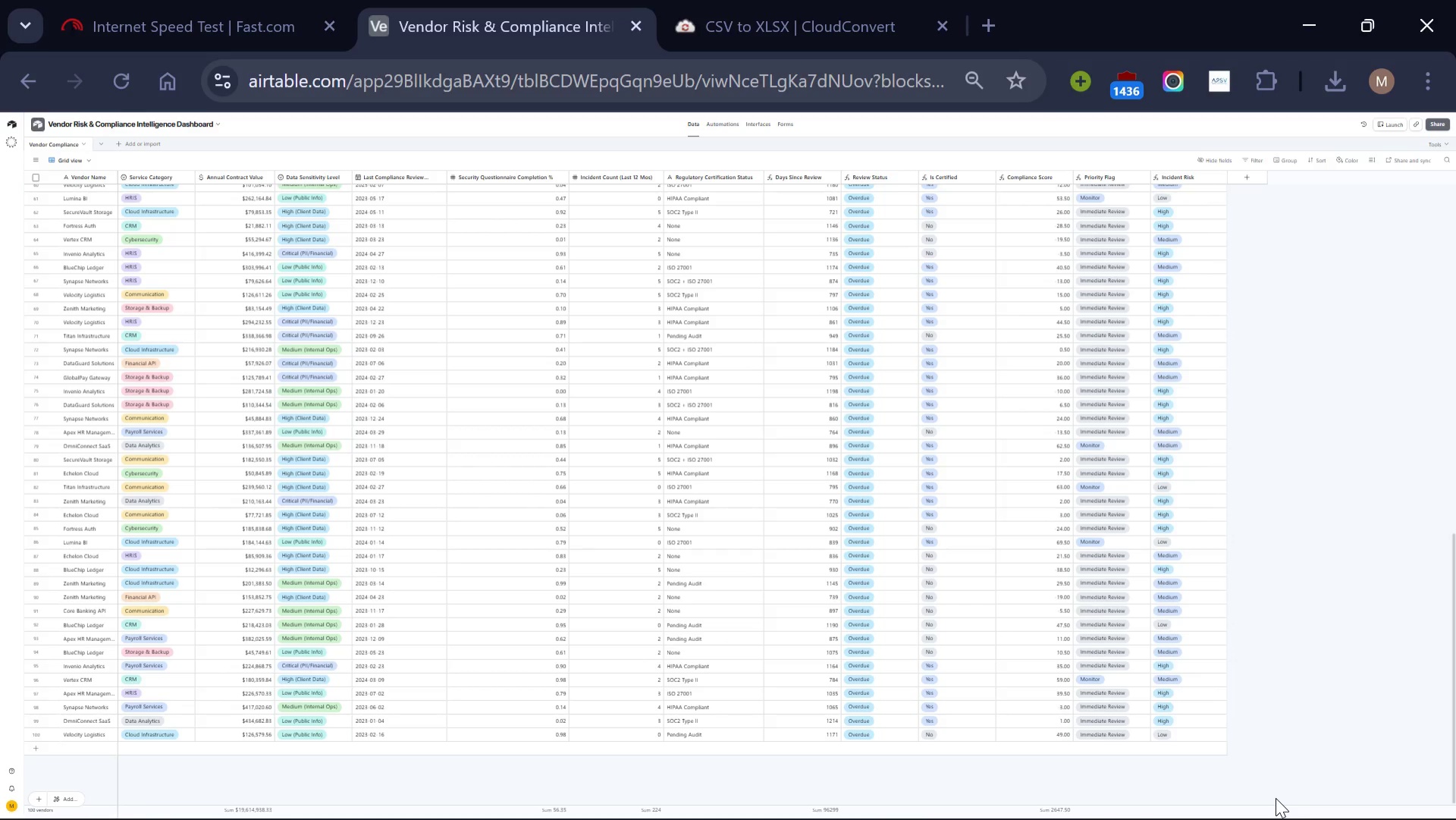 
left_click([719, 801])
 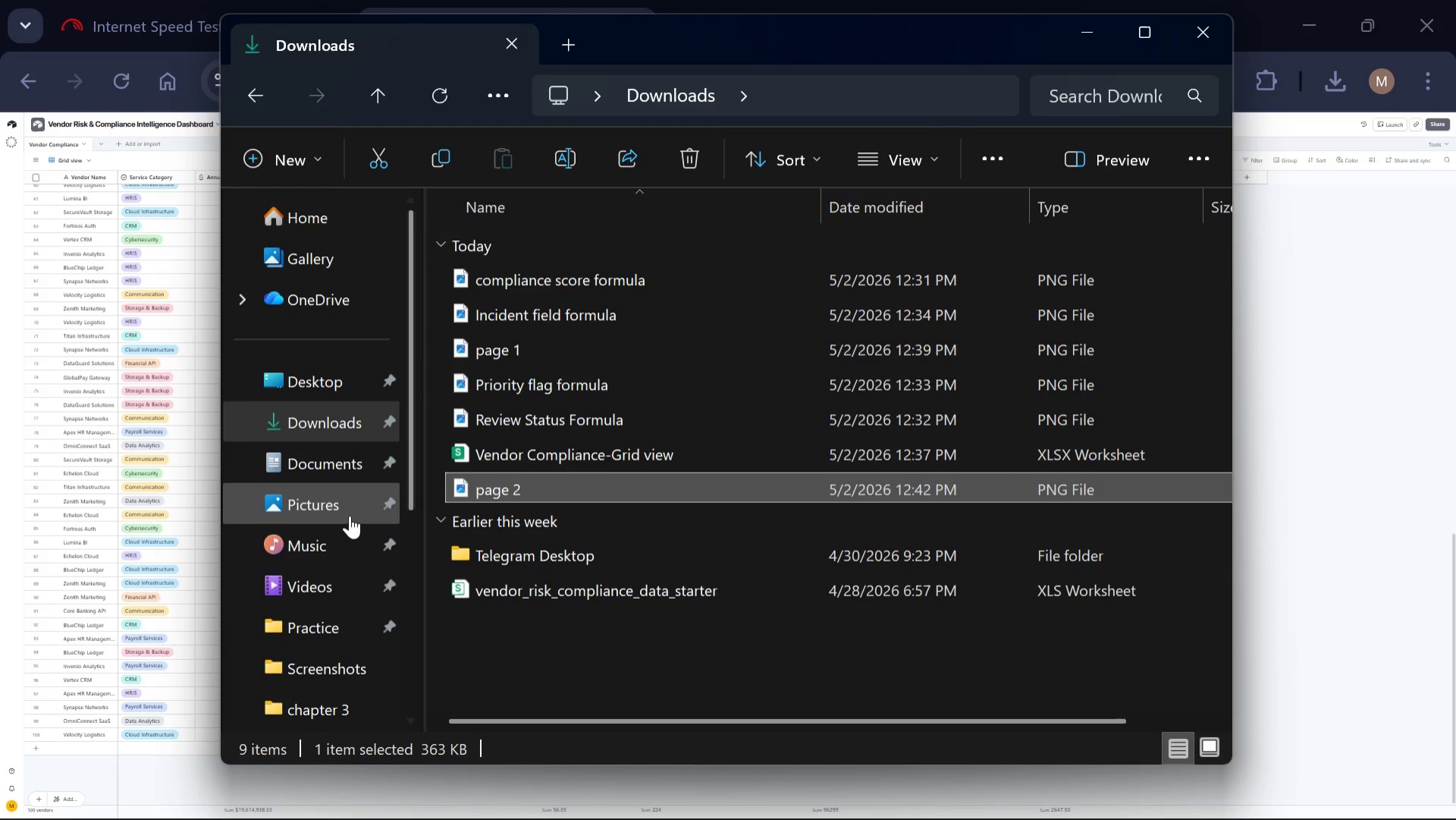 
left_click([350, 515])
 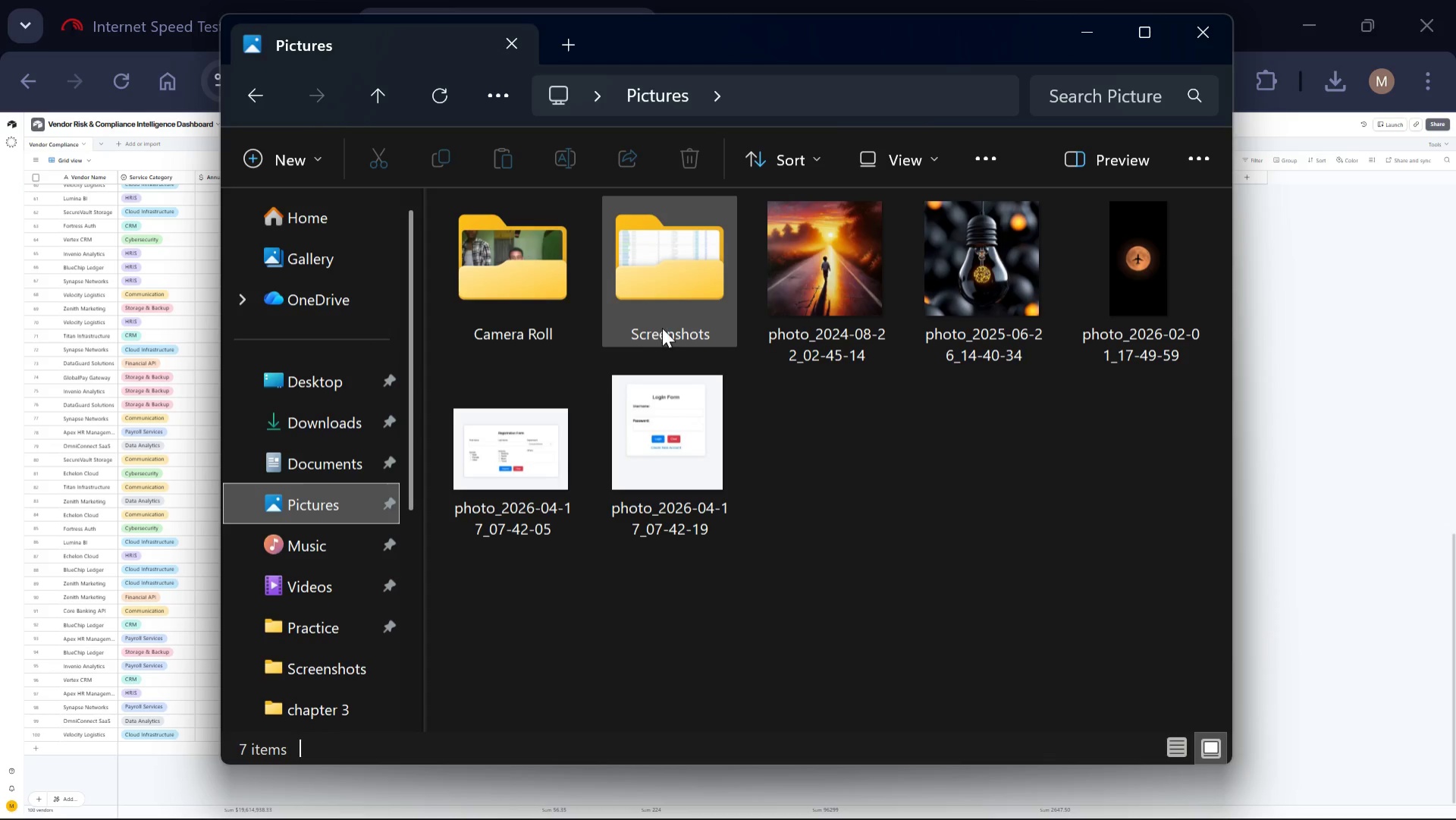 
double_click([662, 328])
 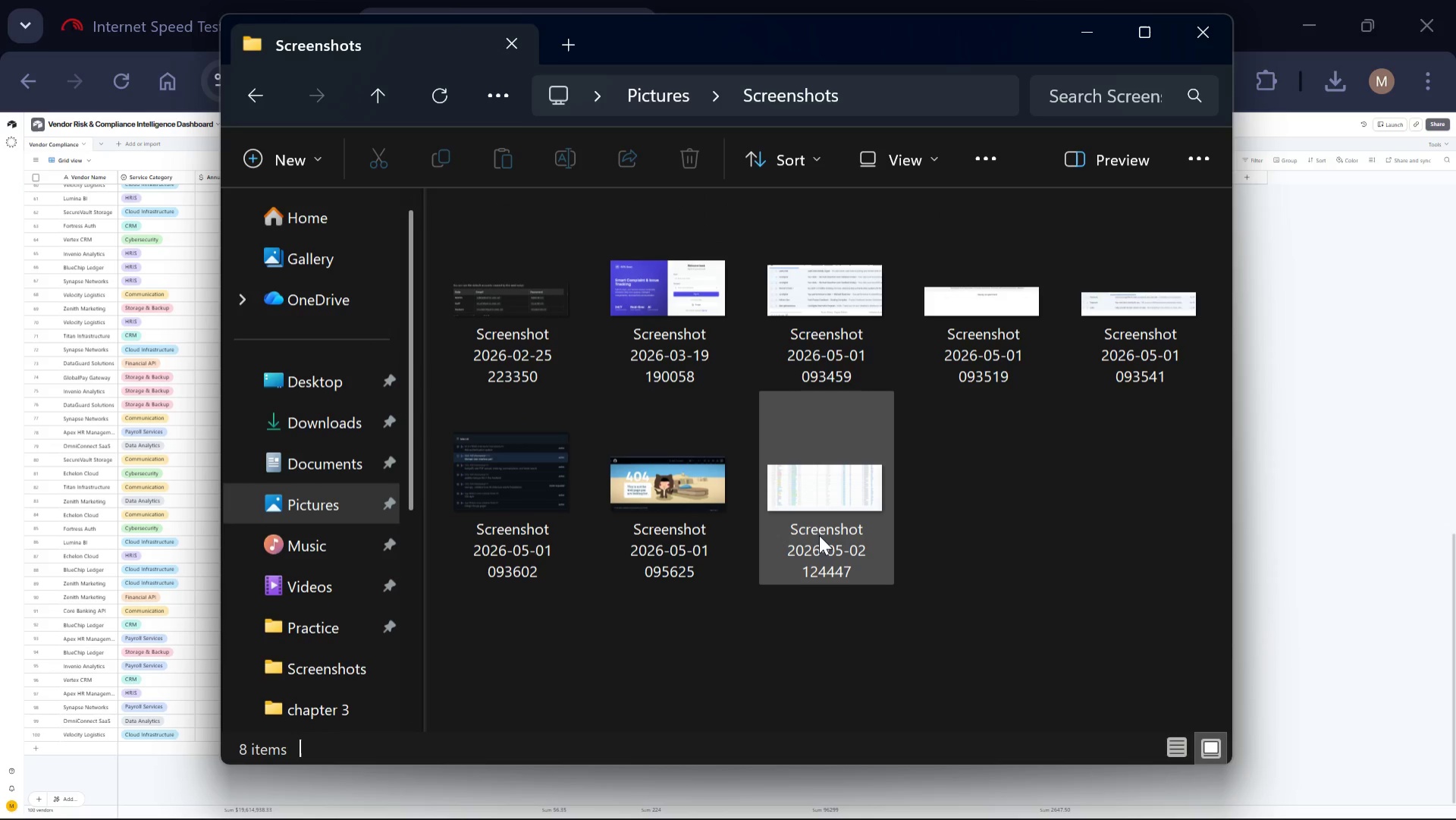 
left_click([820, 536])
 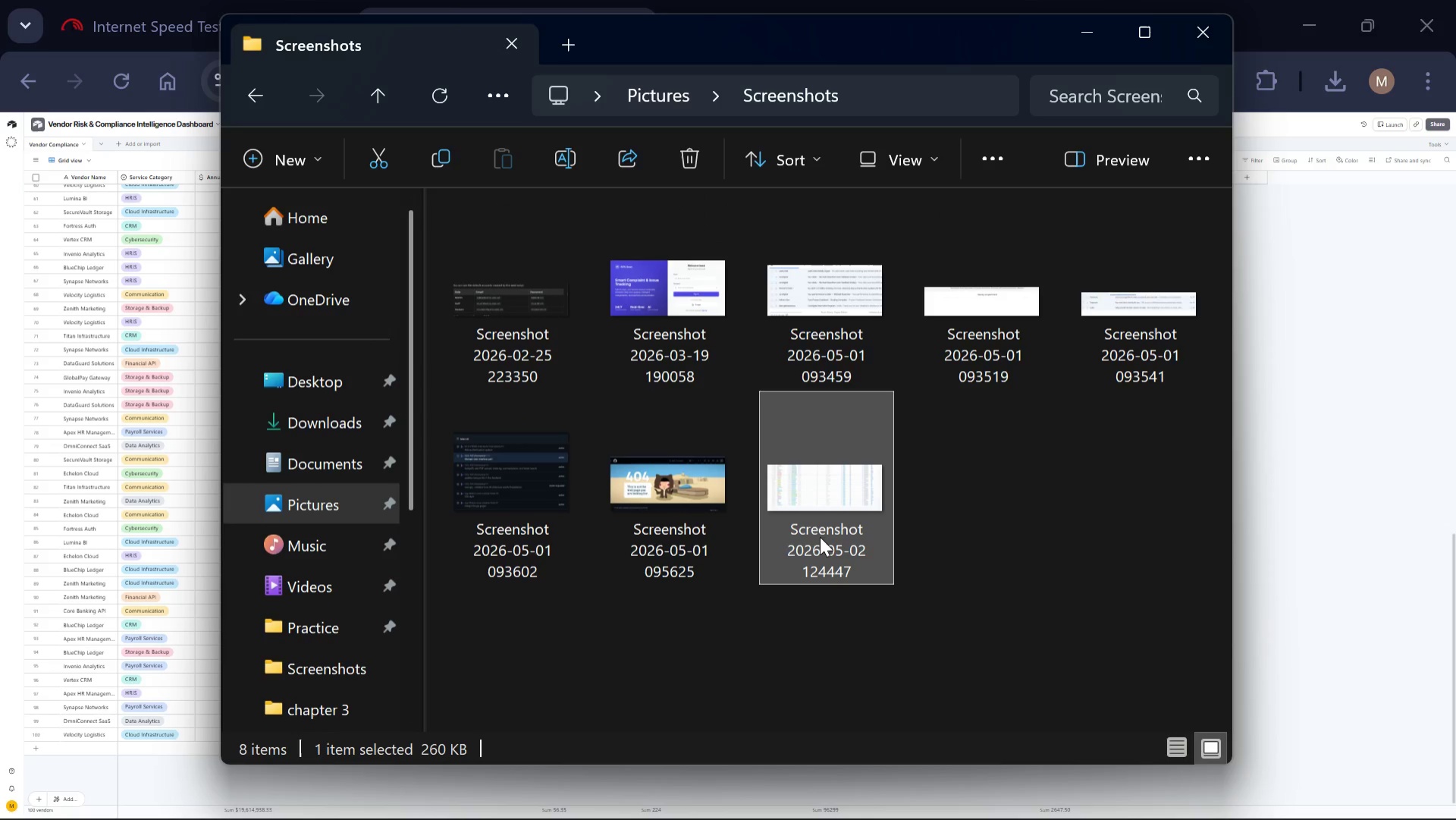 
left_click([820, 536])
 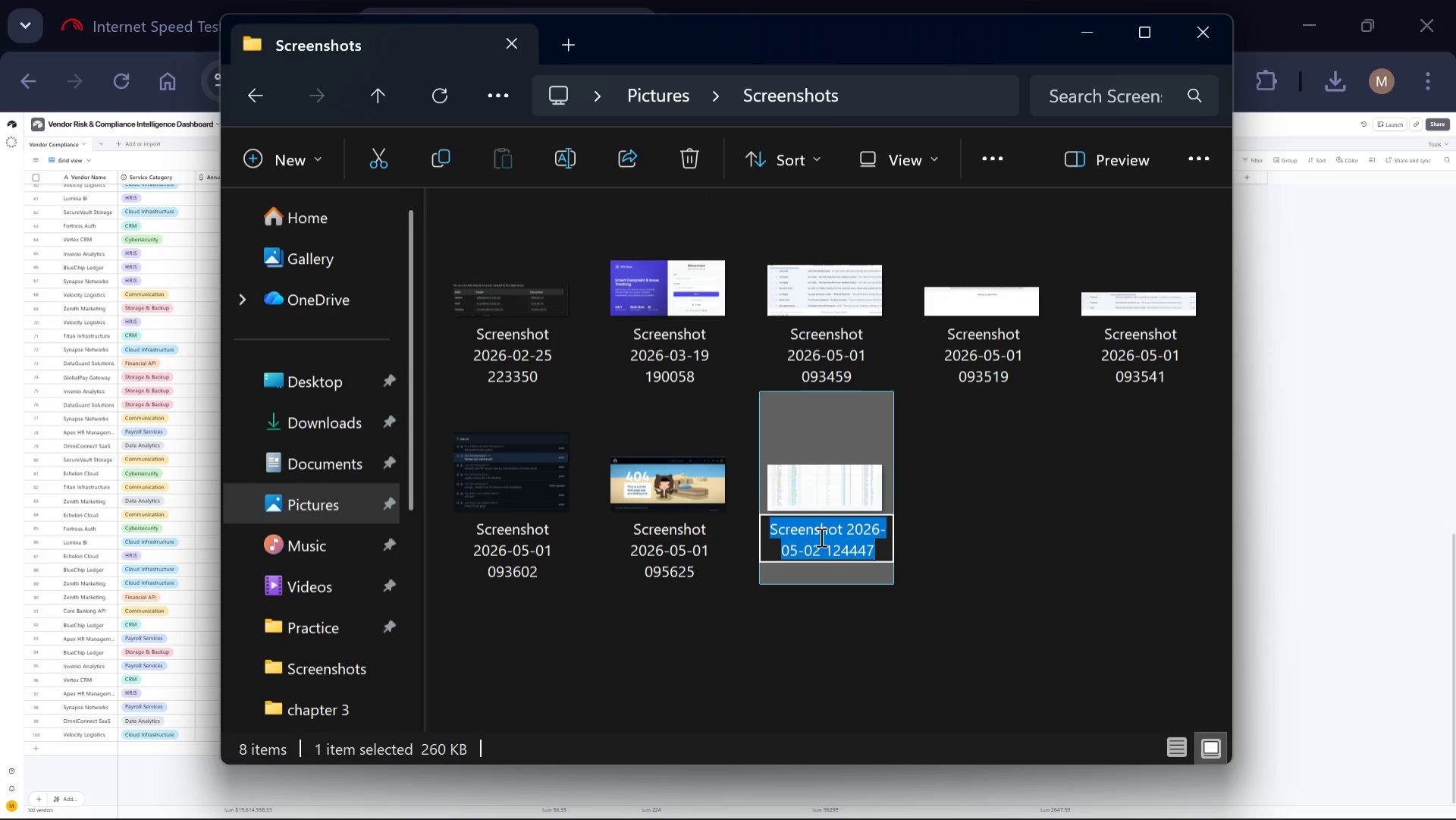 
key(Backspace)
type(page 3)
 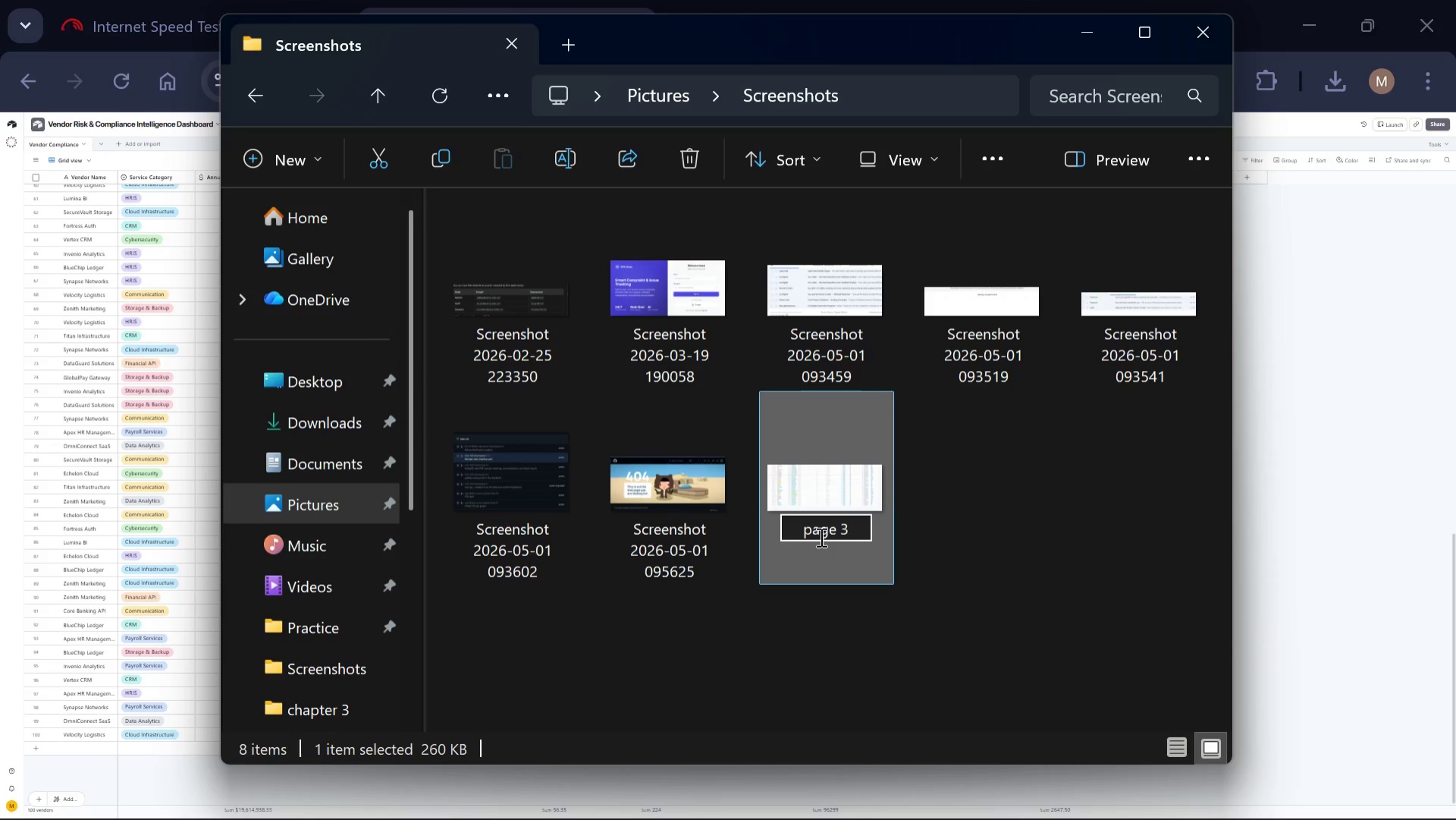 
key(Enter)
 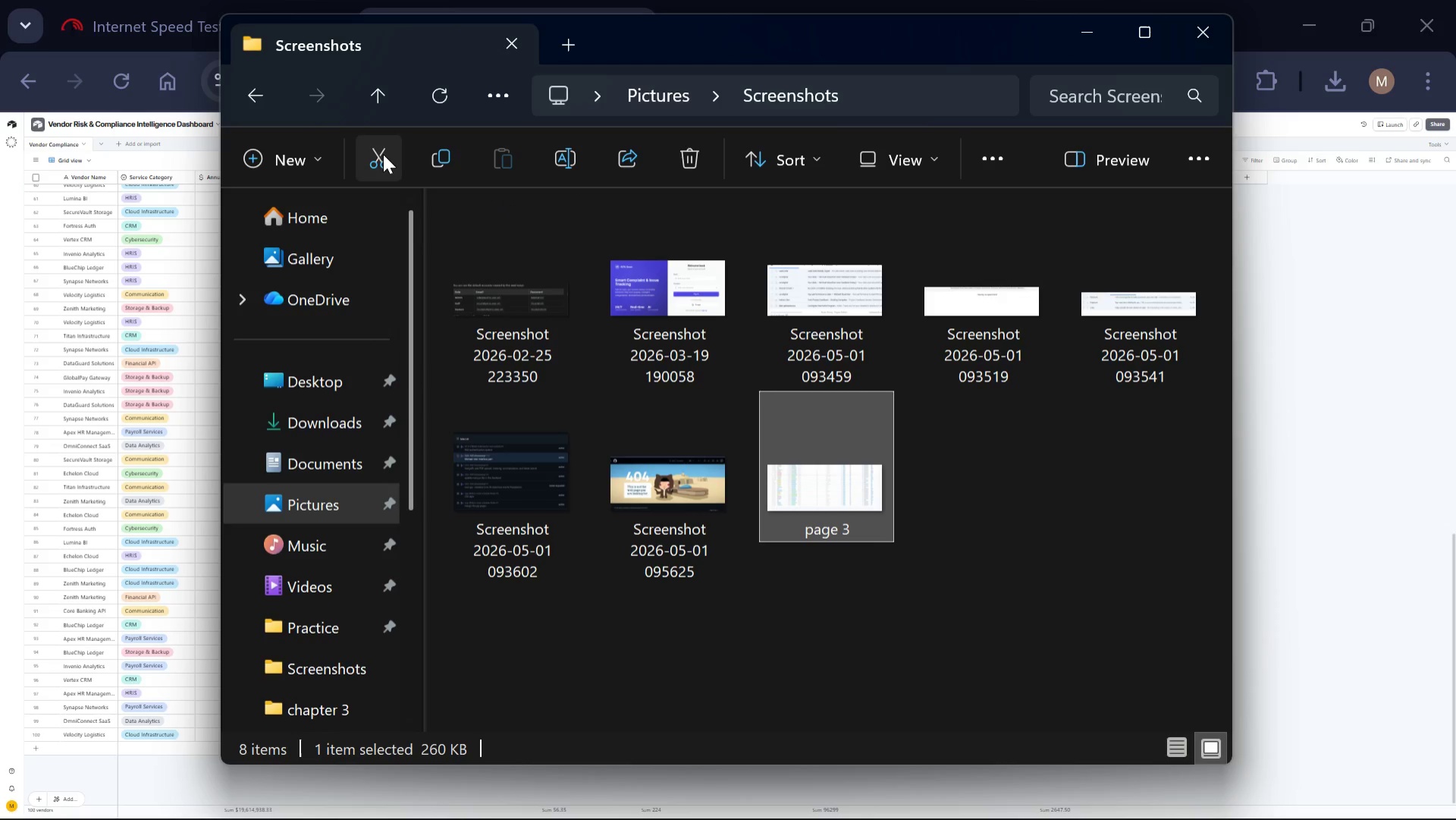 
left_click([383, 154])
 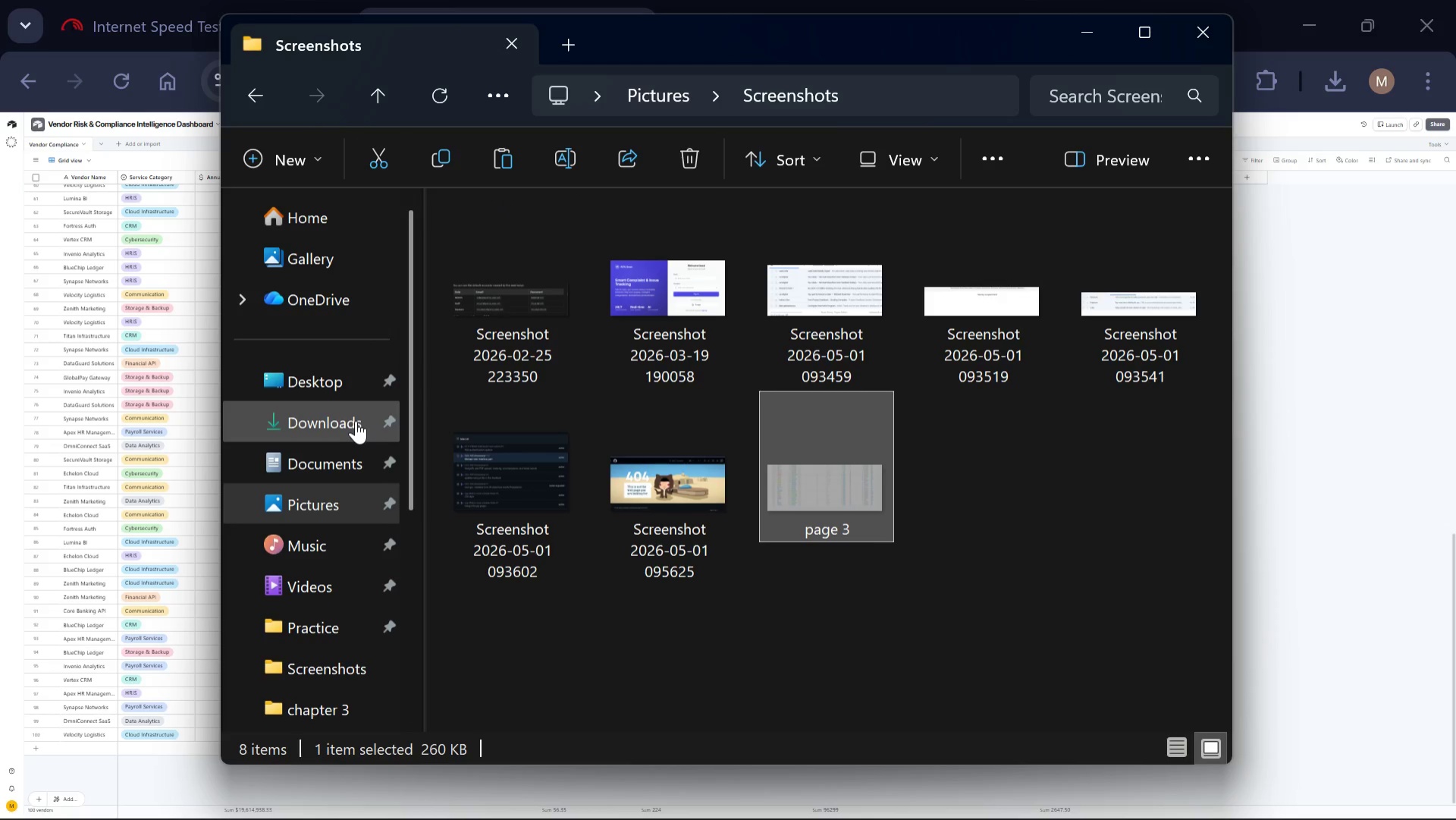 
left_click([356, 421])
 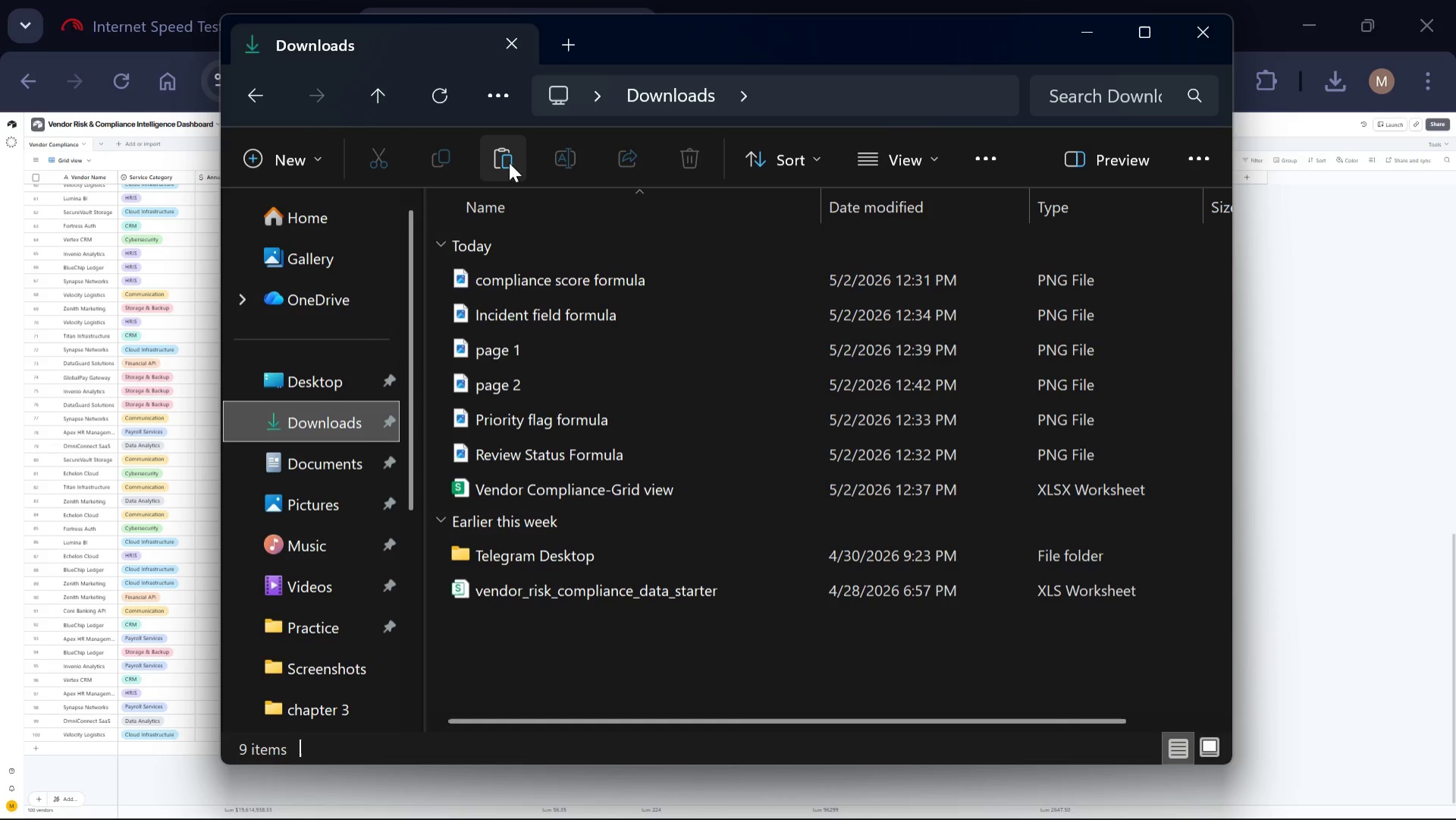 
left_click([503, 165])
 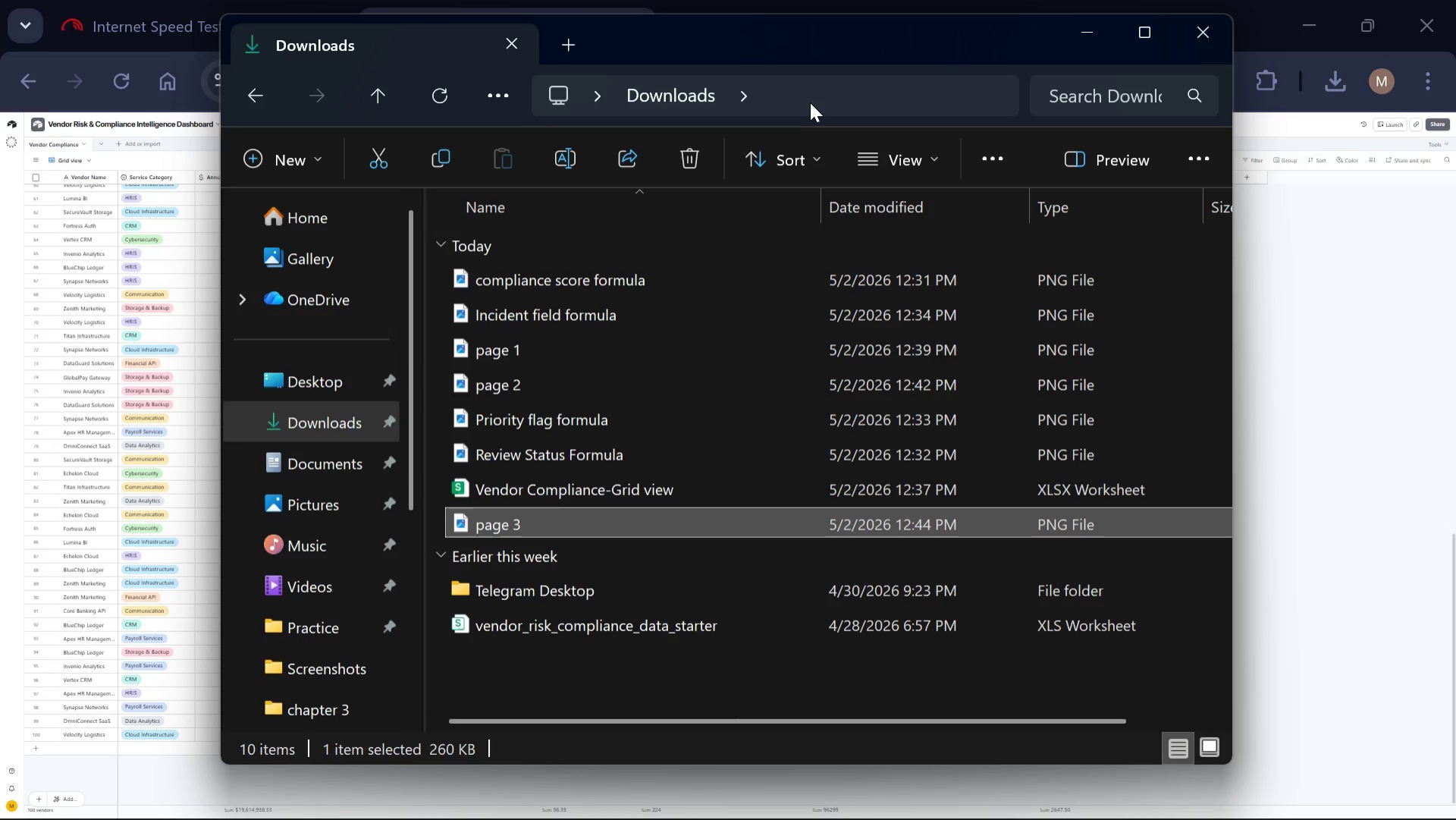 
wait(5.41)
 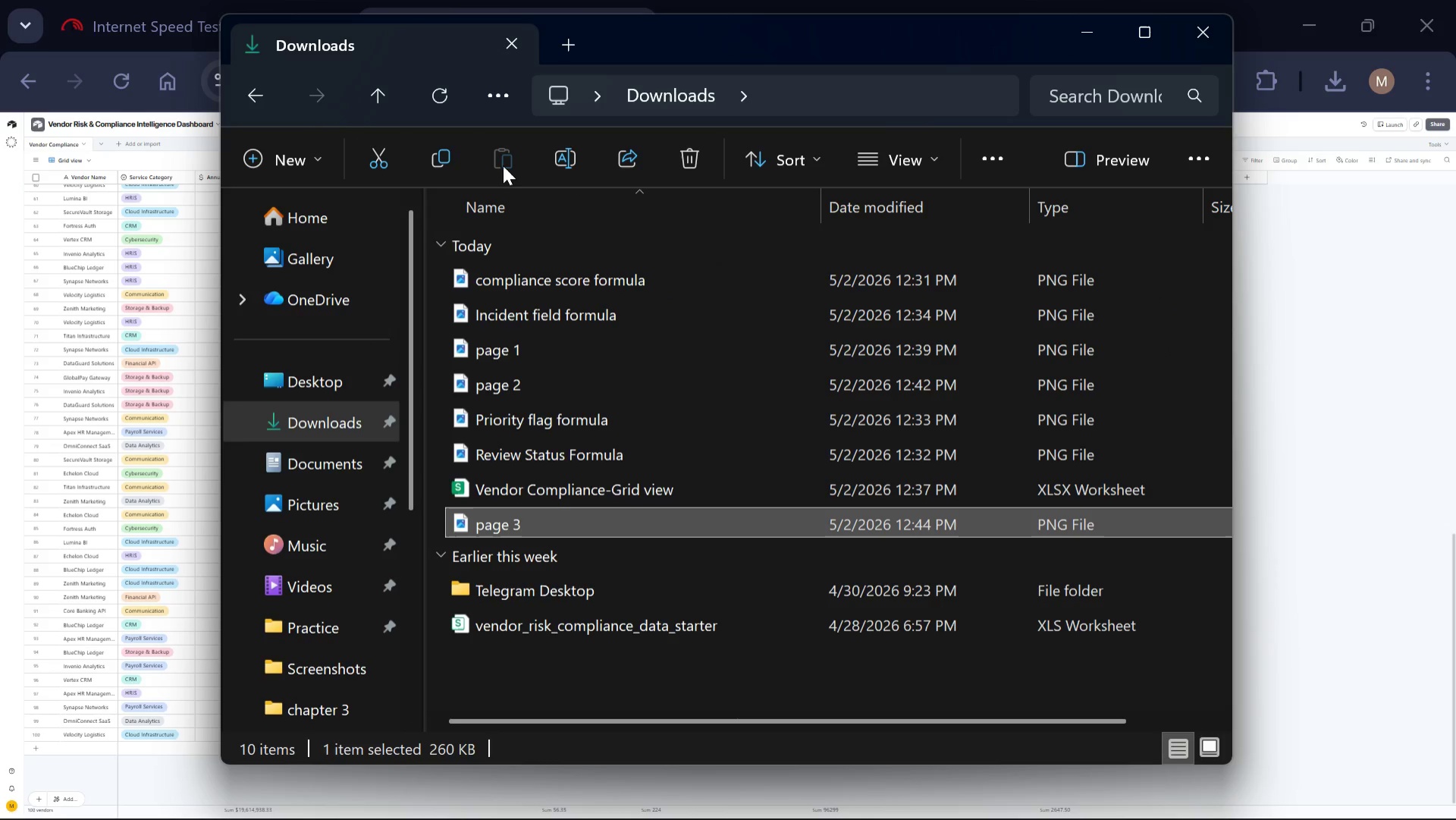 
left_click([1082, 44])
 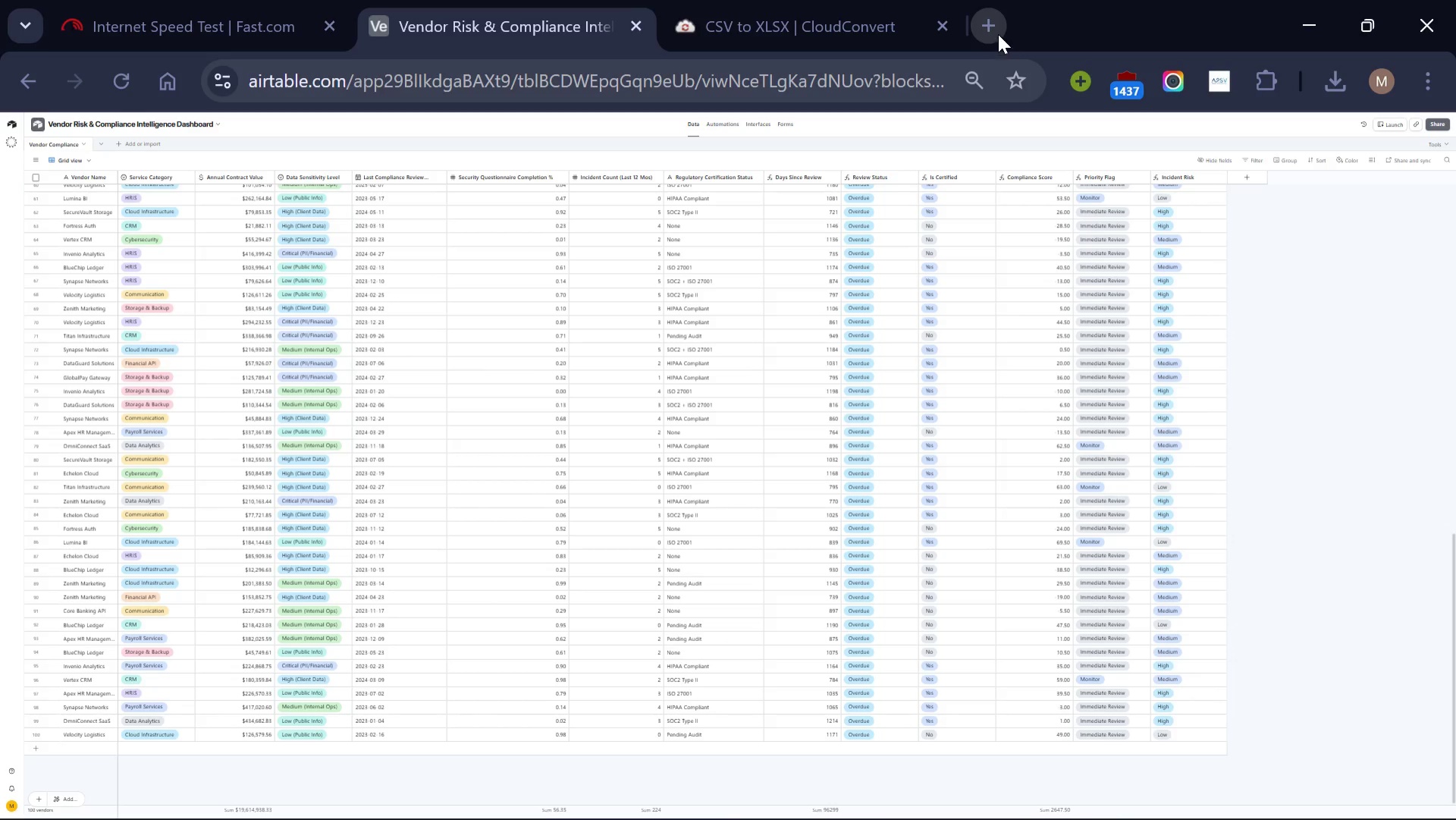 
left_click([998, 34])
 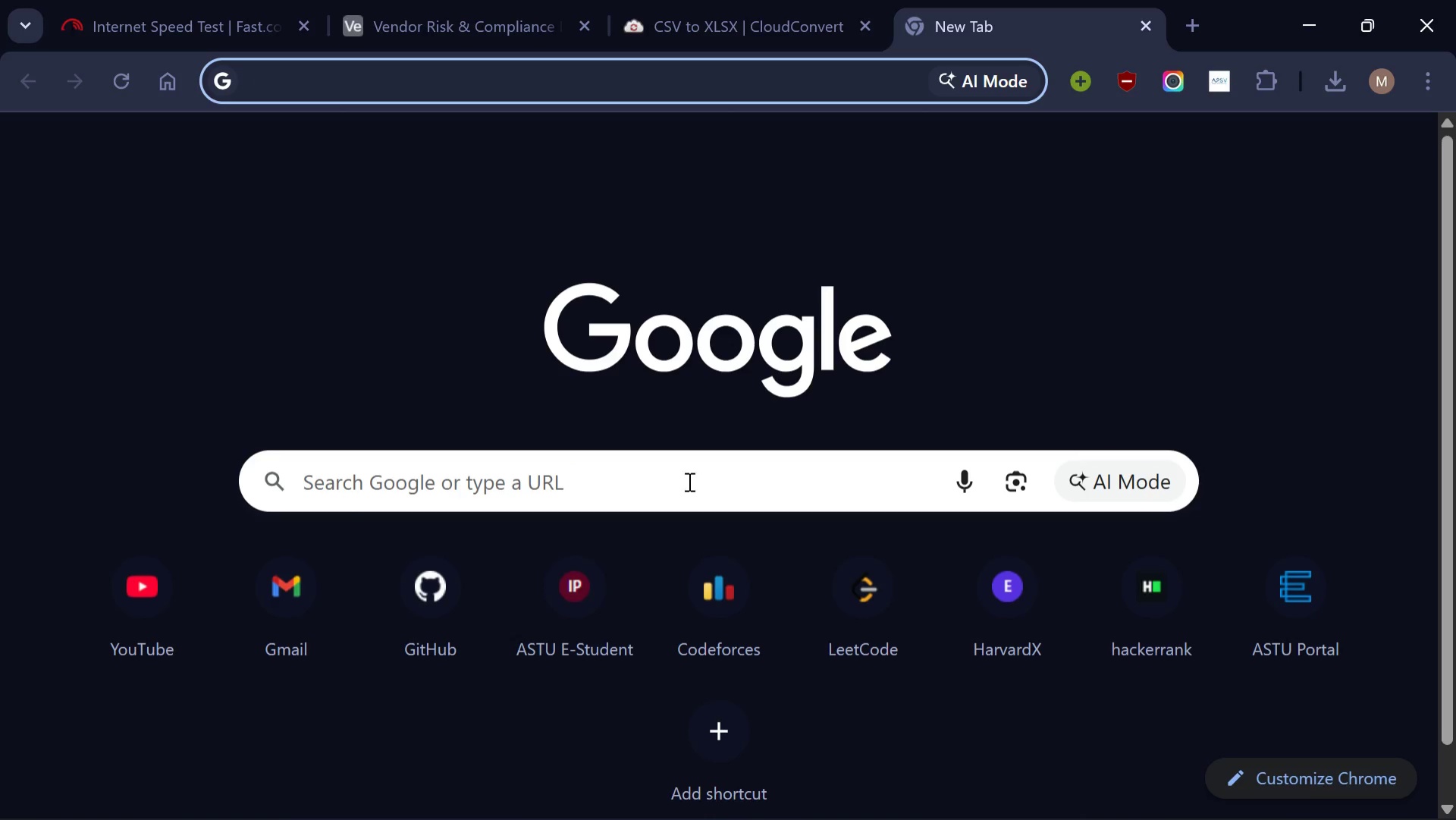 
left_click([687, 482])
 